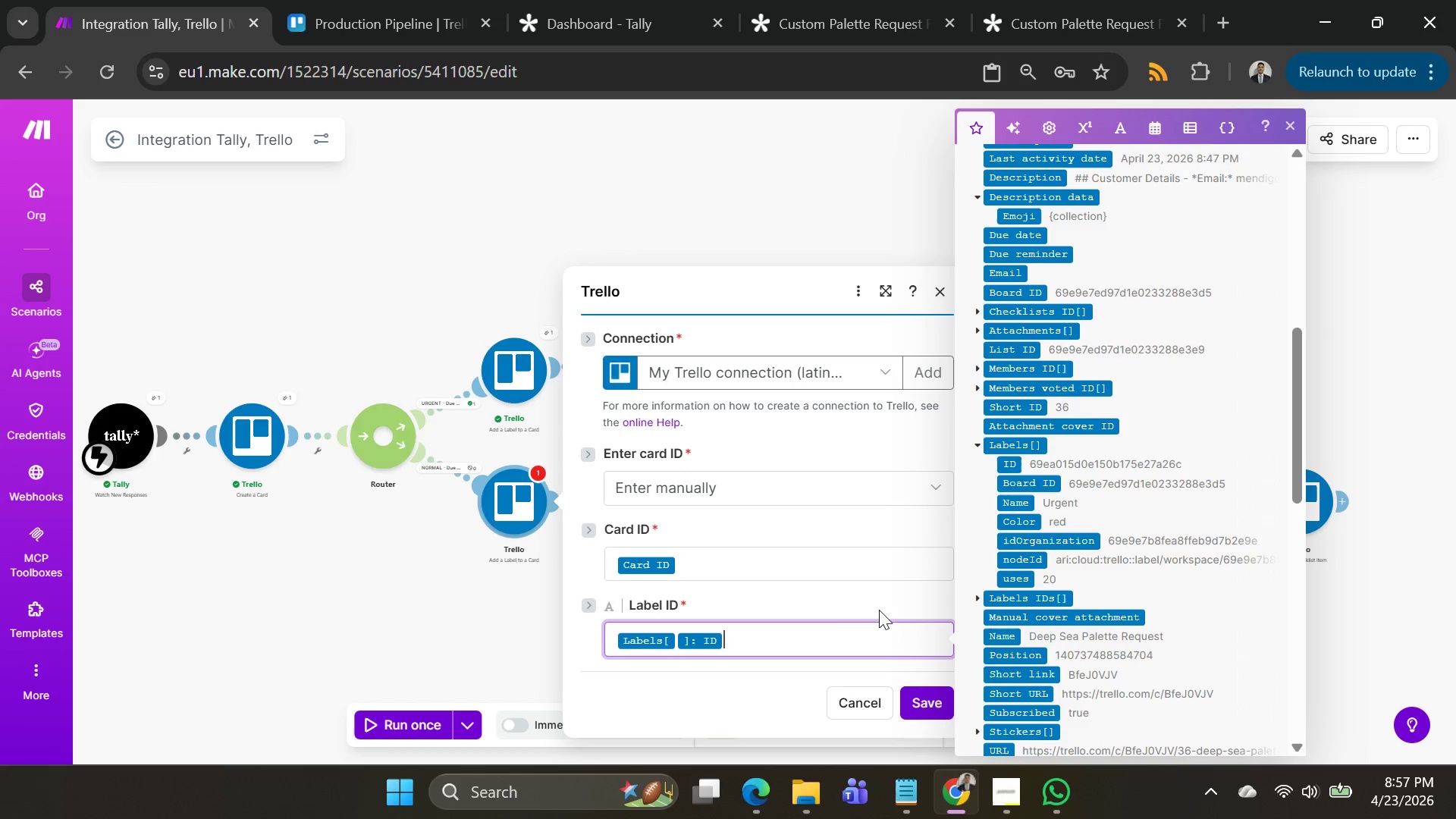 
key(Backslash)
 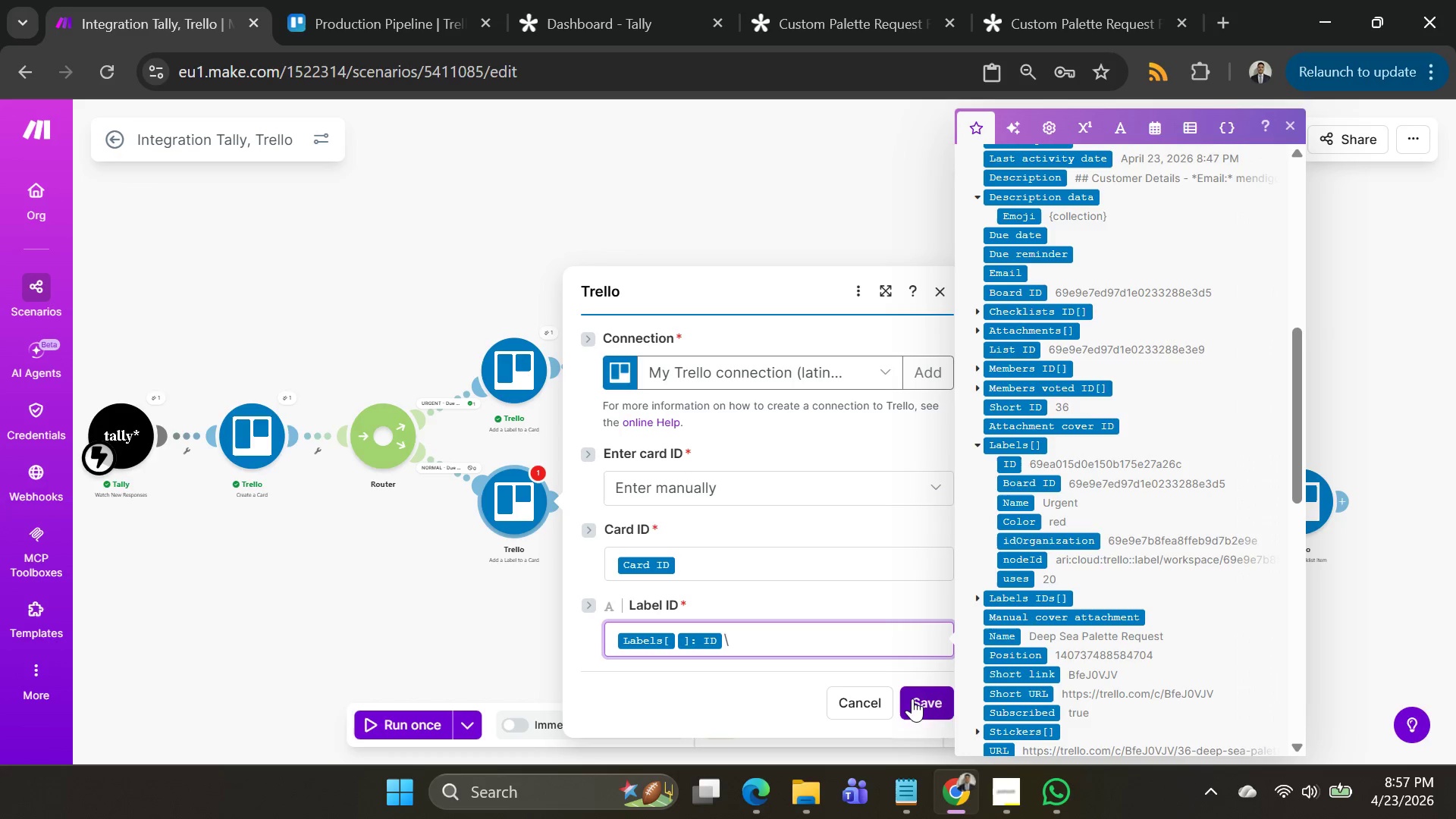 
key(Backspace)
 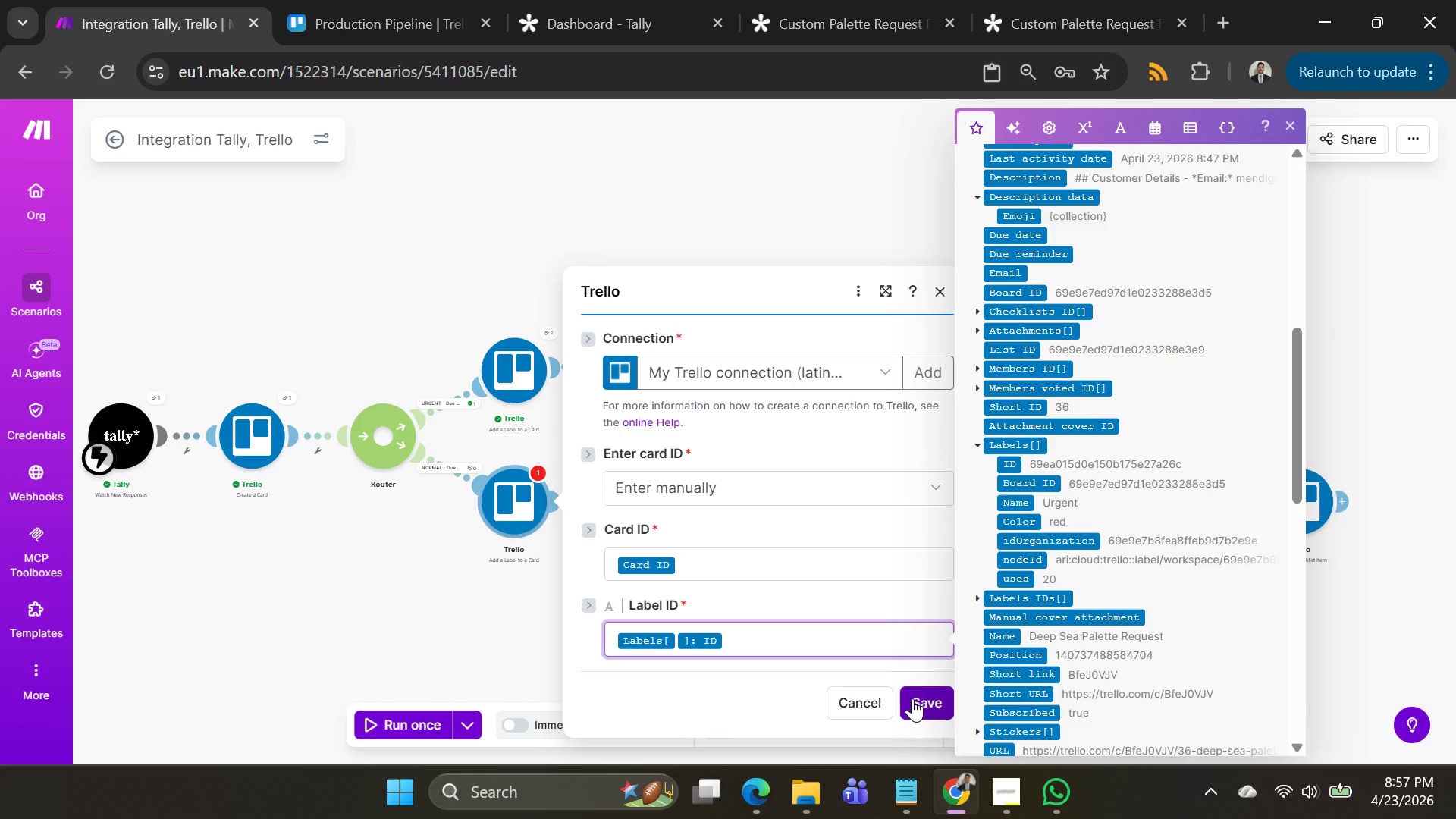 
left_click([912, 698])
 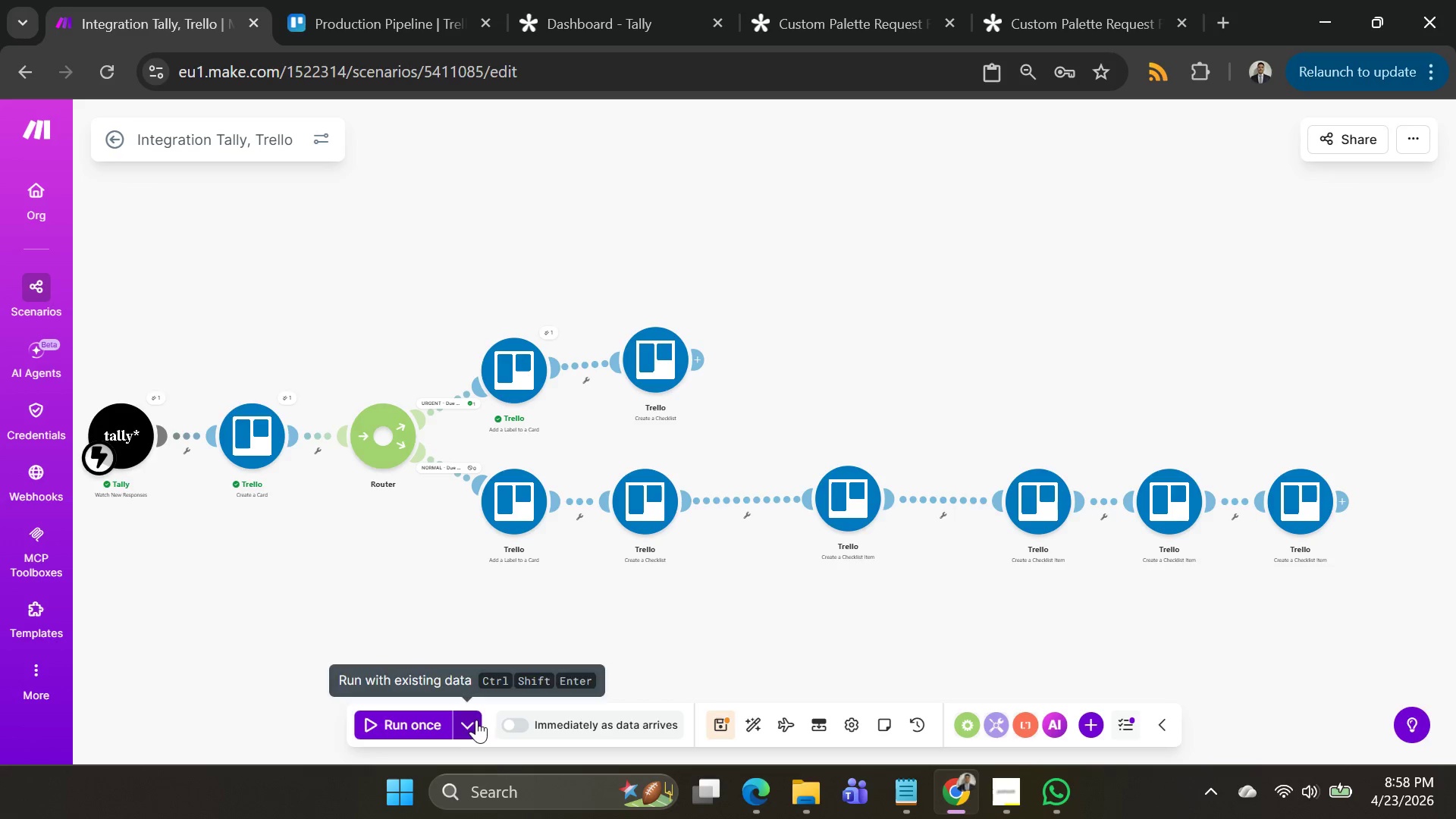 
left_click([474, 721])
 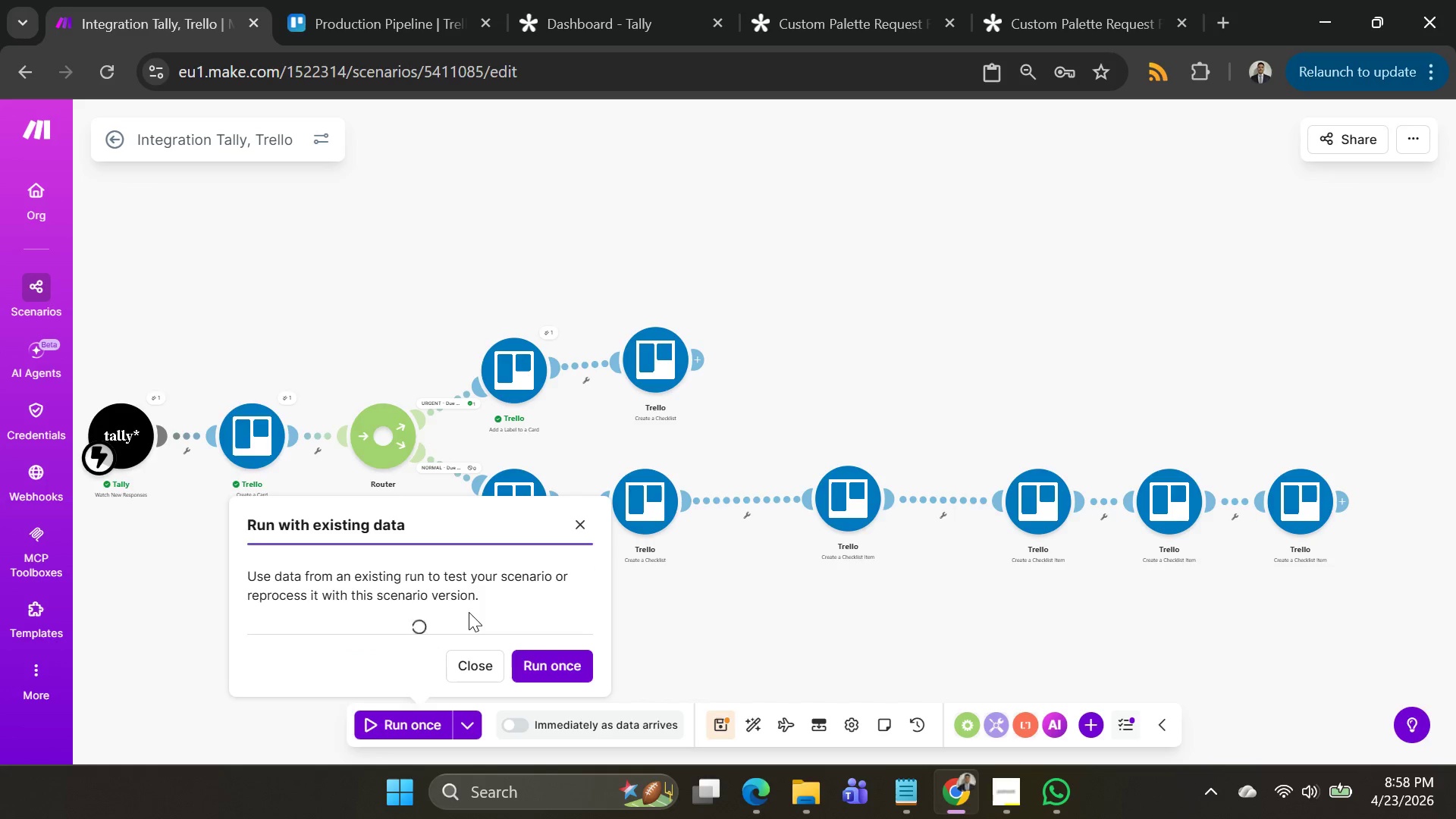 
left_click([469, 612])
 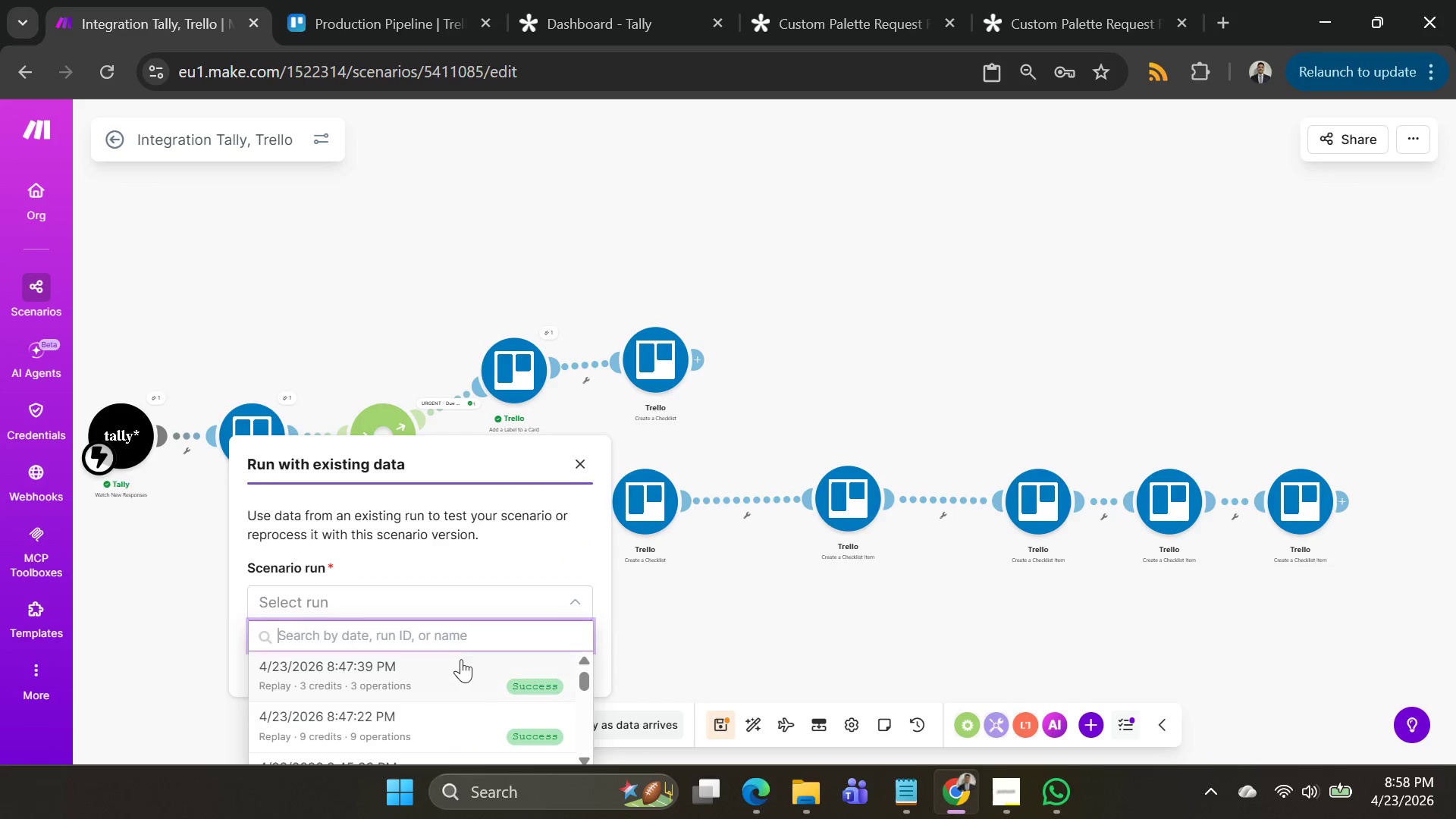 
left_click([455, 673])
 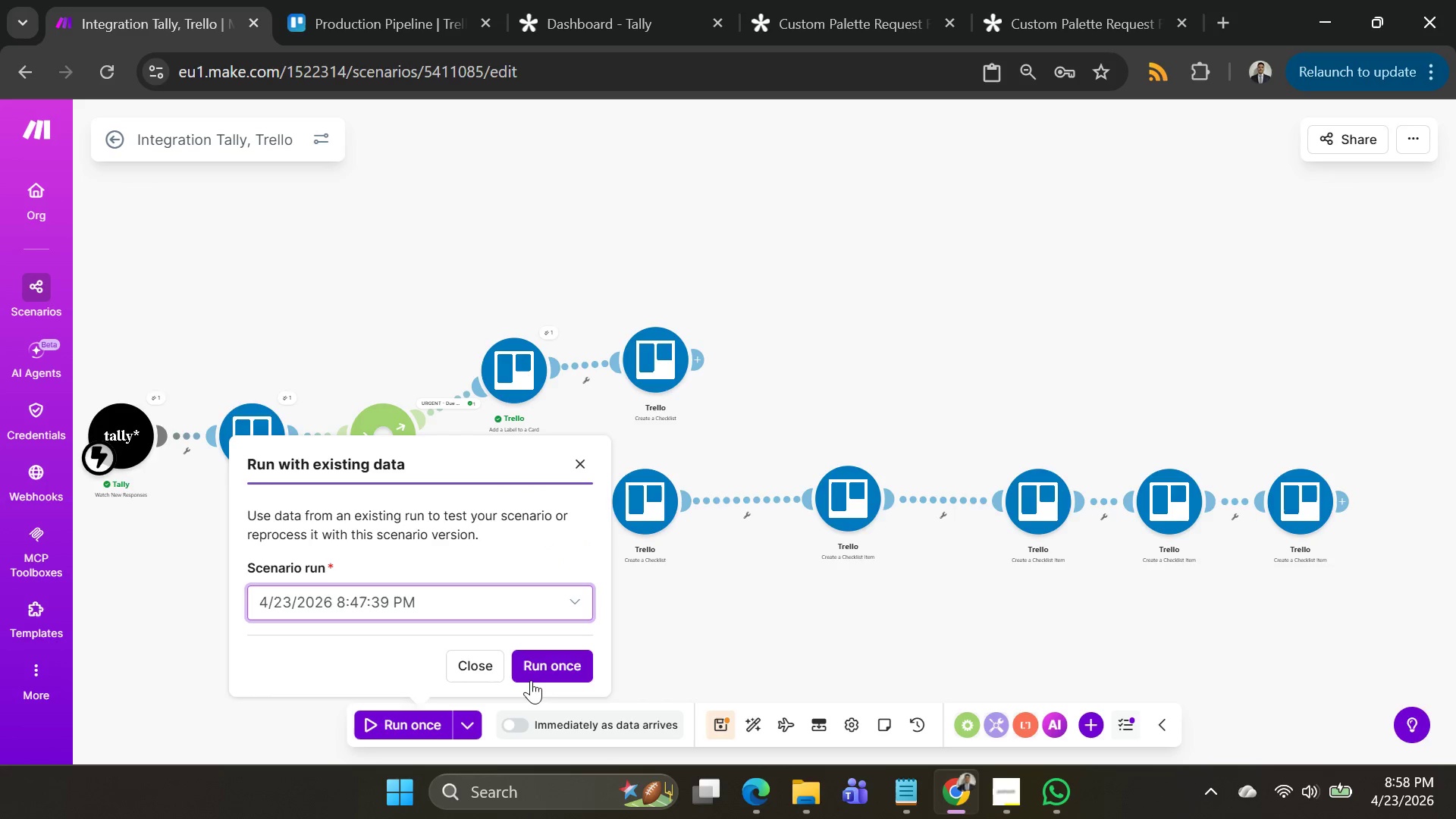 
left_click([532, 676])
 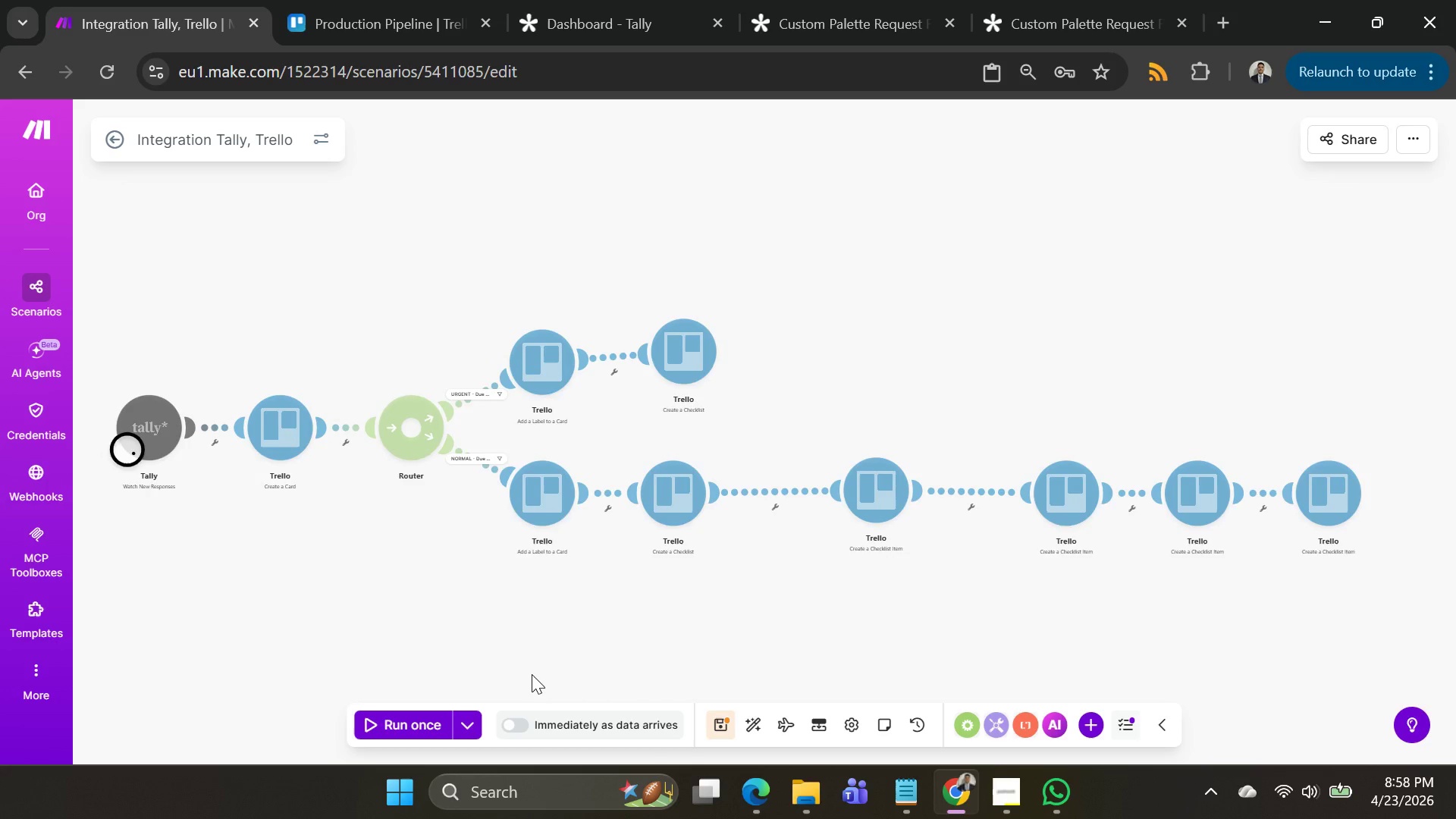 
left_click([532, 674])
 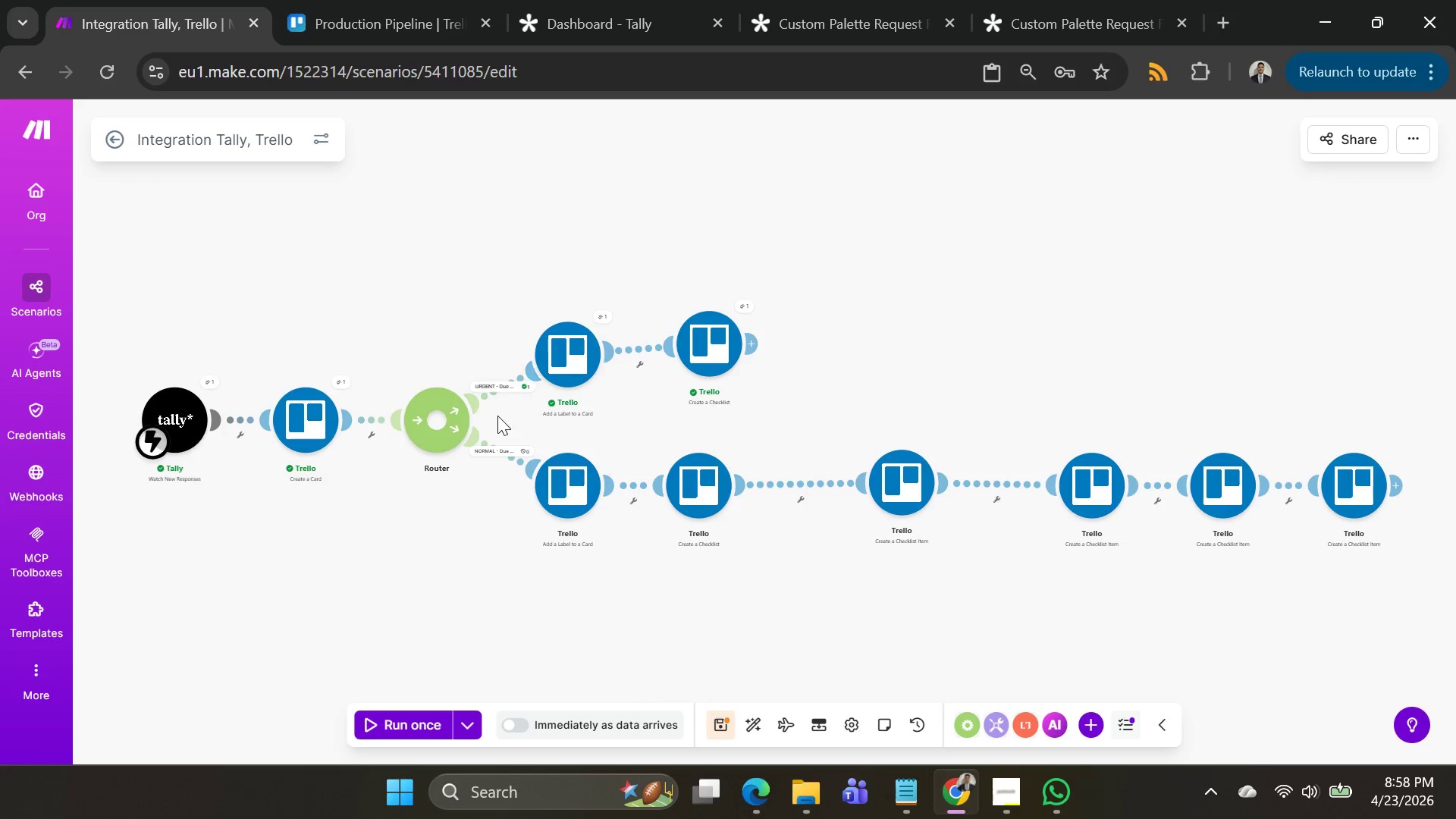 
left_click([379, 21])
 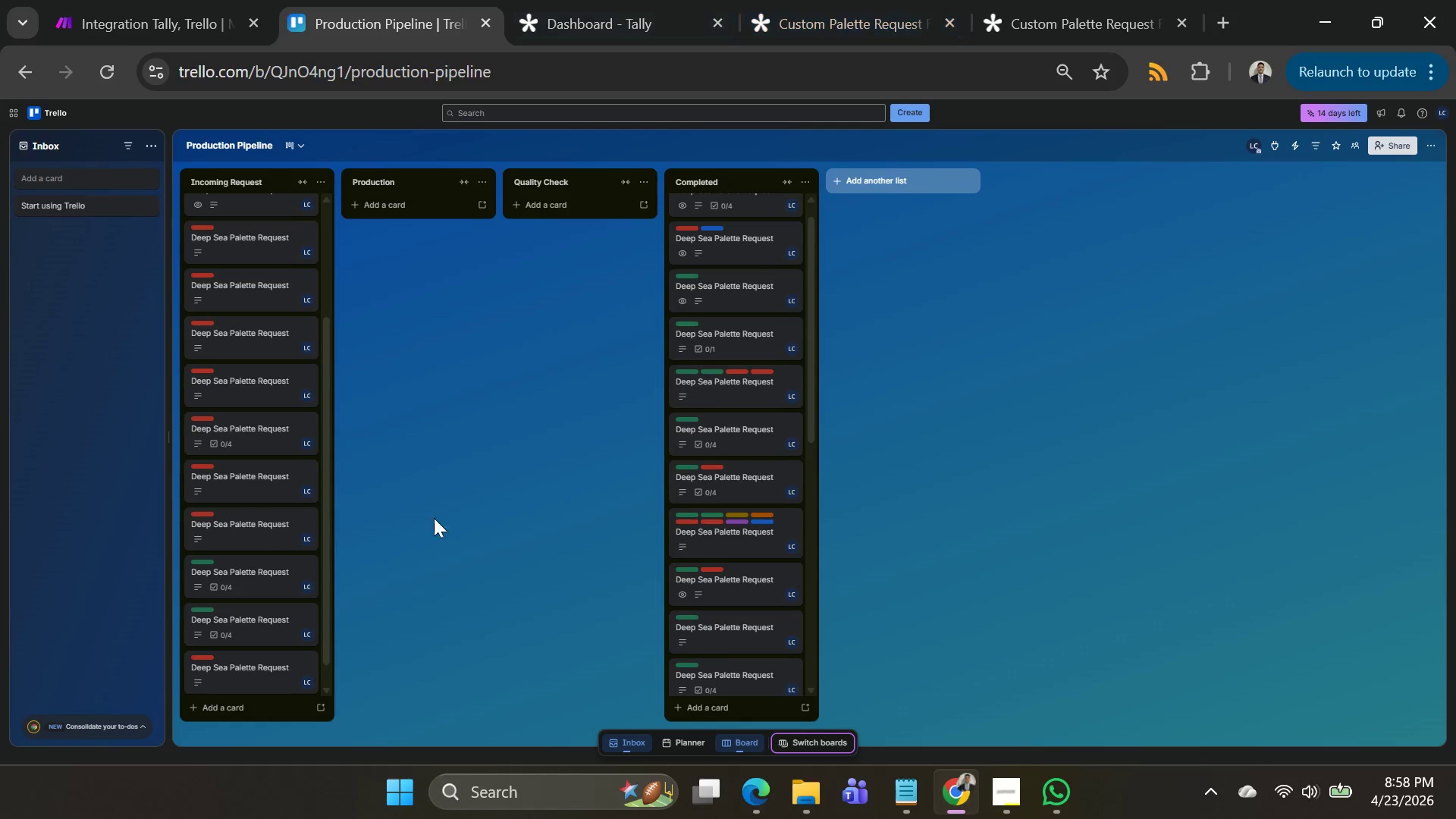 
scroll: coordinate [254, 508], scroll_direction: down, amount: 8.0
 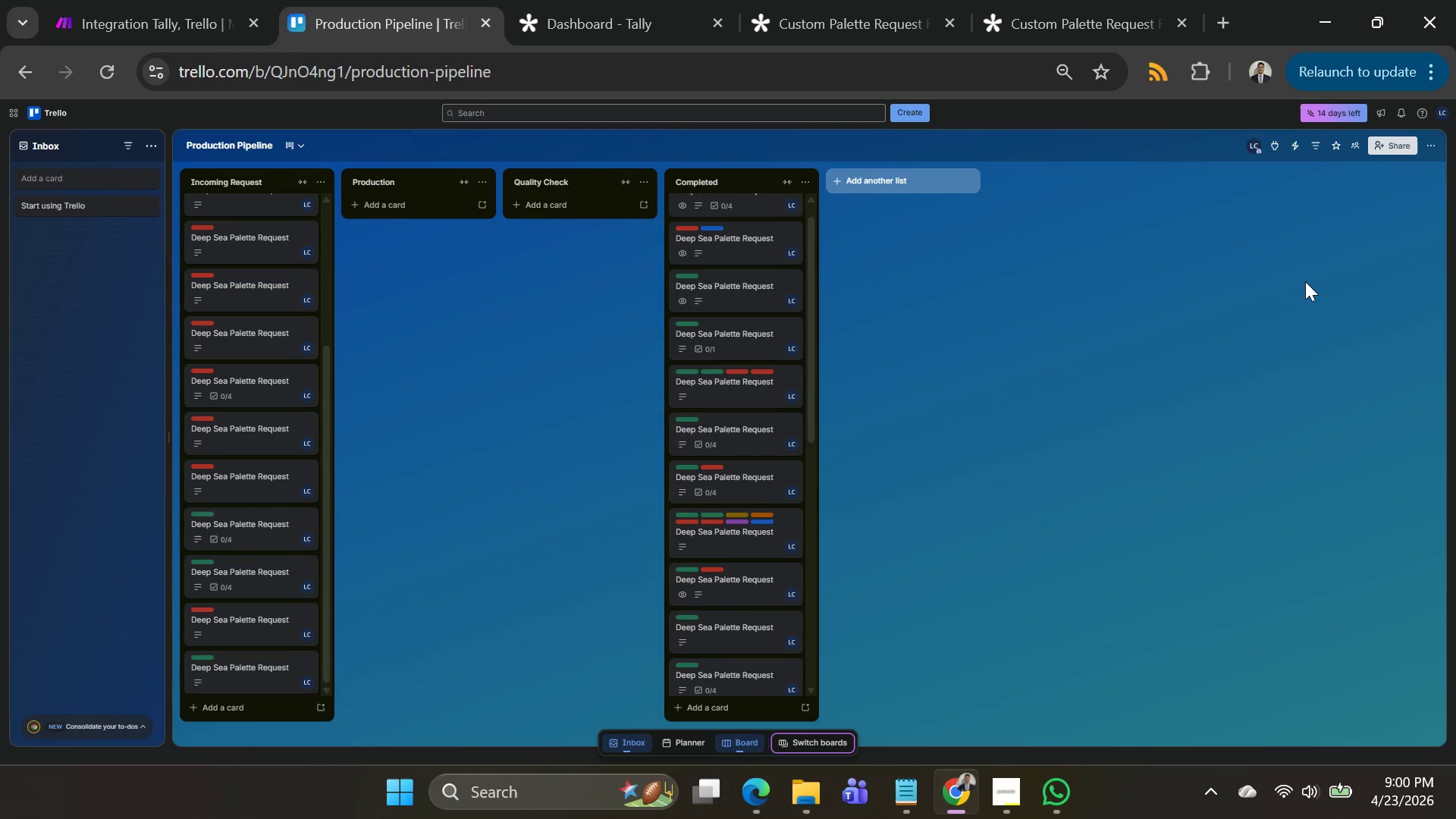 
wait(140.36)
 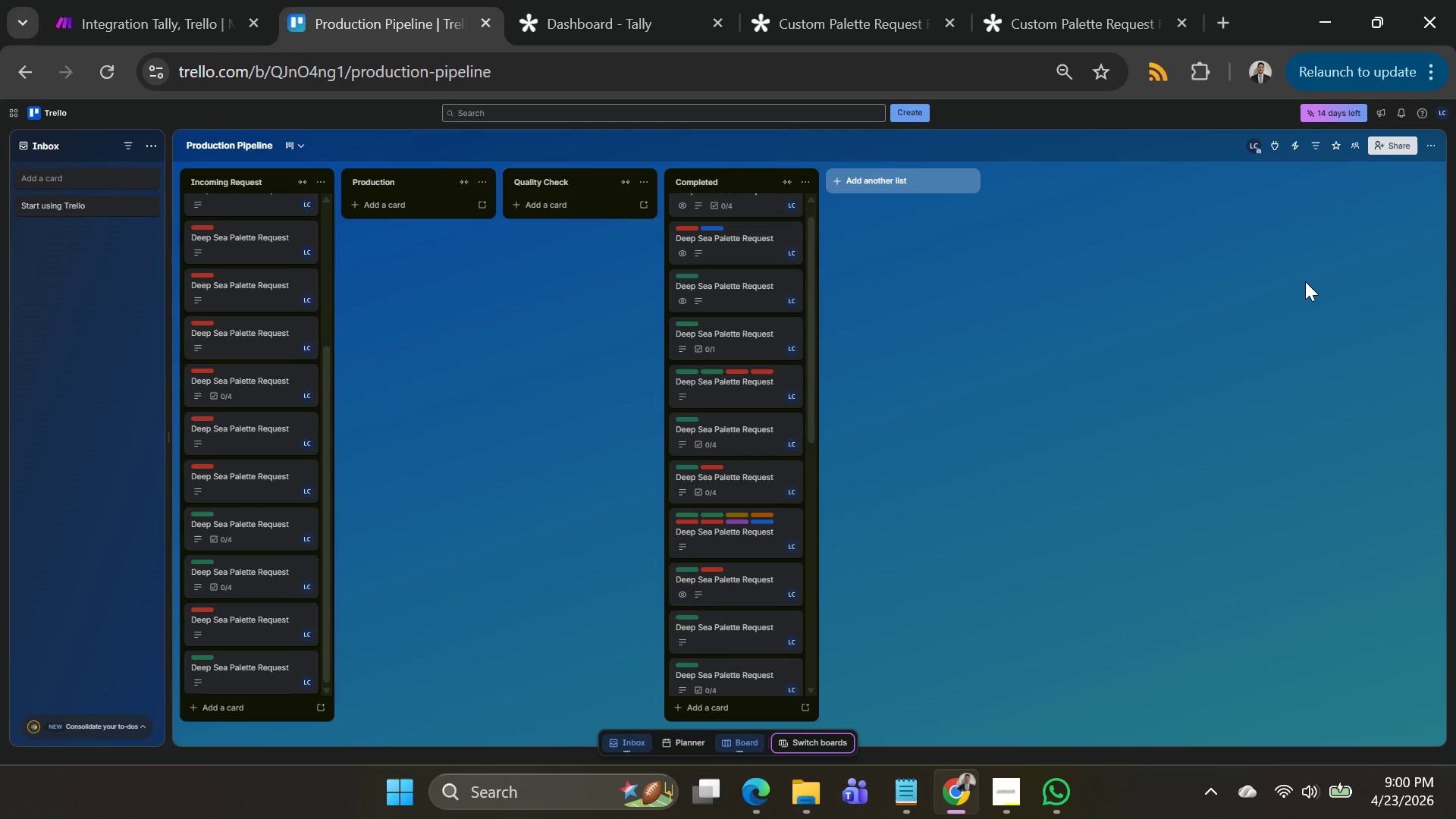 
left_click([191, 18])
 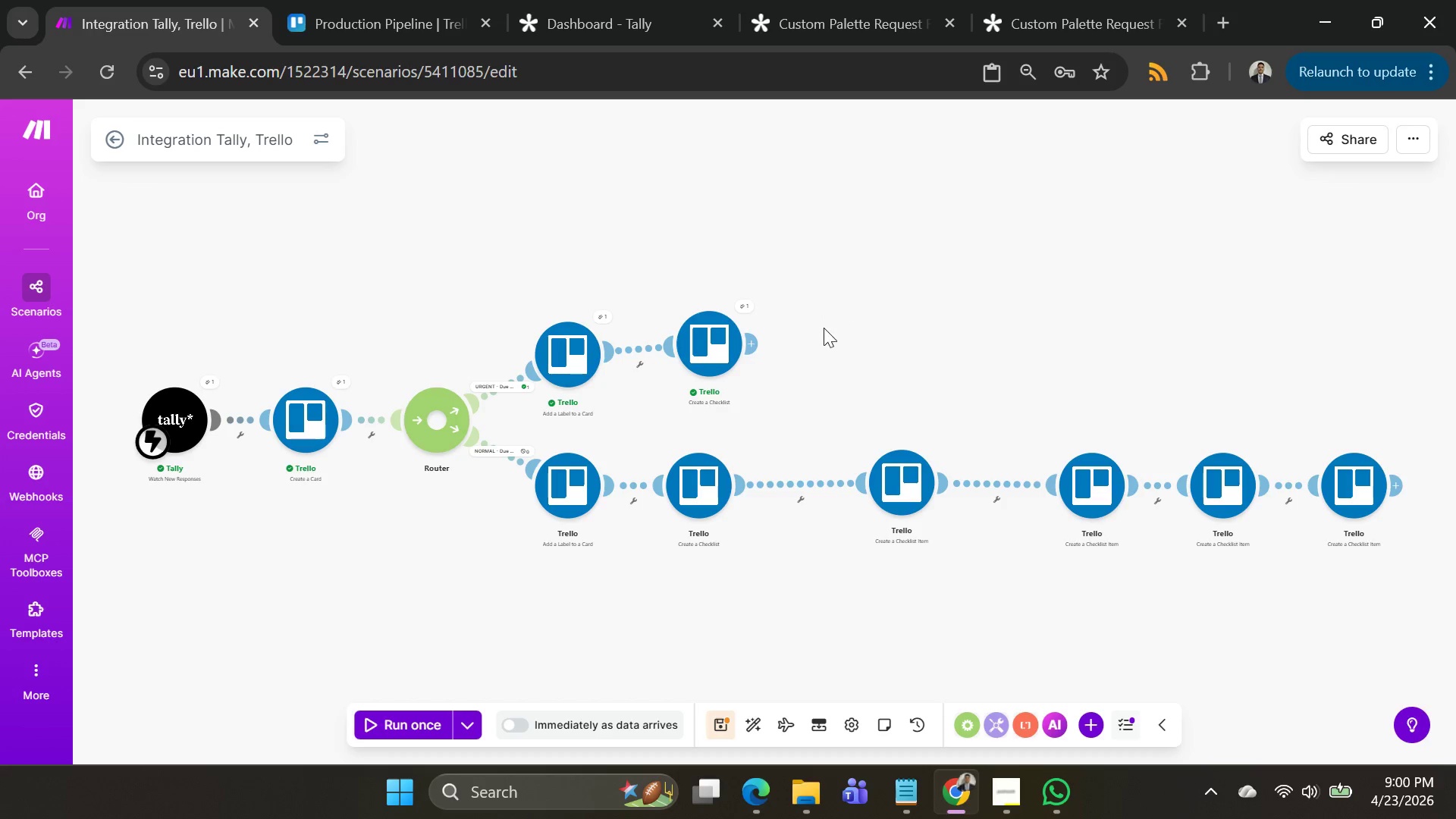 
left_click_drag(start_coordinate=[723, 350], to_coordinate=[740, 386])
 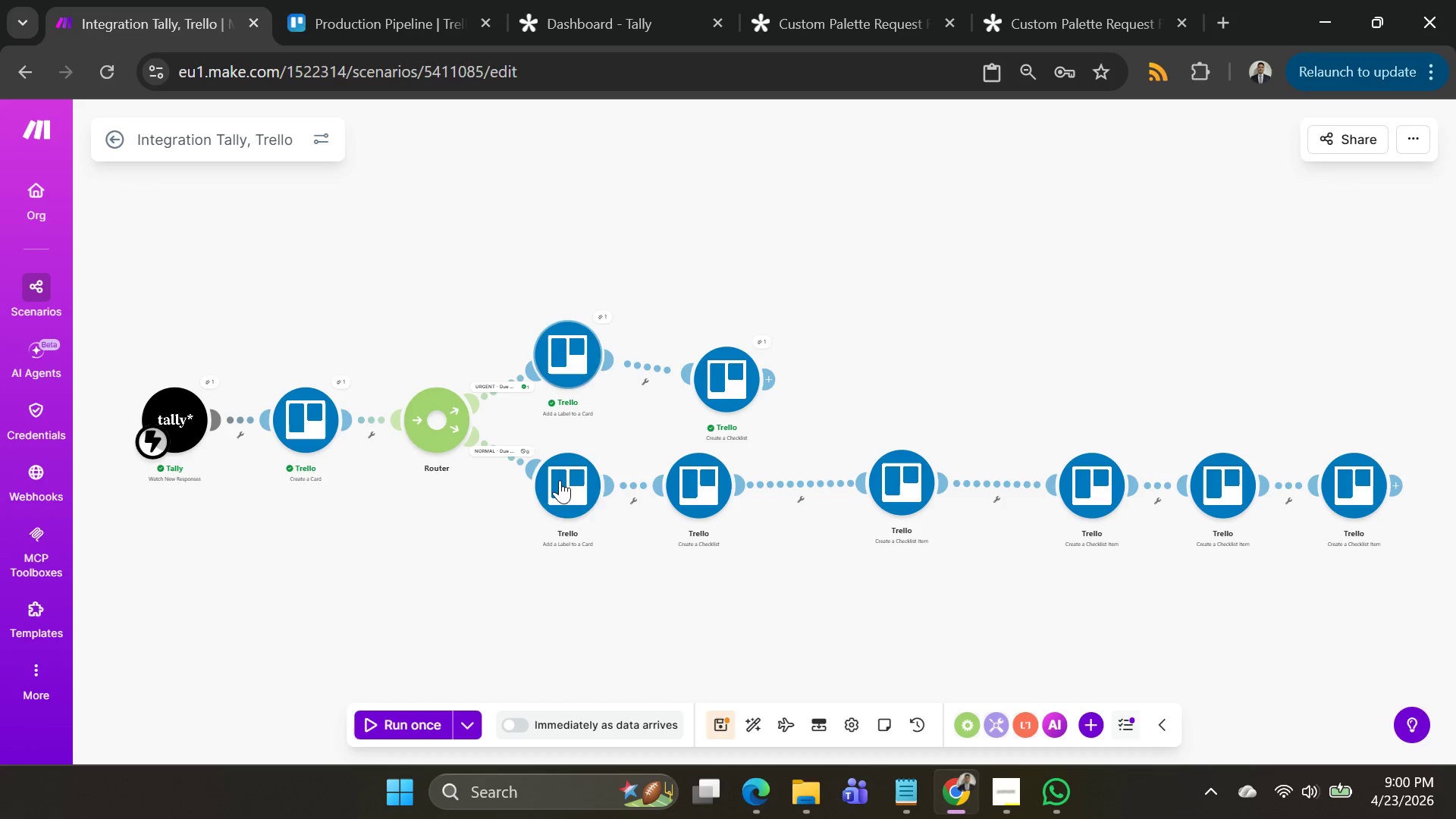 
left_click_drag(start_coordinate=[560, 495], to_coordinate=[587, 525])
 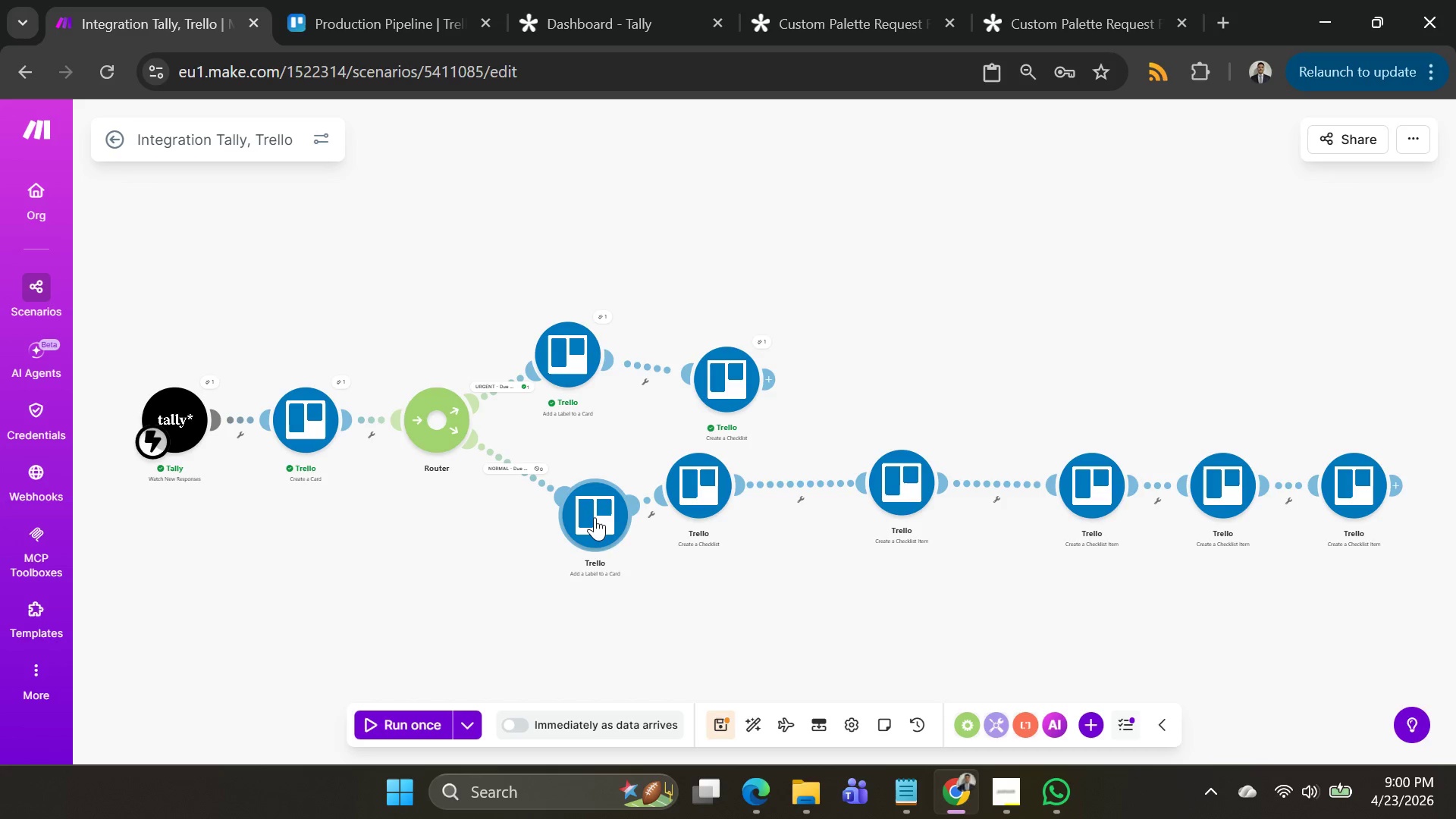 
right_click([595, 516])
 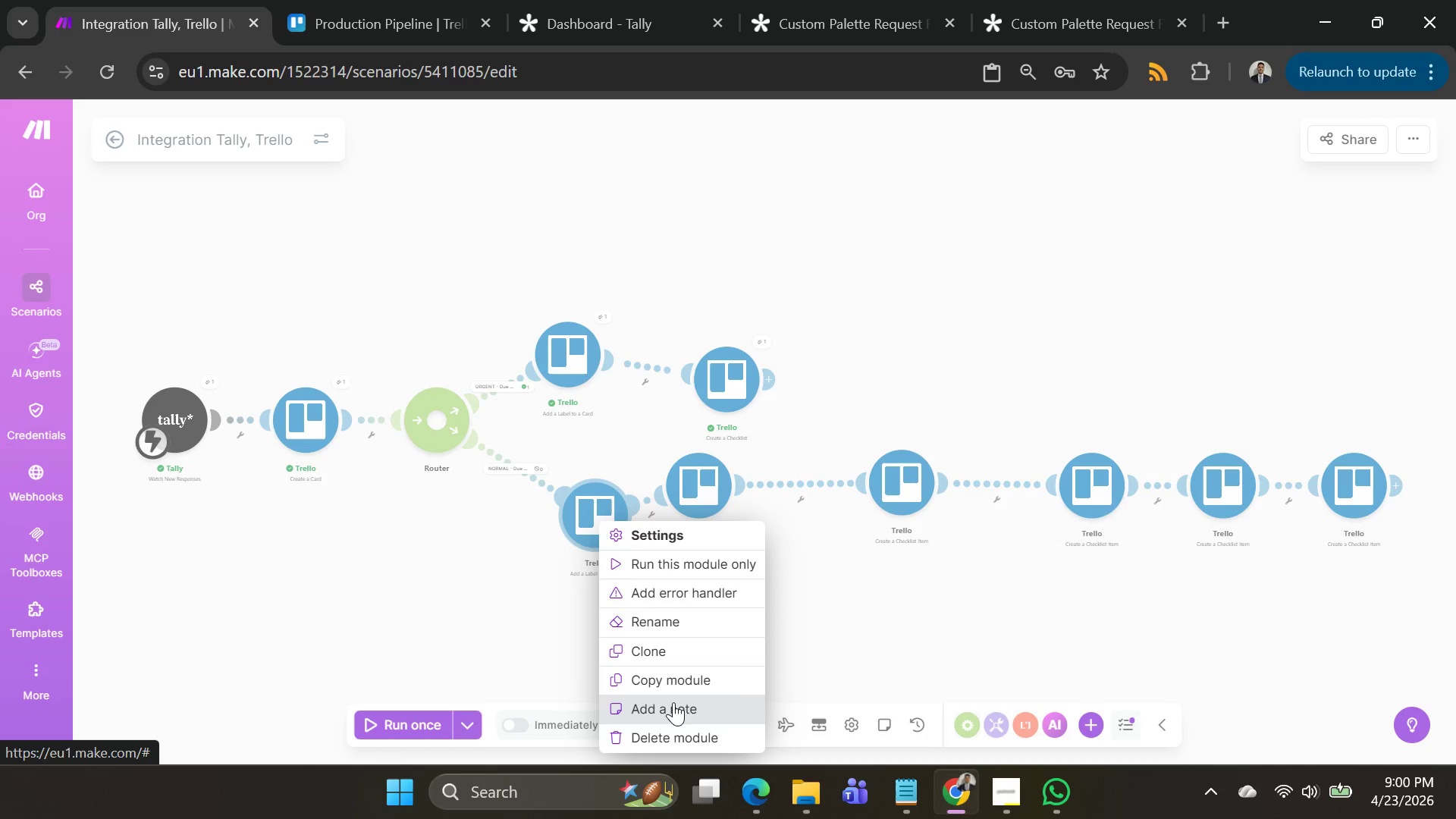 
left_click([673, 741])
 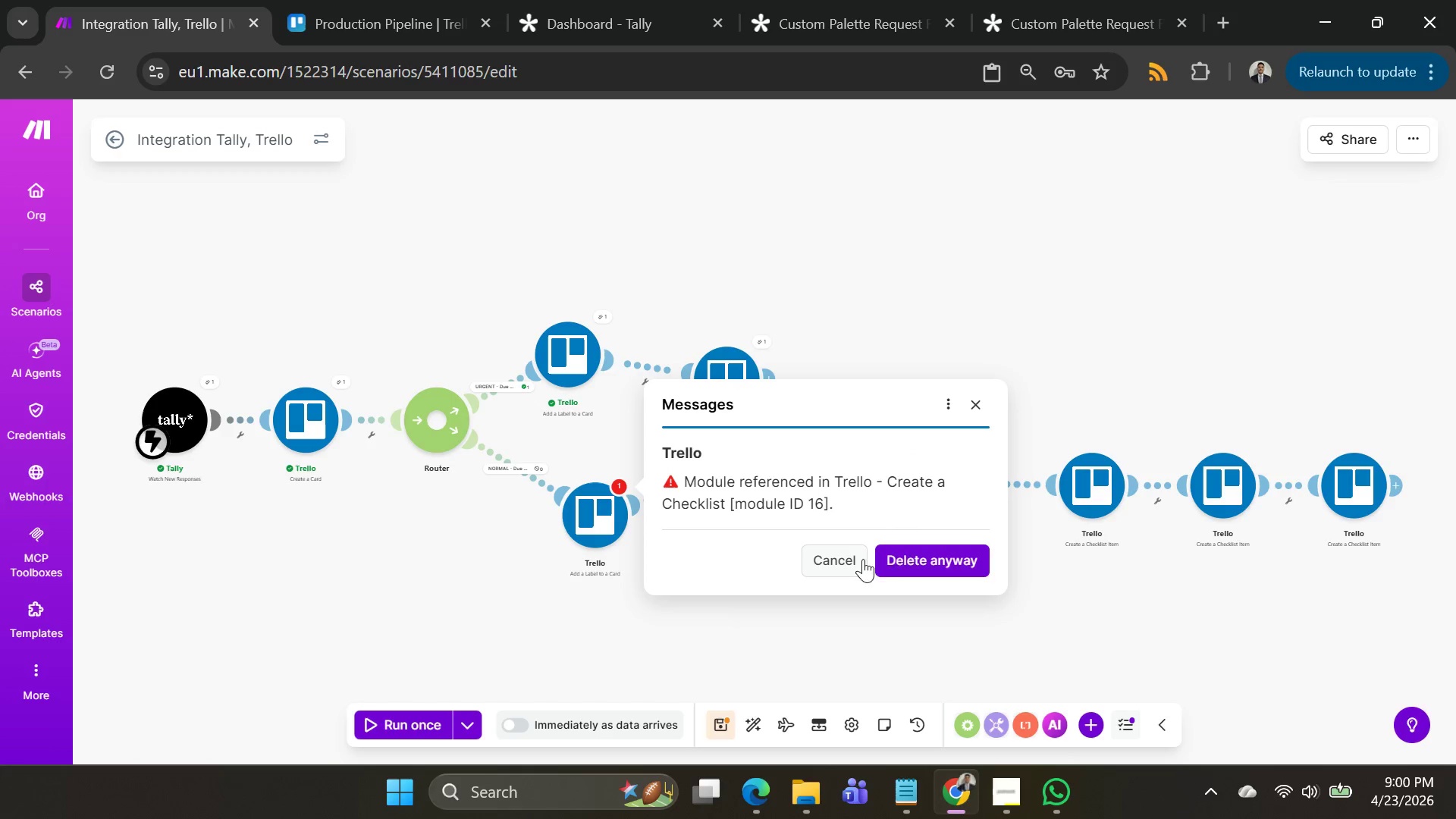 
left_click([902, 550])
 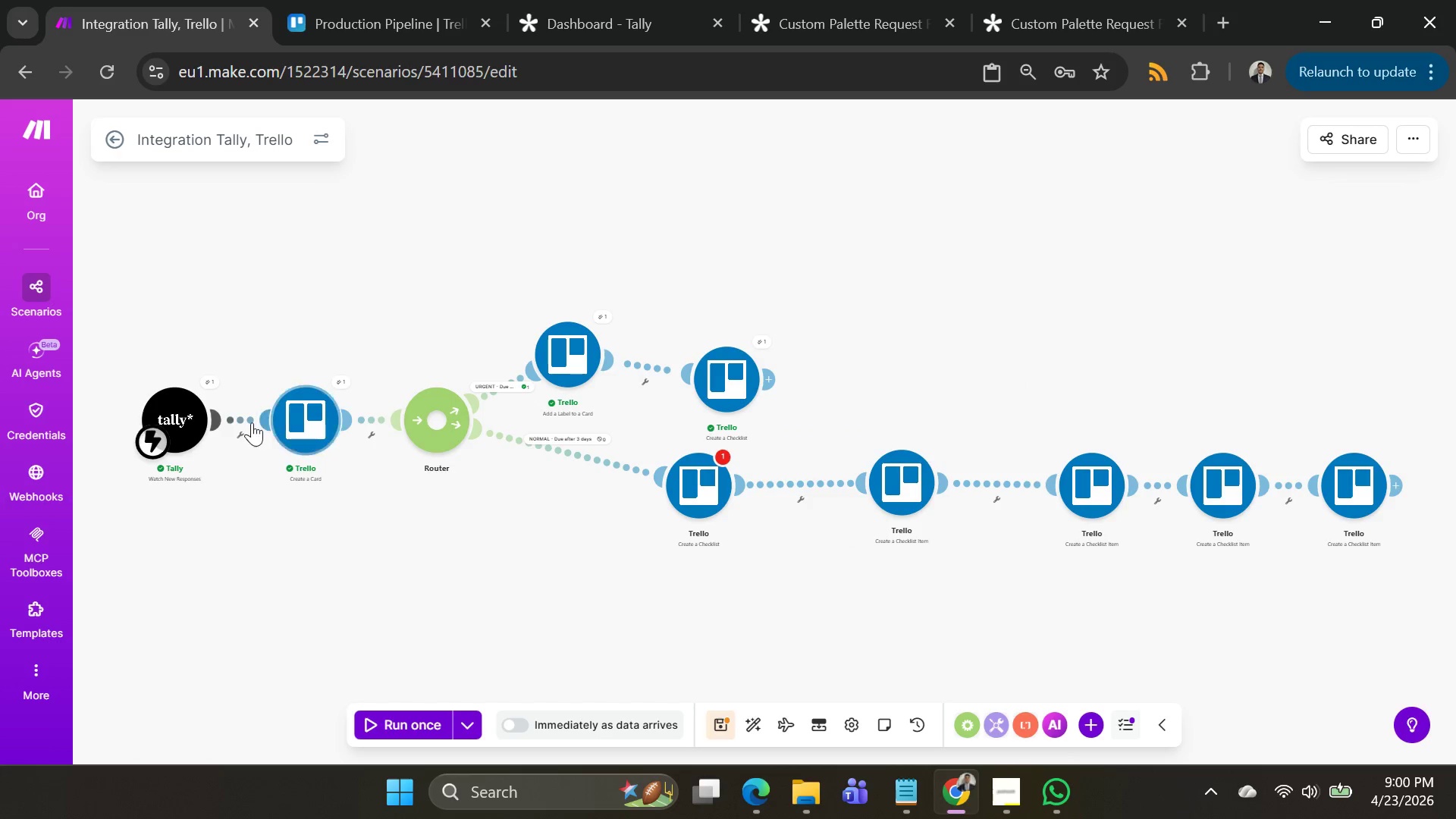 
right_click([294, 418])
 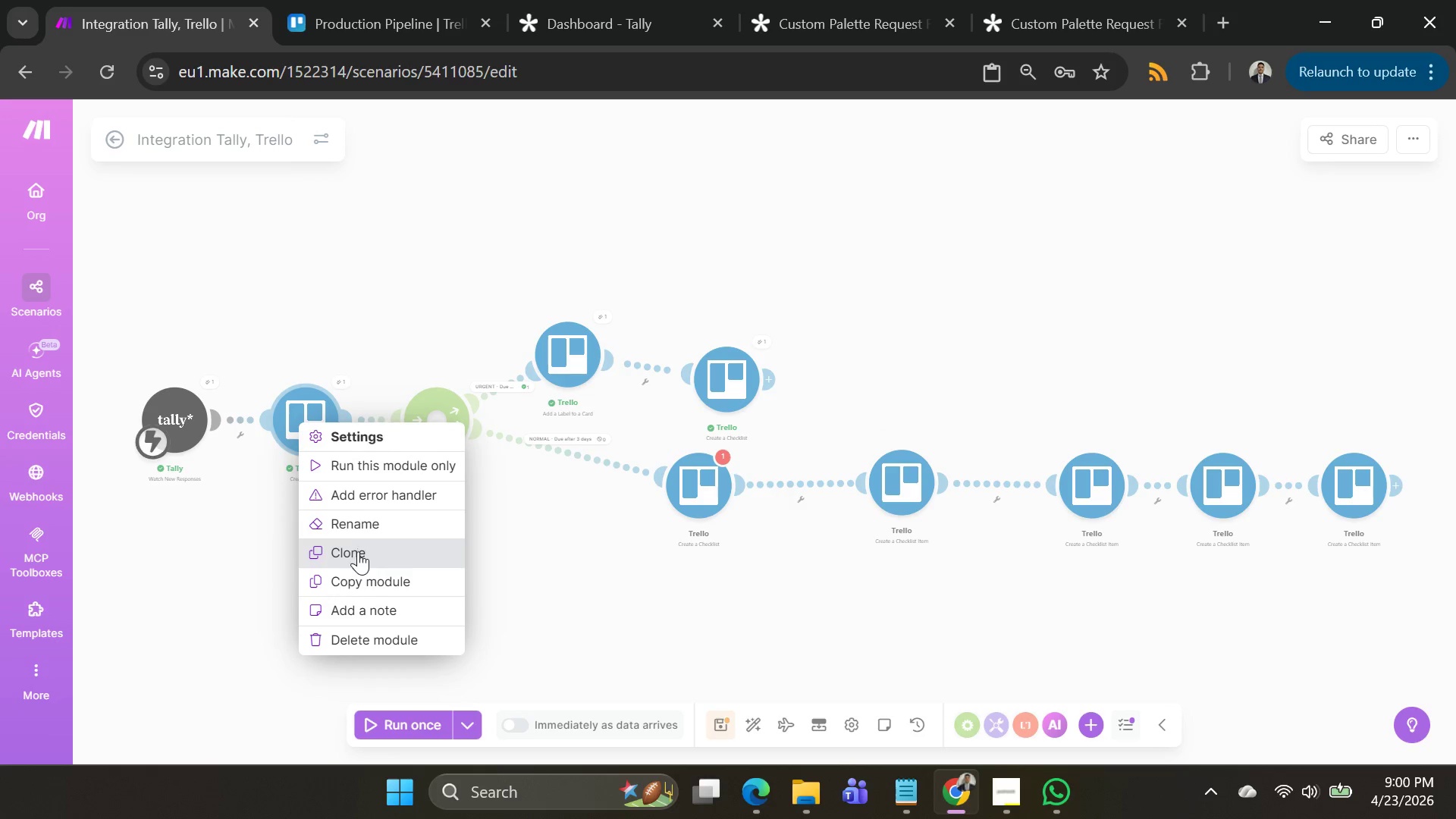 
left_click([358, 553])
 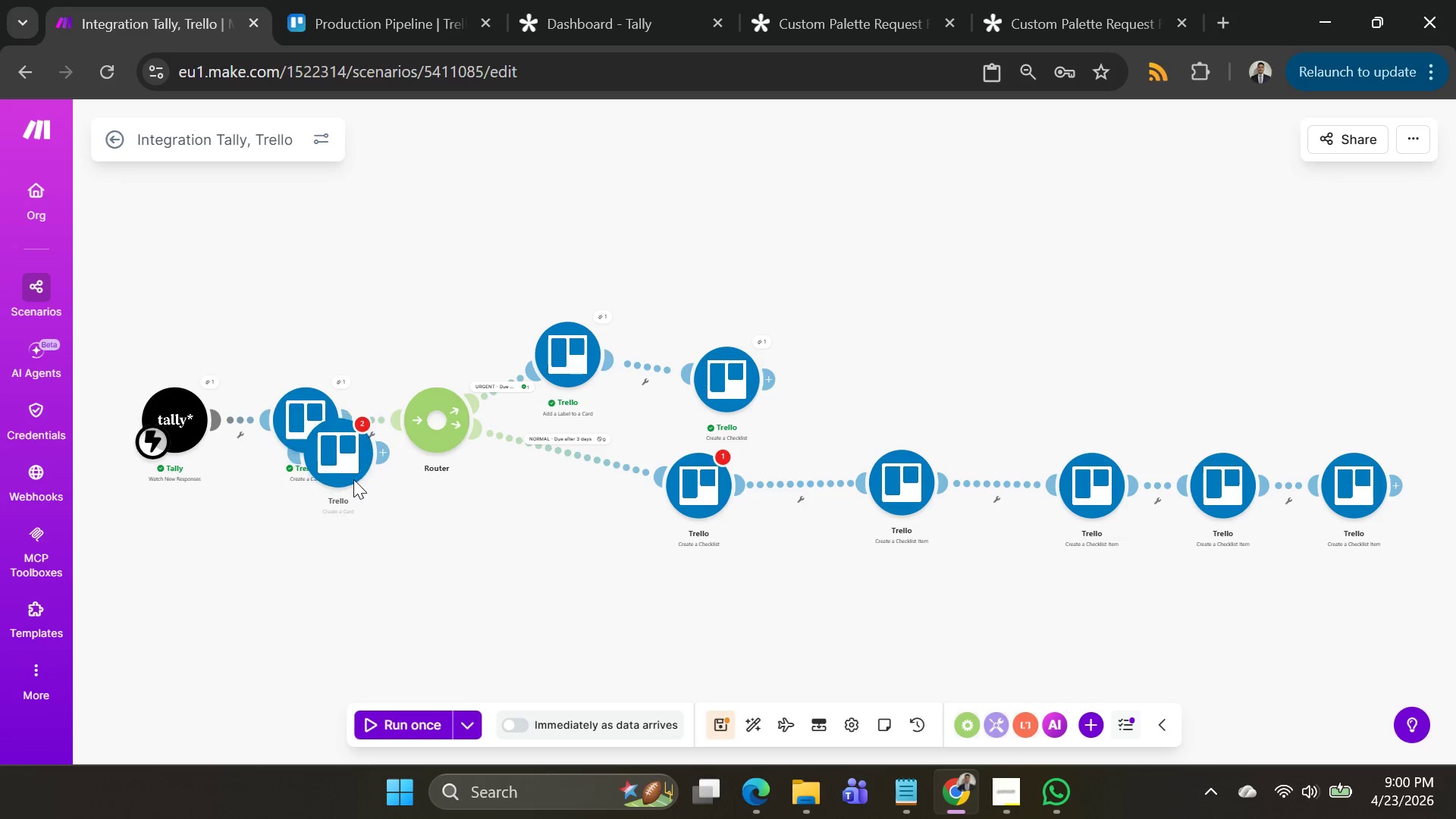 
left_click_drag(start_coordinate=[353, 479], to_coordinate=[625, 675])
 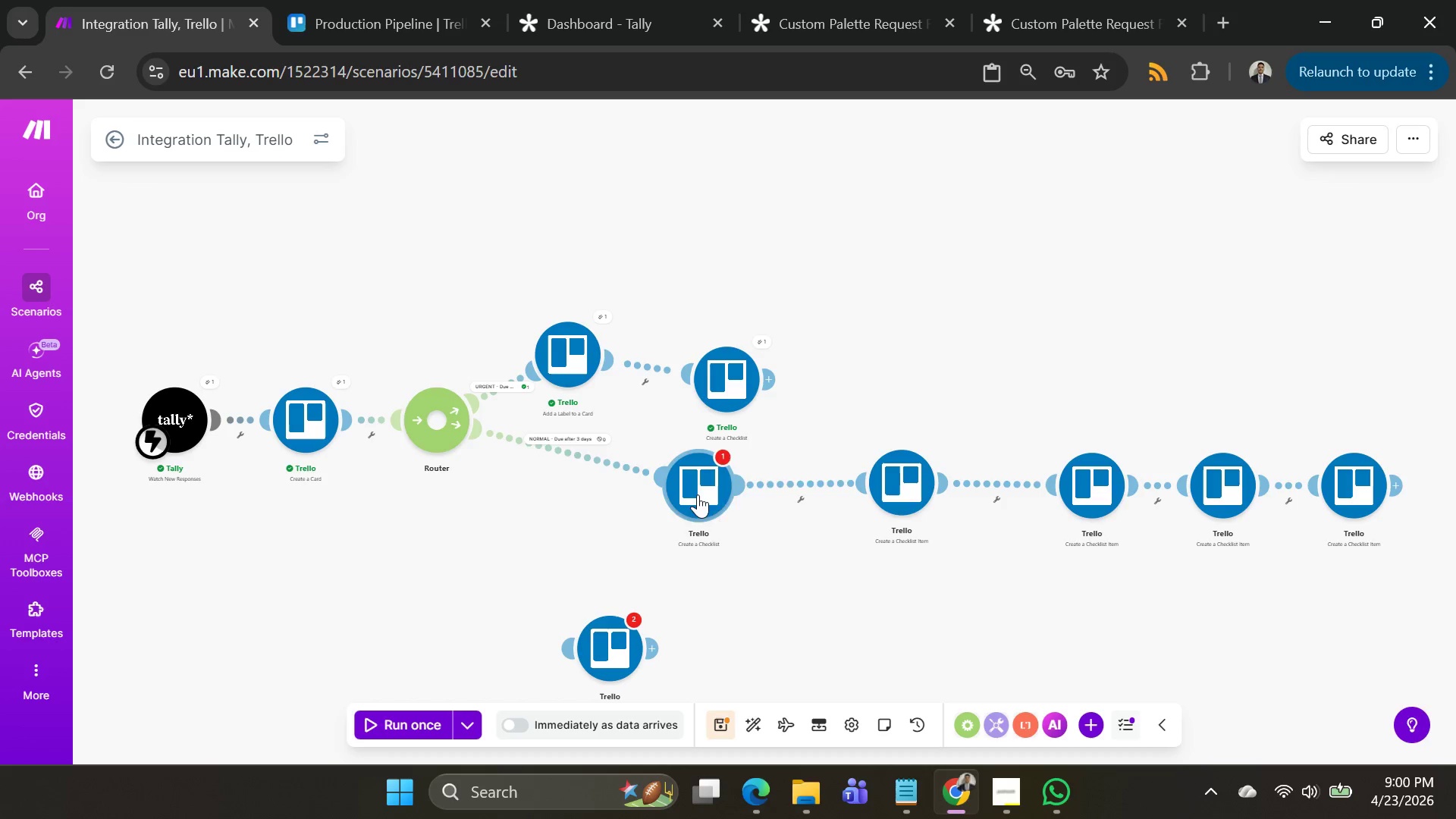 
left_click_drag(start_coordinate=[697, 493], to_coordinate=[1033, 661])
 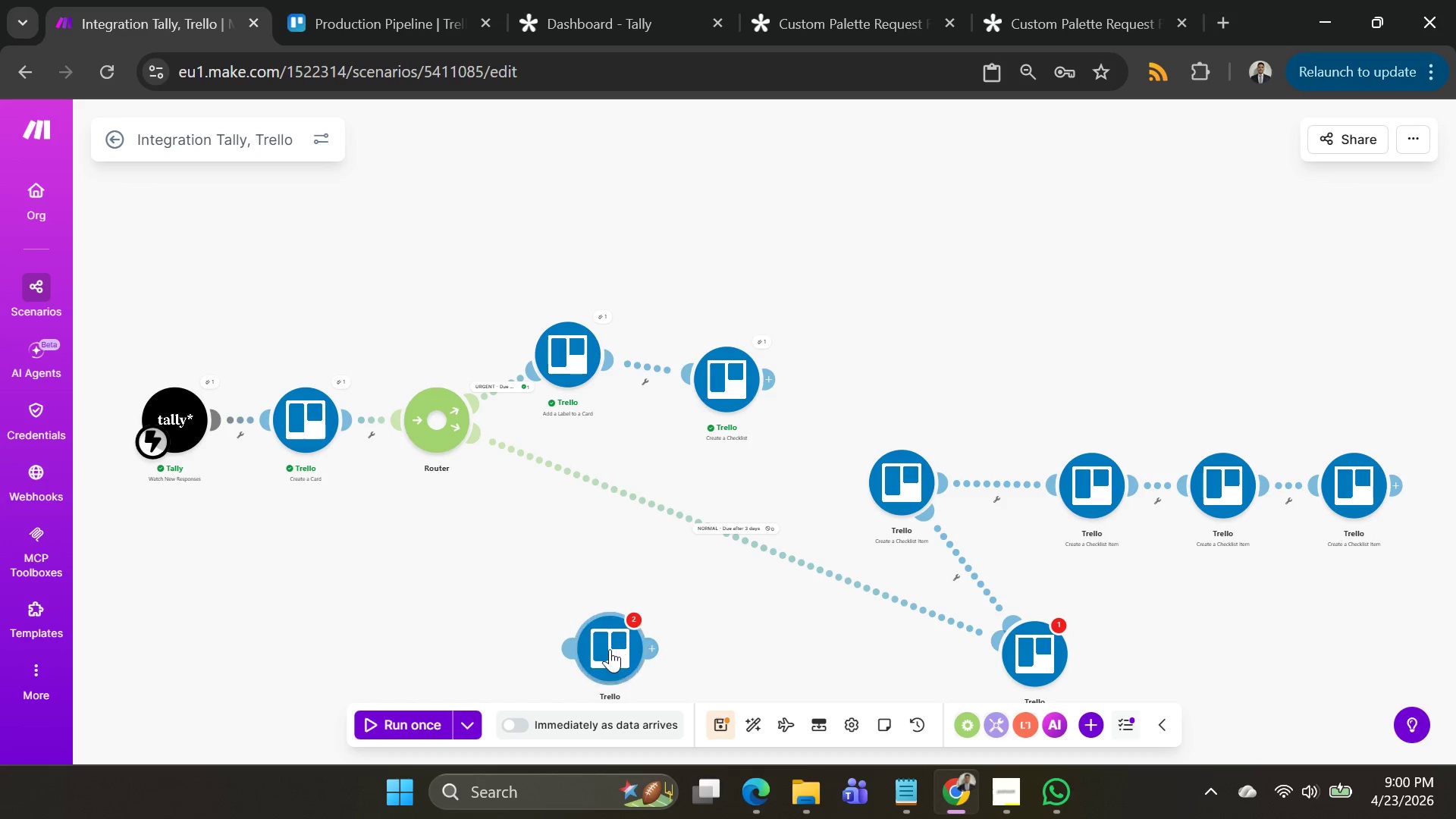 
left_click_drag(start_coordinate=[608, 650], to_coordinate=[567, 504])
 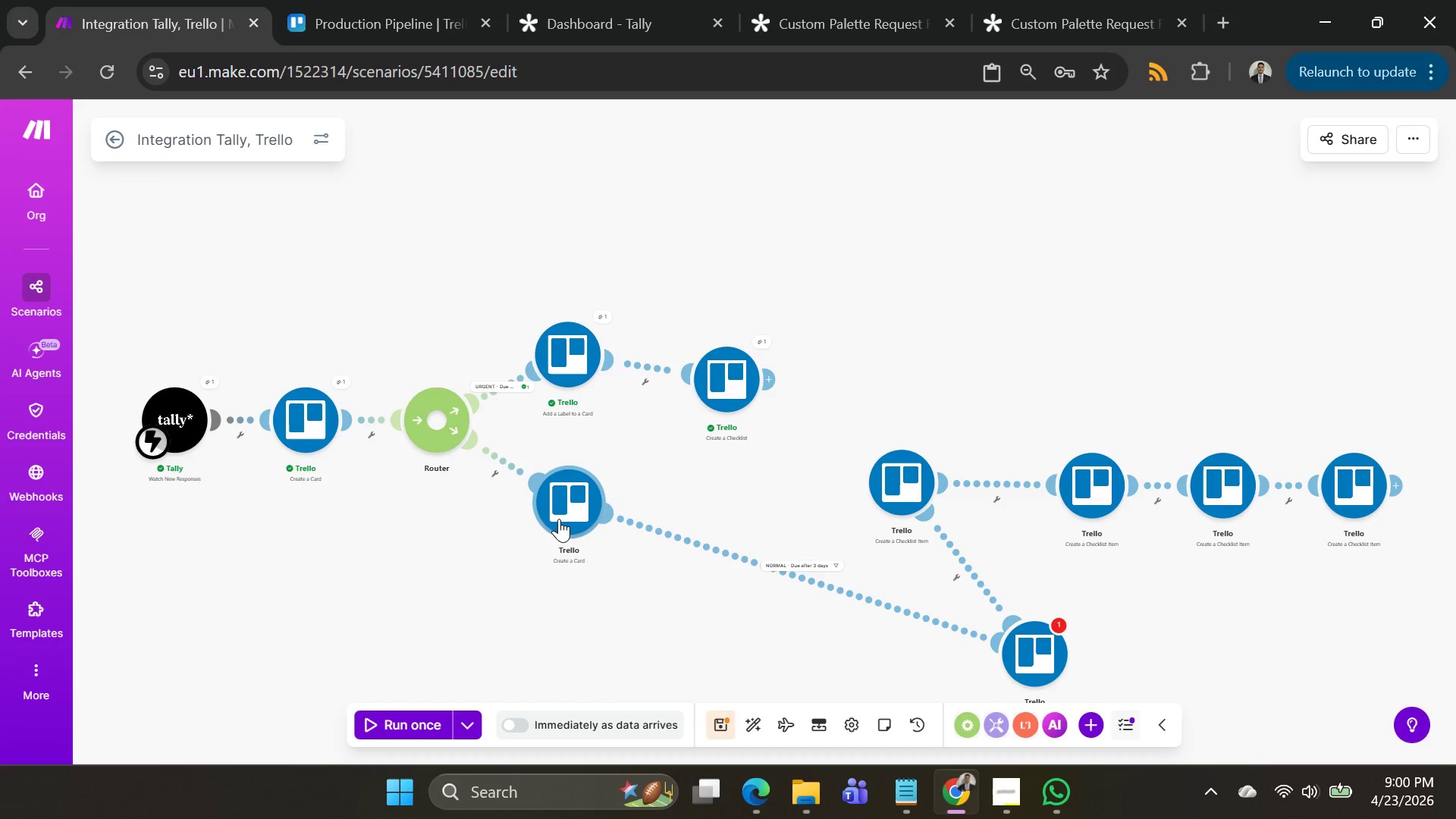 
left_click_drag(start_coordinate=[559, 514], to_coordinate=[538, 618])
 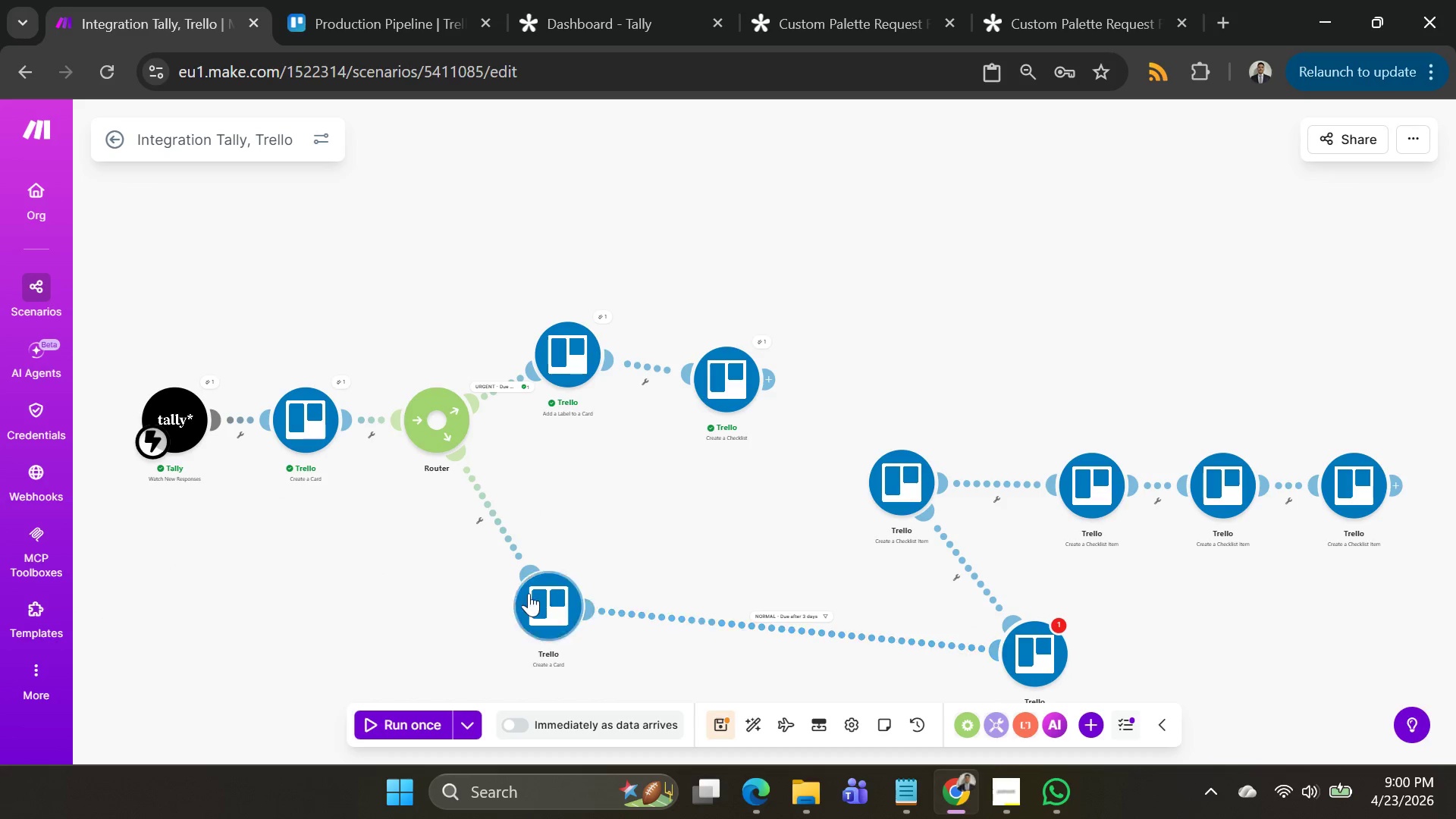 
right_click([529, 593])
 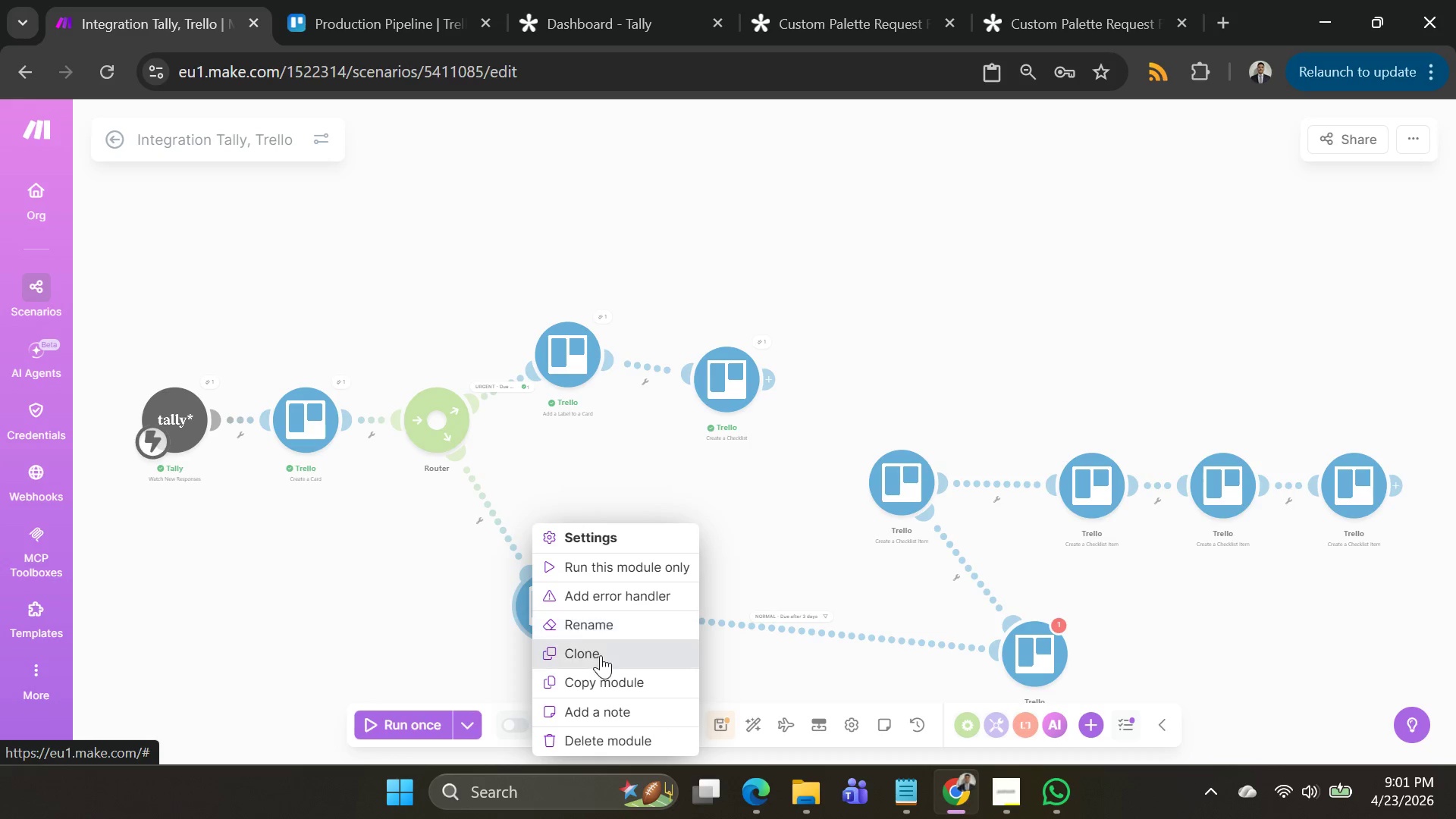 
left_click([612, 733])
 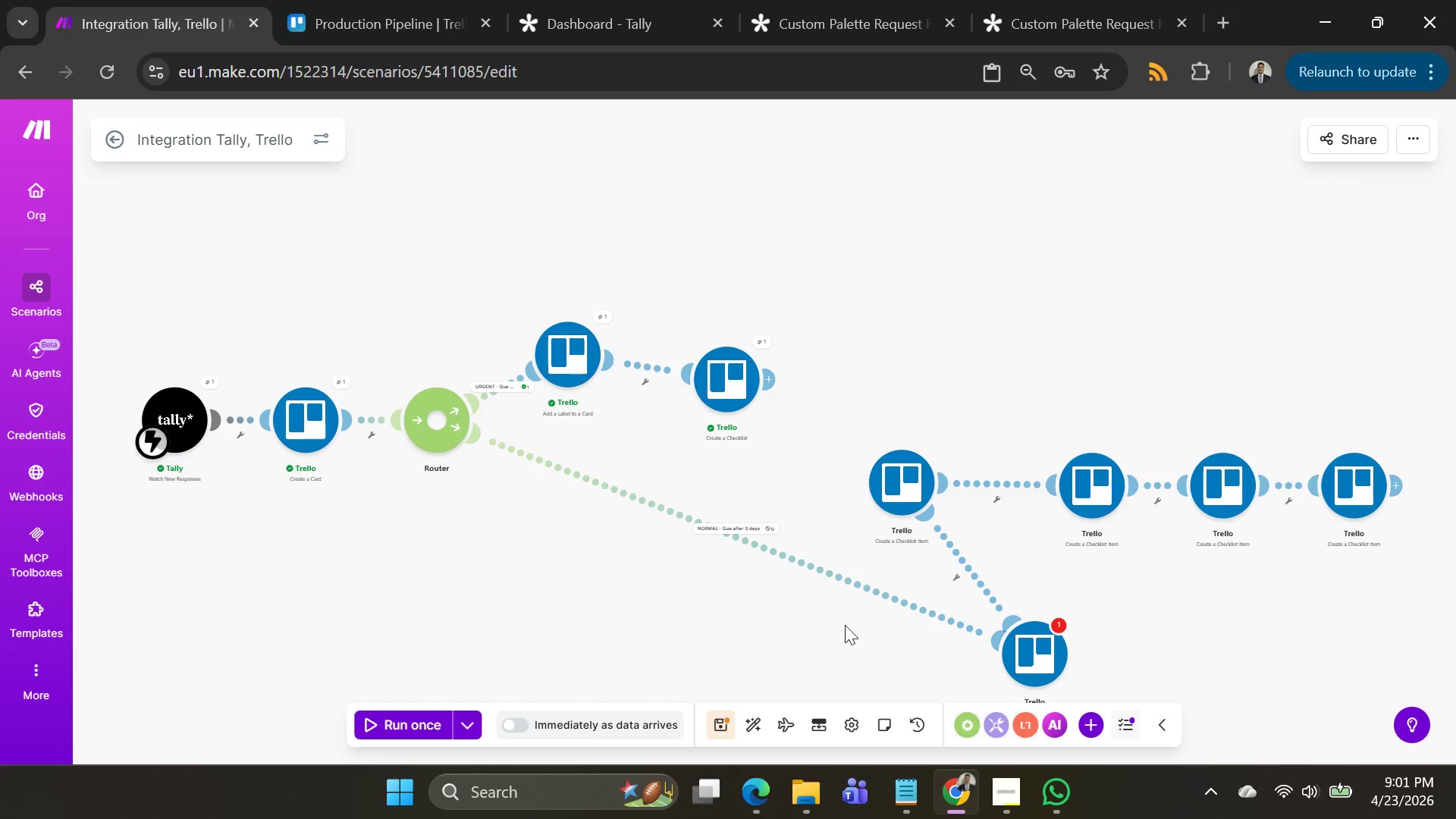 
right_click([291, 434])
 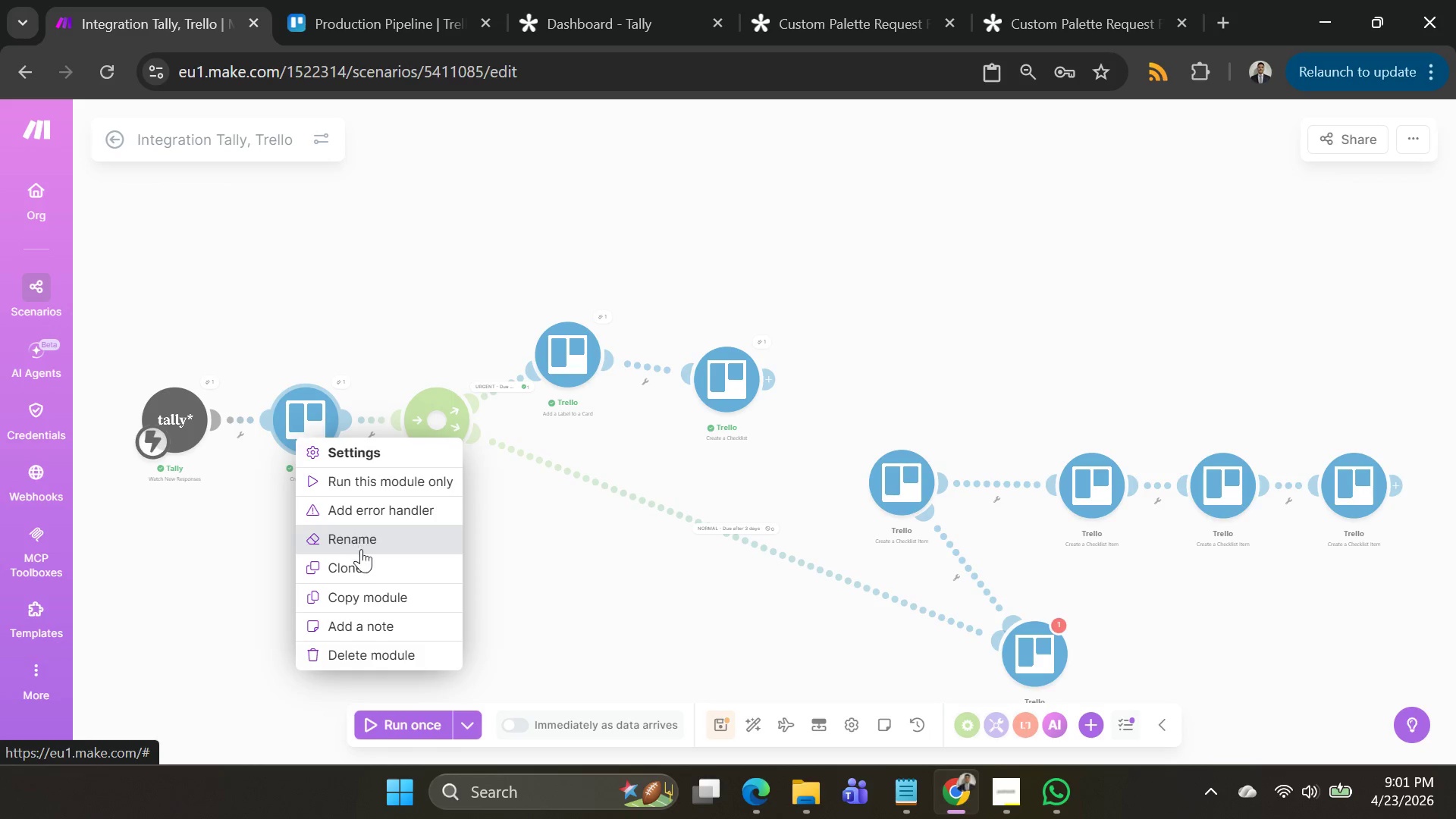 
left_click([360, 563])
 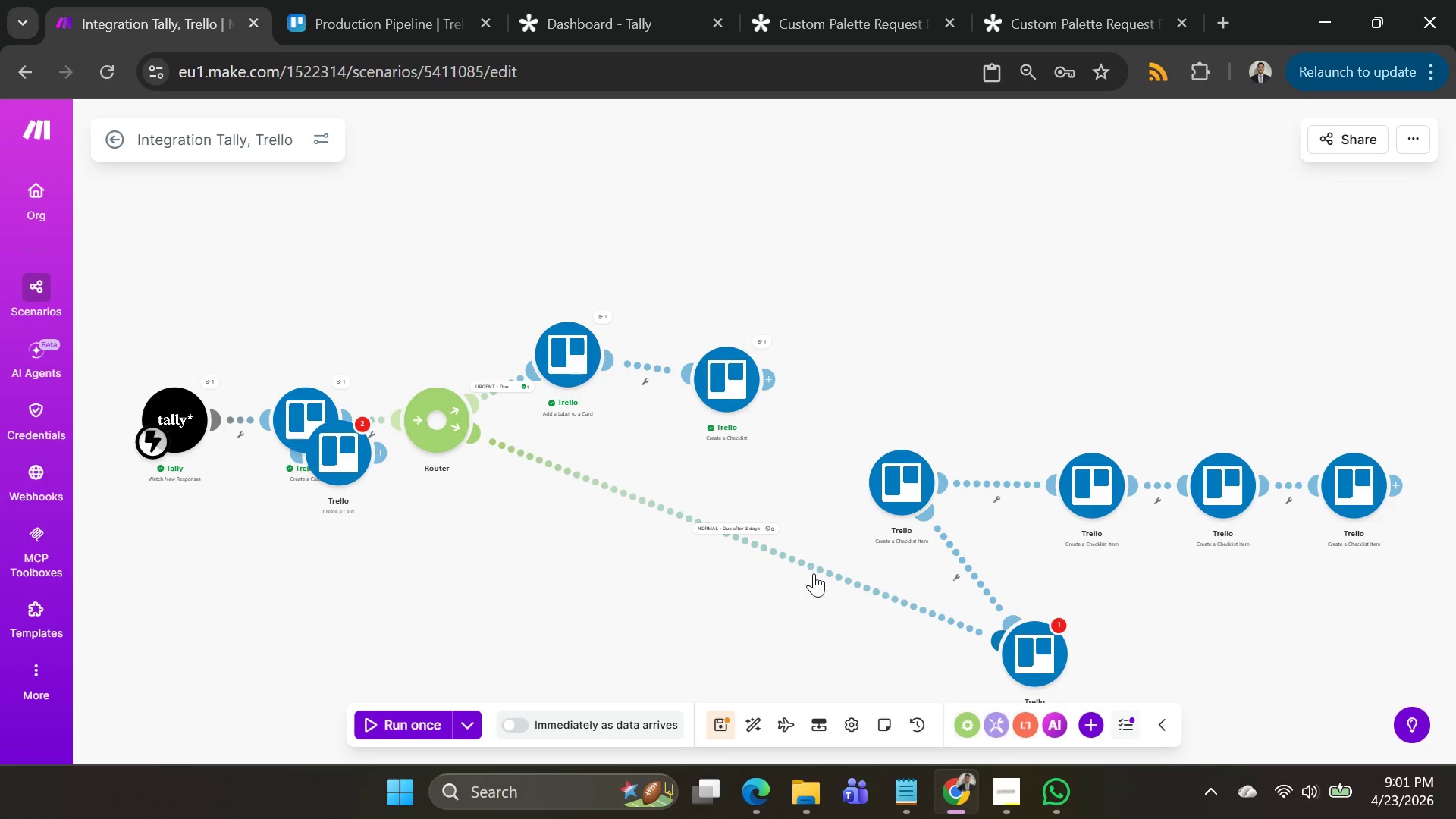 
right_click([824, 571])
 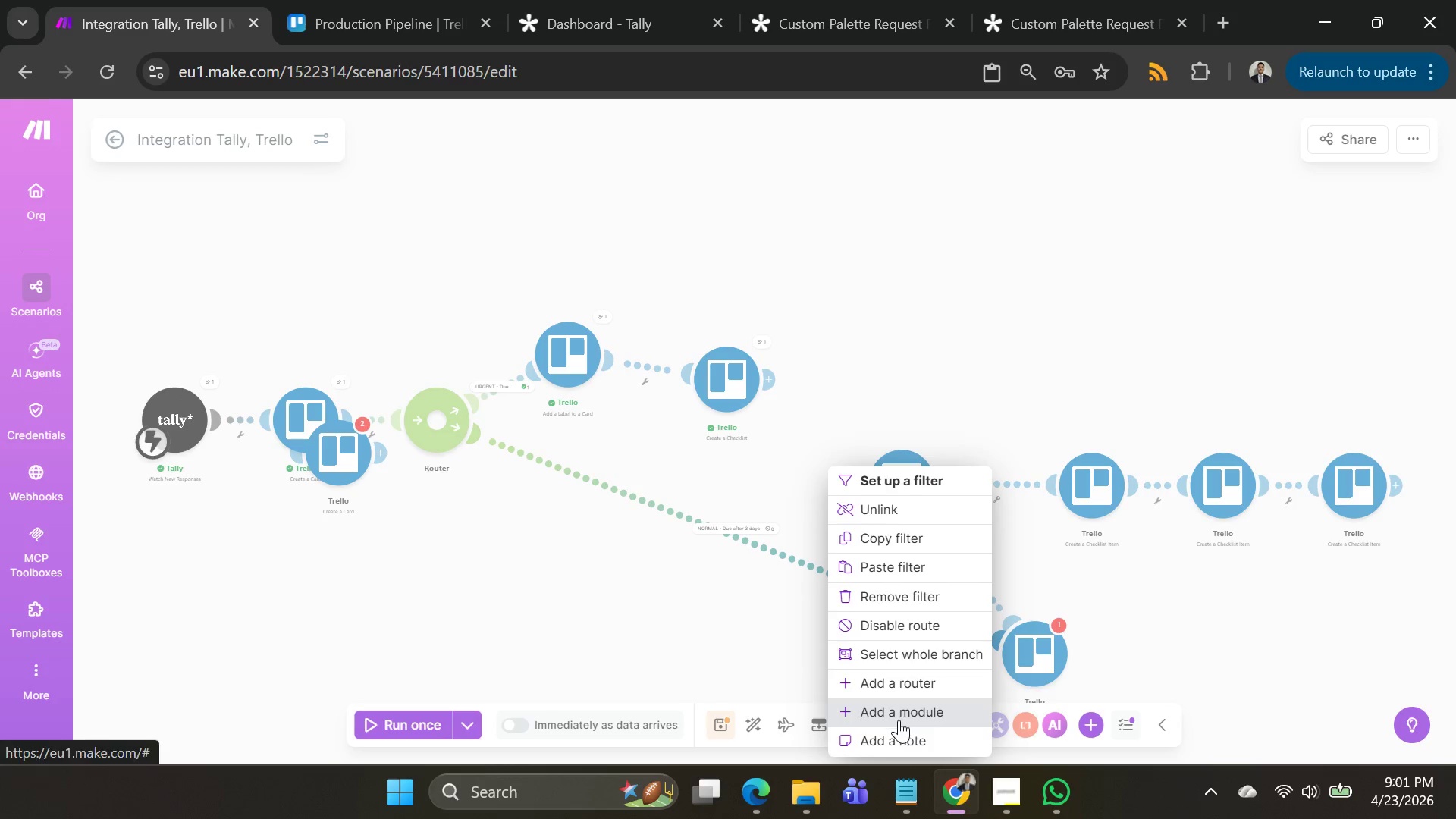 
left_click([899, 720])
 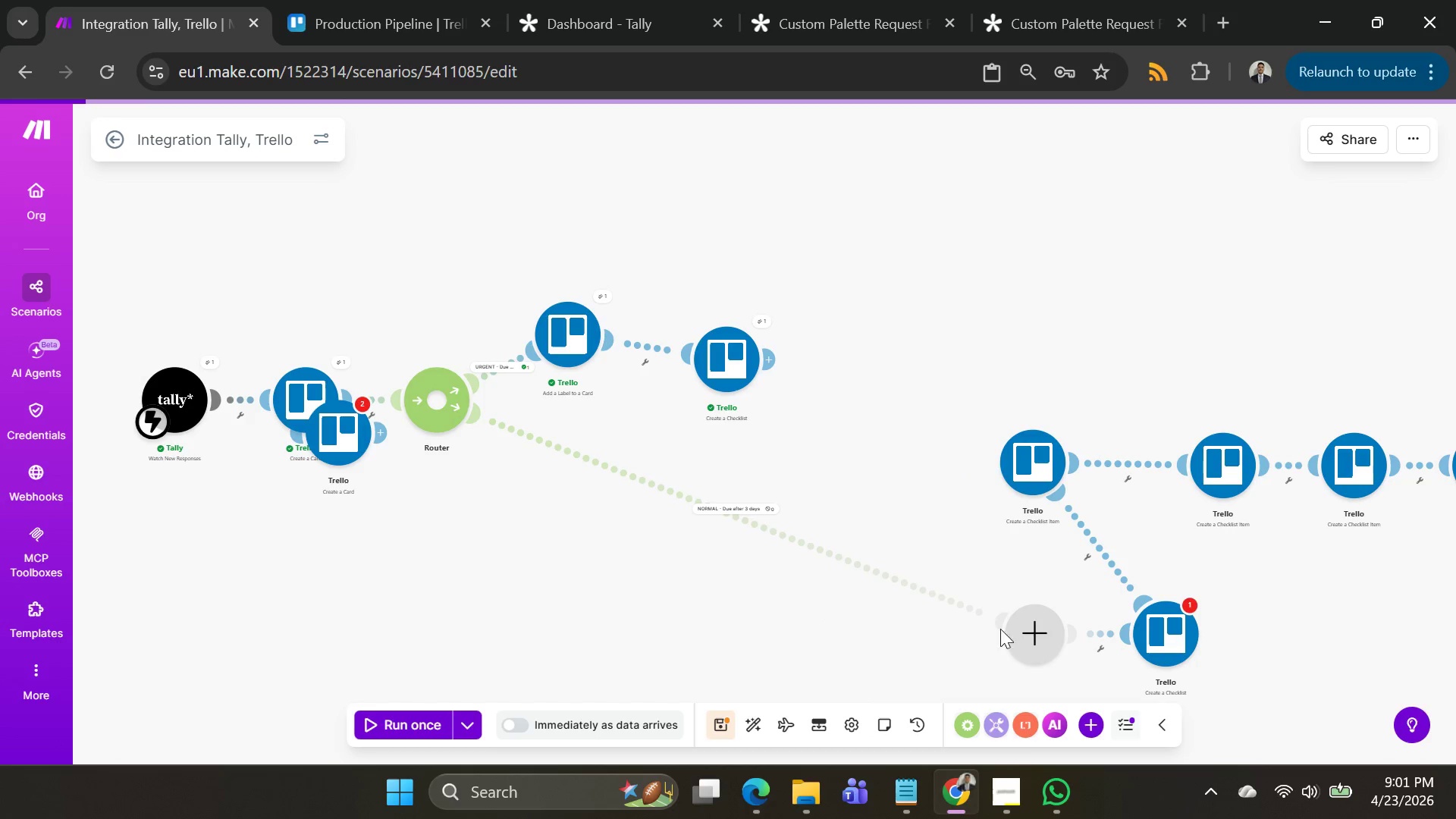 
left_click_drag(start_coordinate=[1046, 638], to_coordinate=[456, 574])
 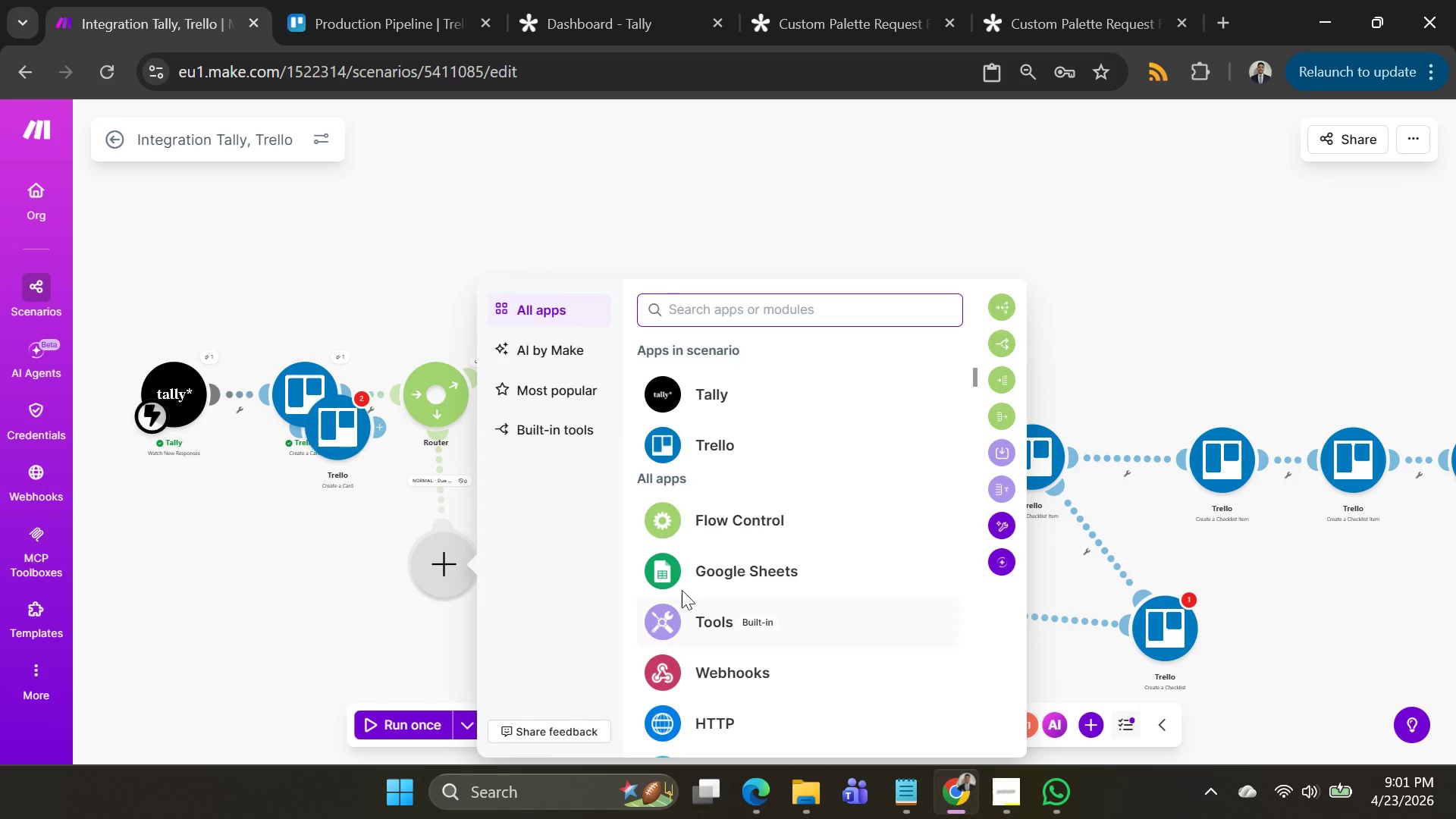 
left_click([165, 612])
 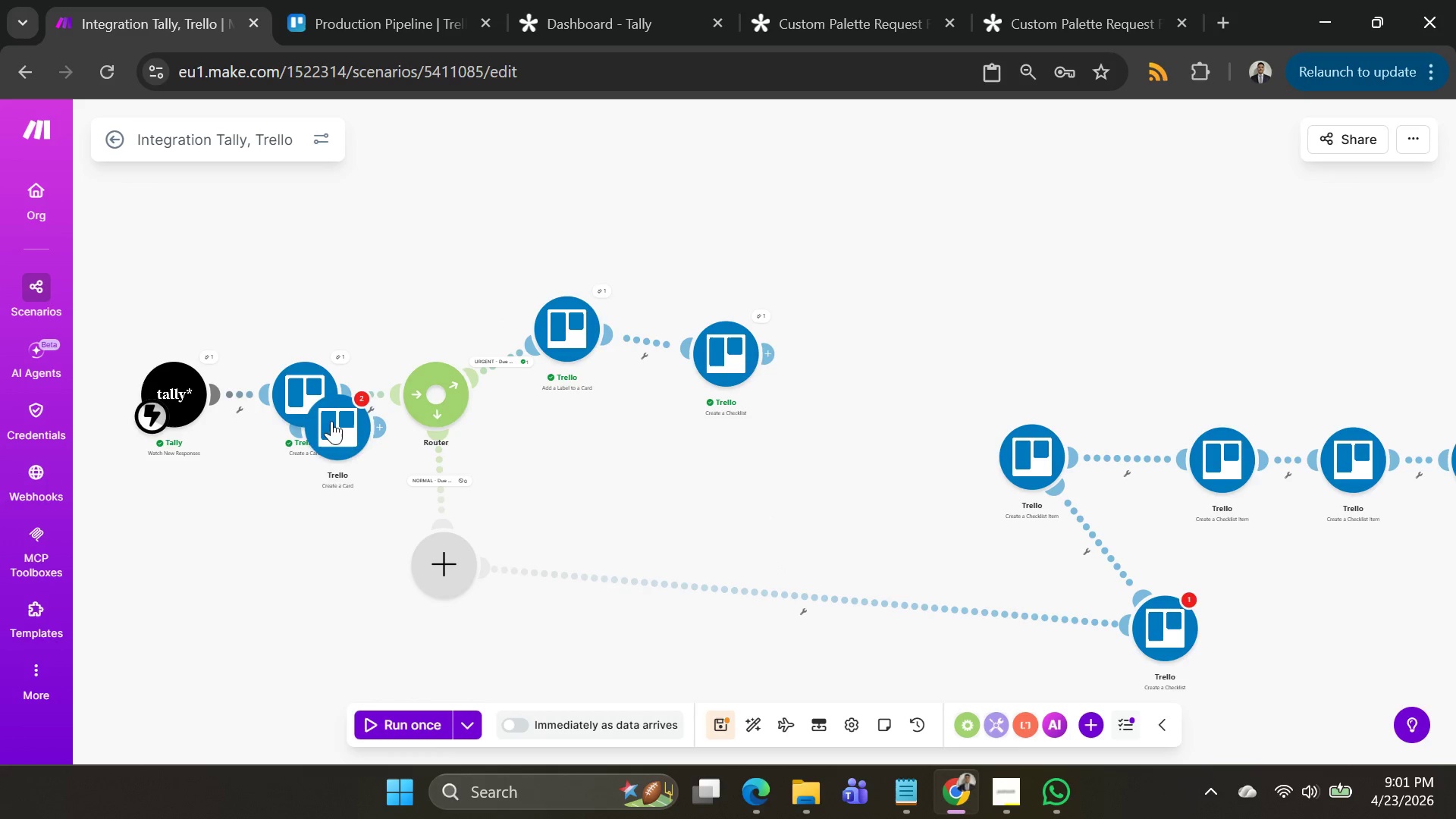 
left_click_drag(start_coordinate=[323, 455], to_coordinate=[678, 626])
 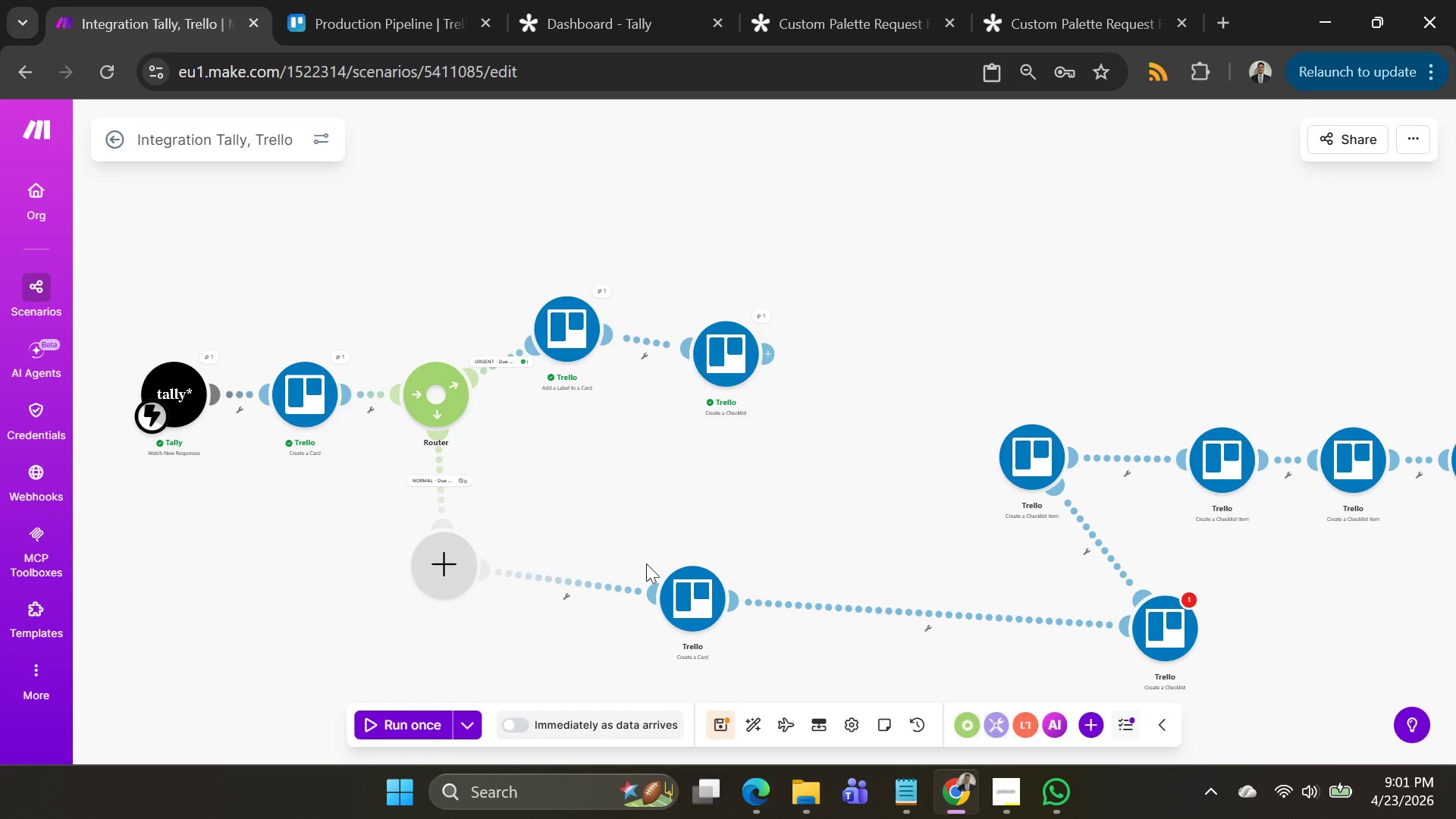 
left_click_drag(start_coordinate=[418, 578], to_coordinate=[526, 514])
 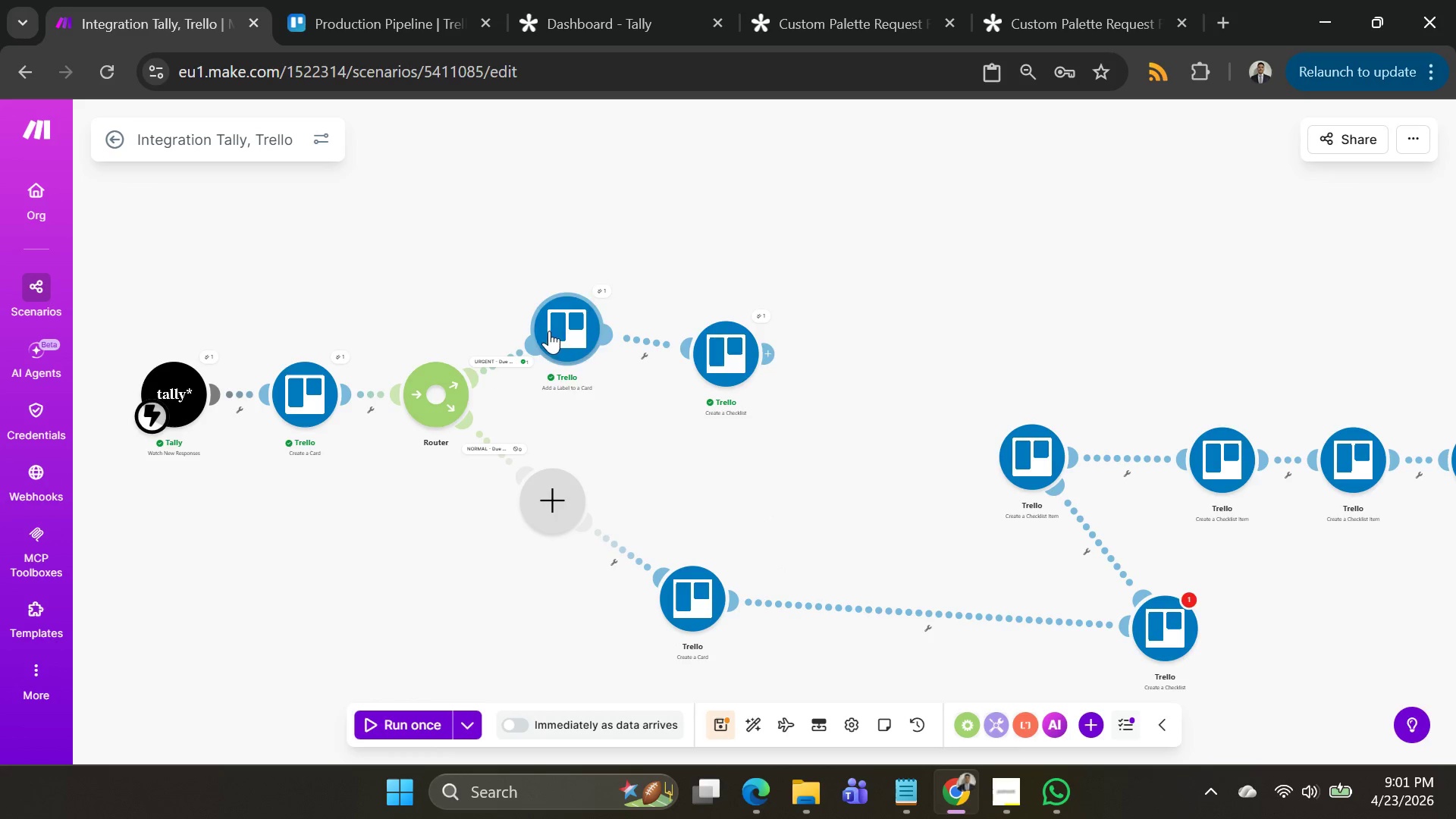 
left_click_drag(start_coordinate=[551, 331], to_coordinate=[678, 290])
 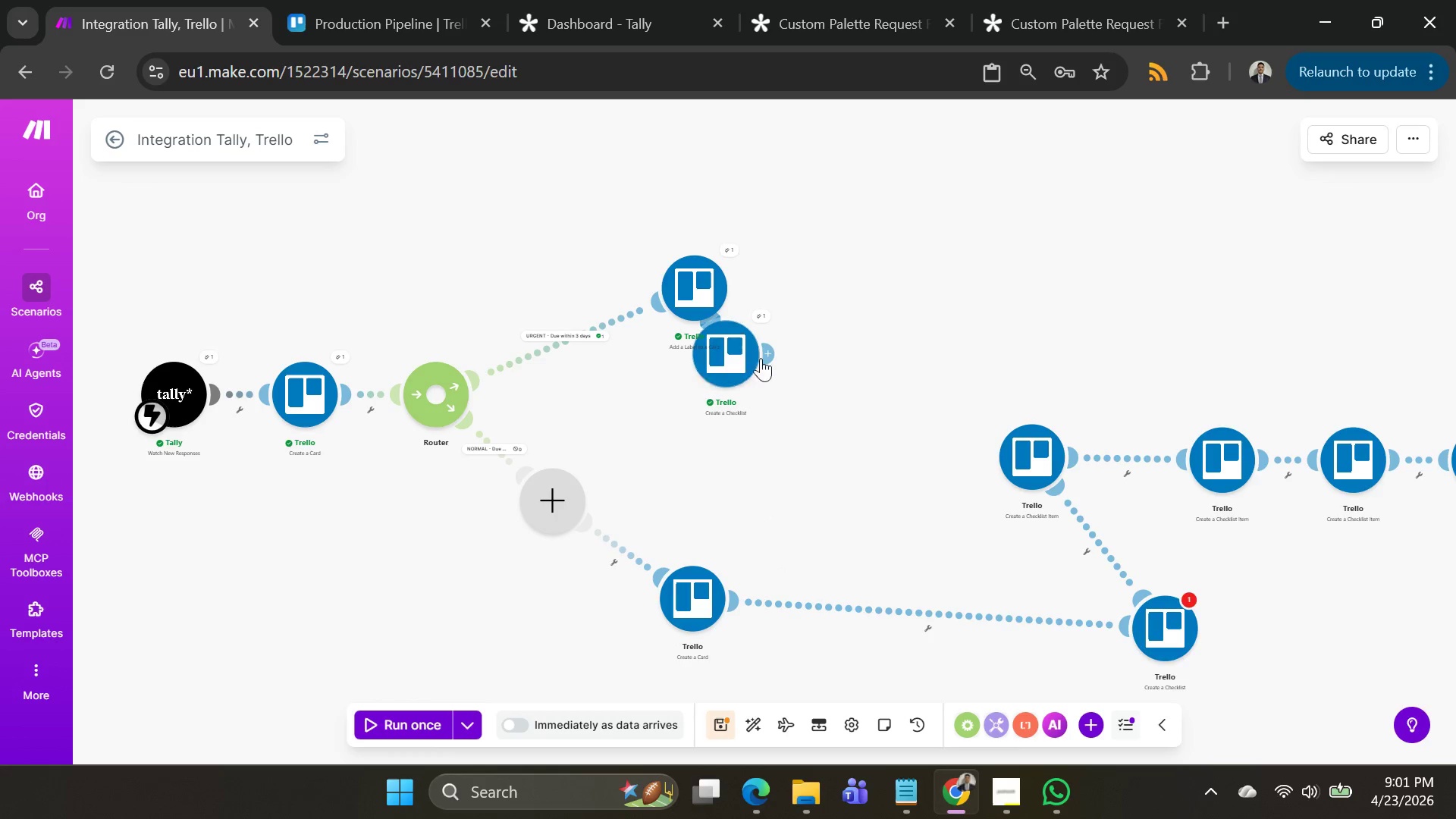 
left_click_drag(start_coordinate=[775, 353], to_coordinate=[852, 318])
 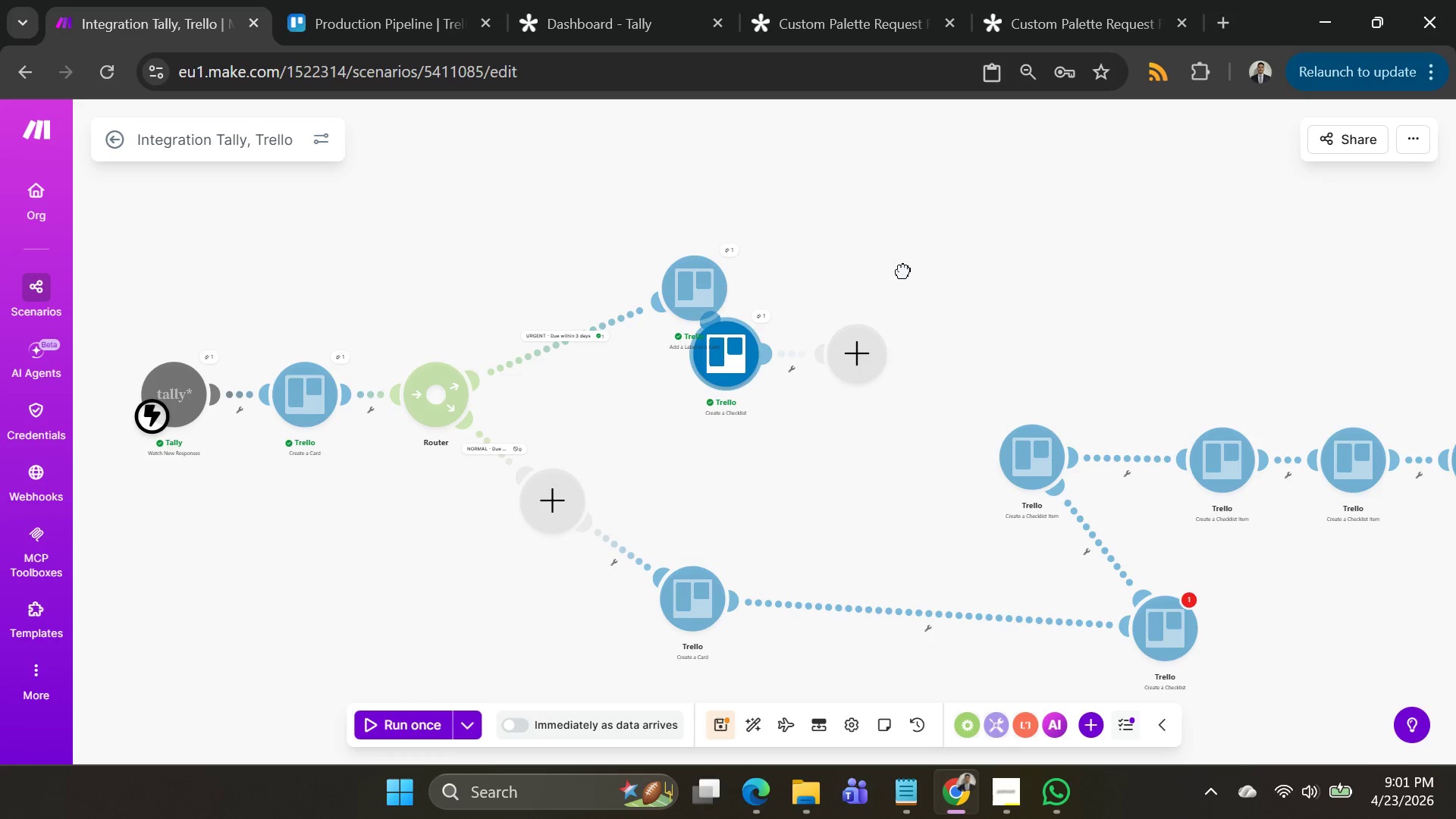 
left_click([912, 259])
 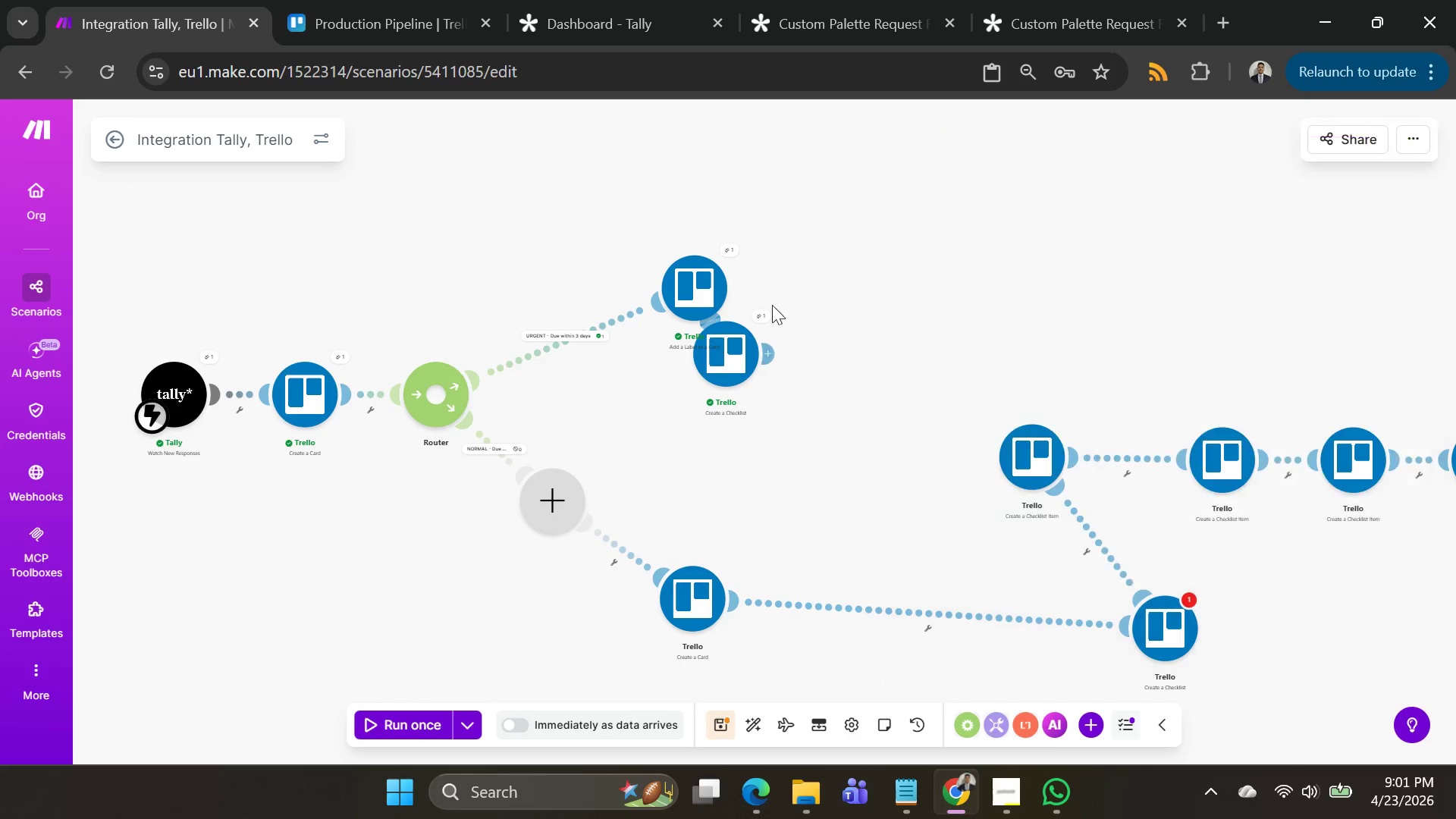 
left_click_drag(start_coordinate=[732, 367], to_coordinate=[966, 275])
 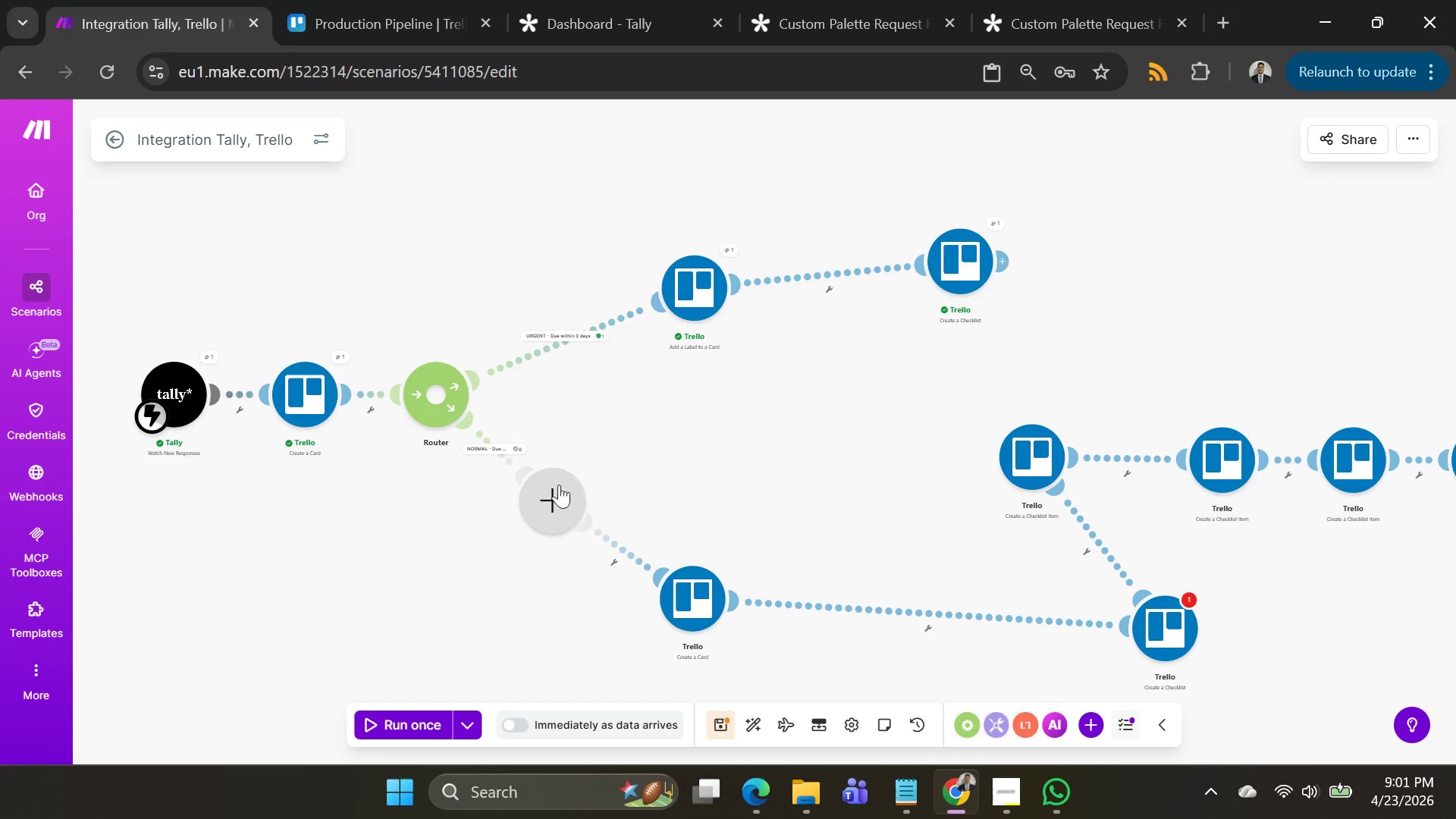 
right_click([551, 495])
 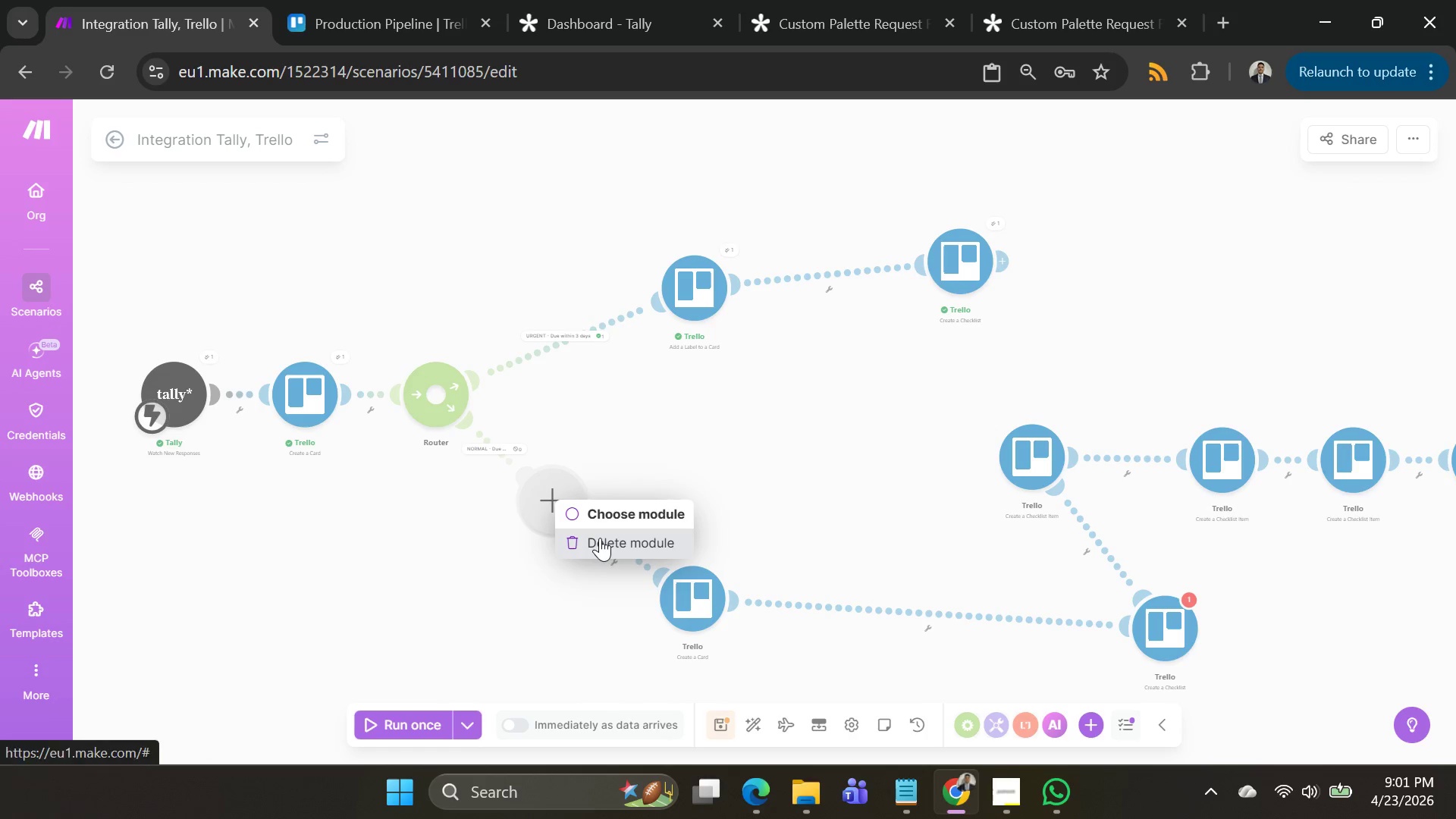 
left_click([600, 538])
 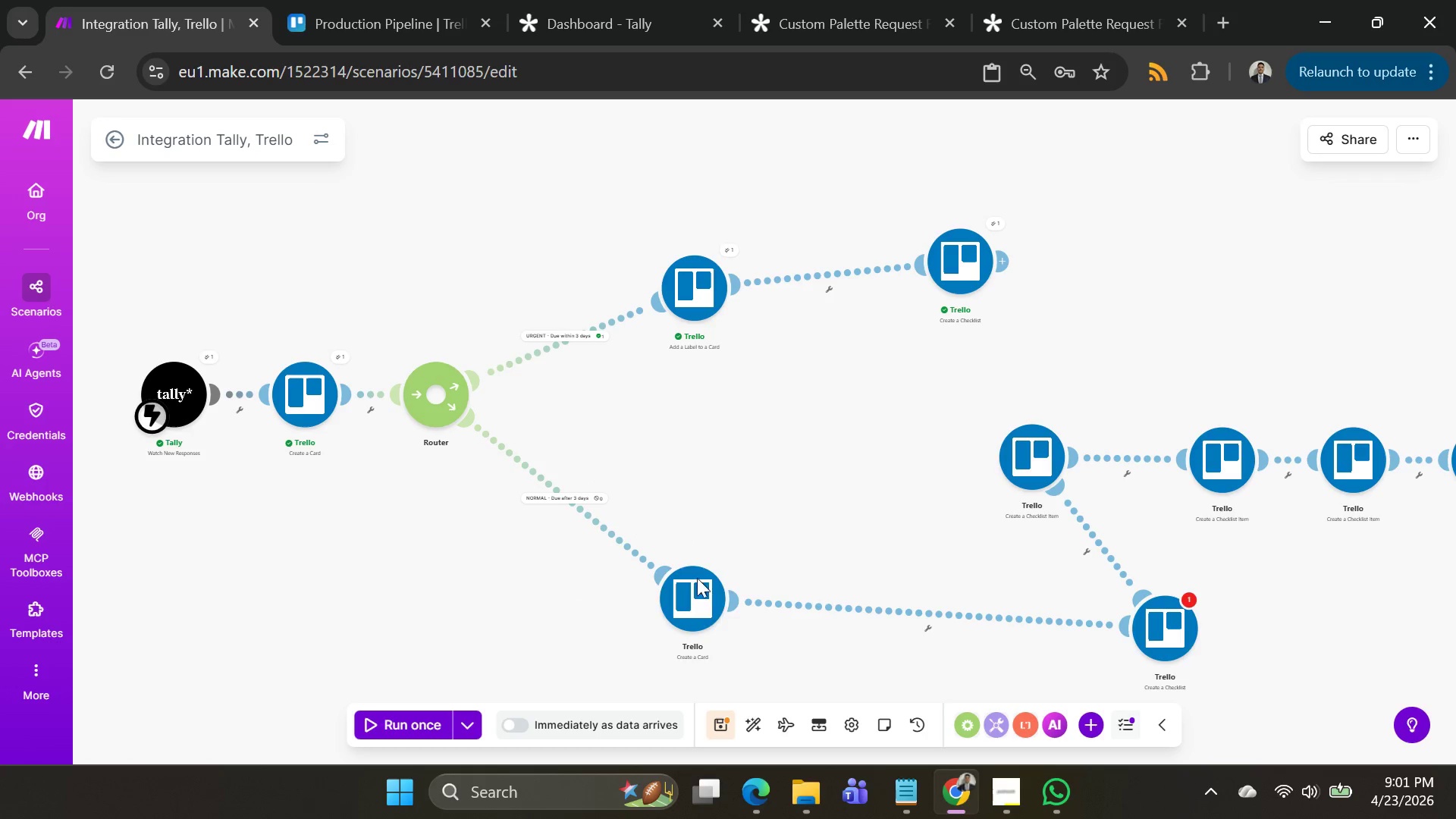 
left_click_drag(start_coordinate=[693, 592], to_coordinate=[695, 488])
 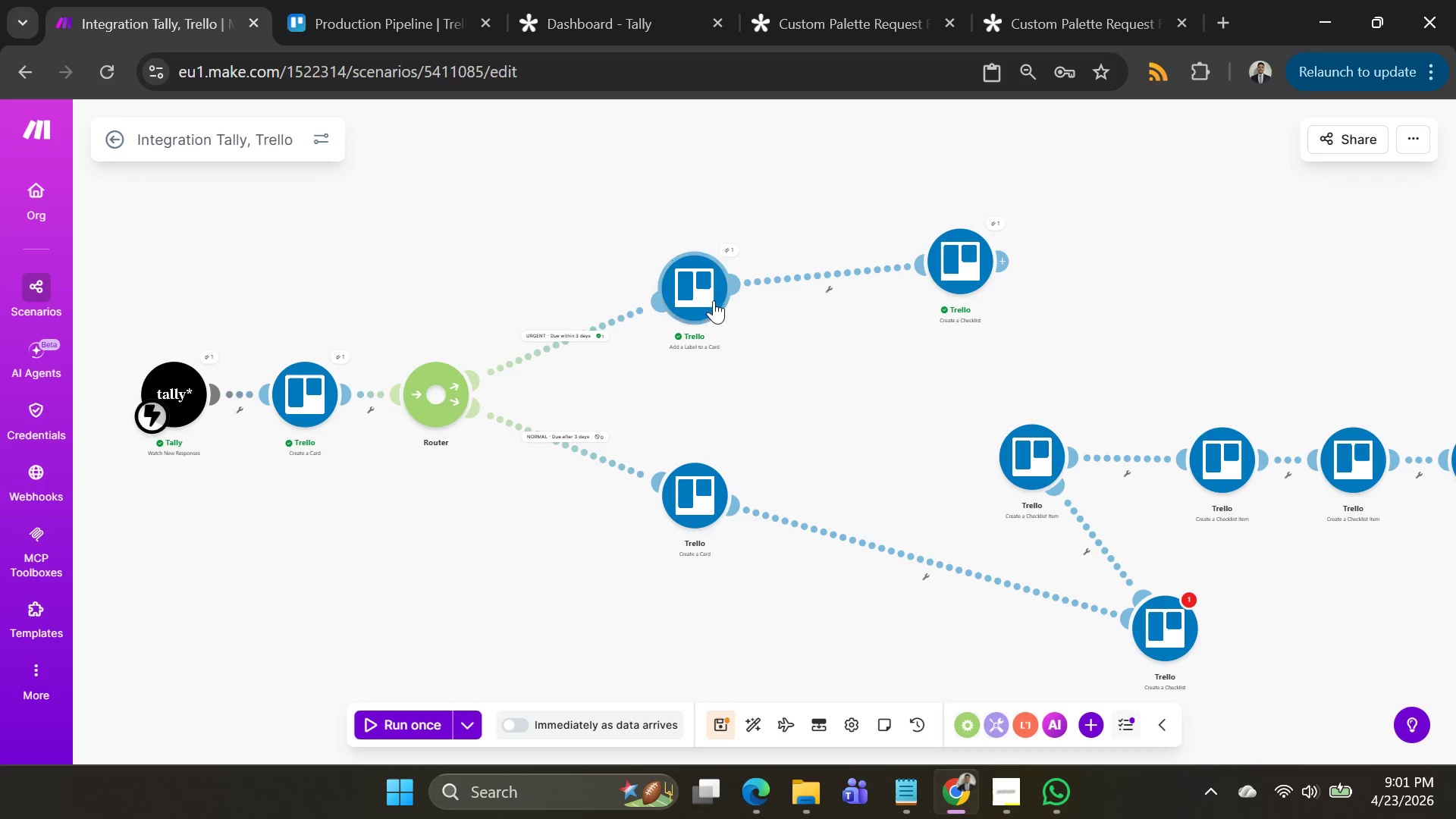 
left_click_drag(start_coordinate=[717, 297], to_coordinate=[778, 246])
 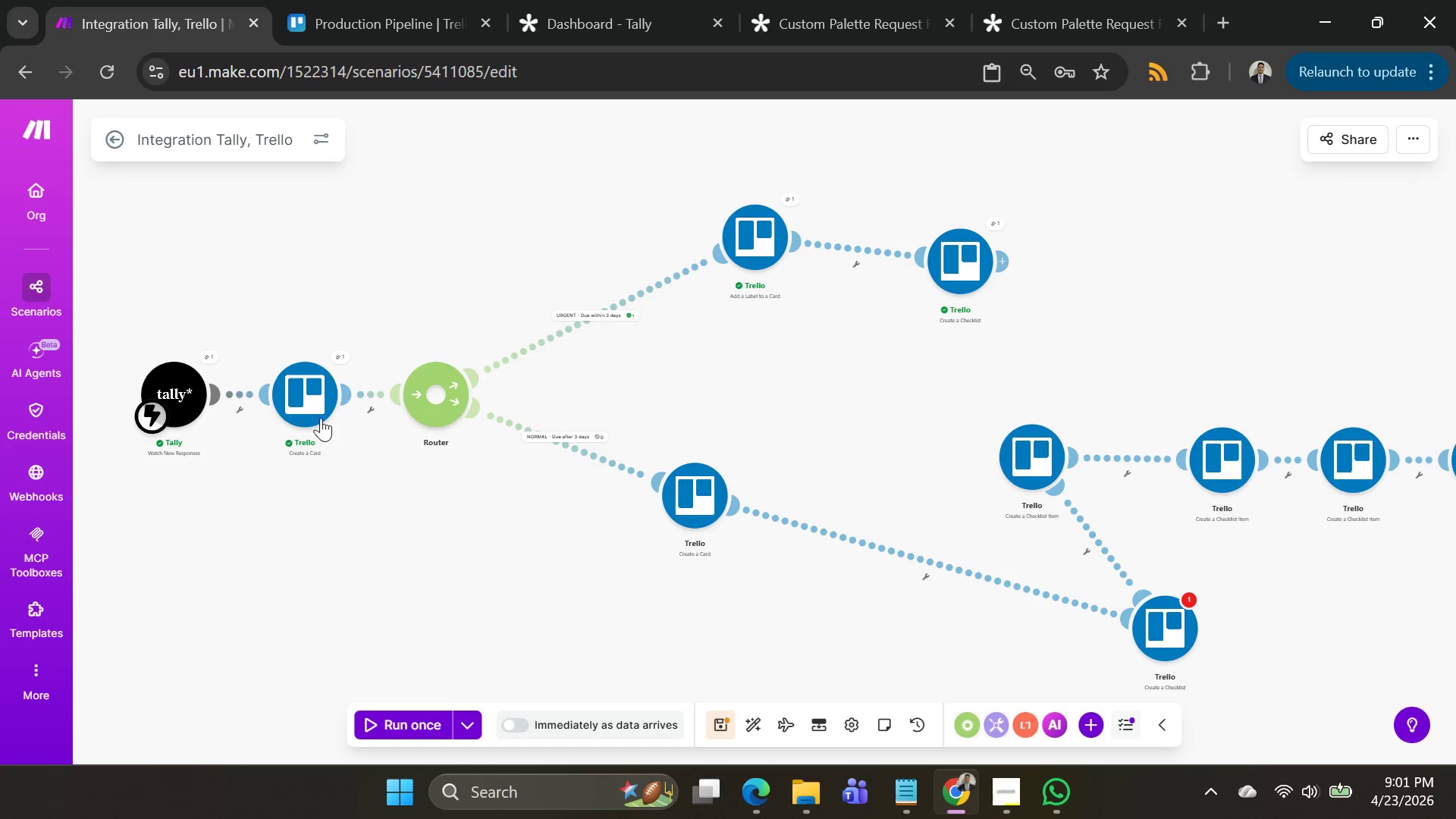 
right_click([306, 404])
 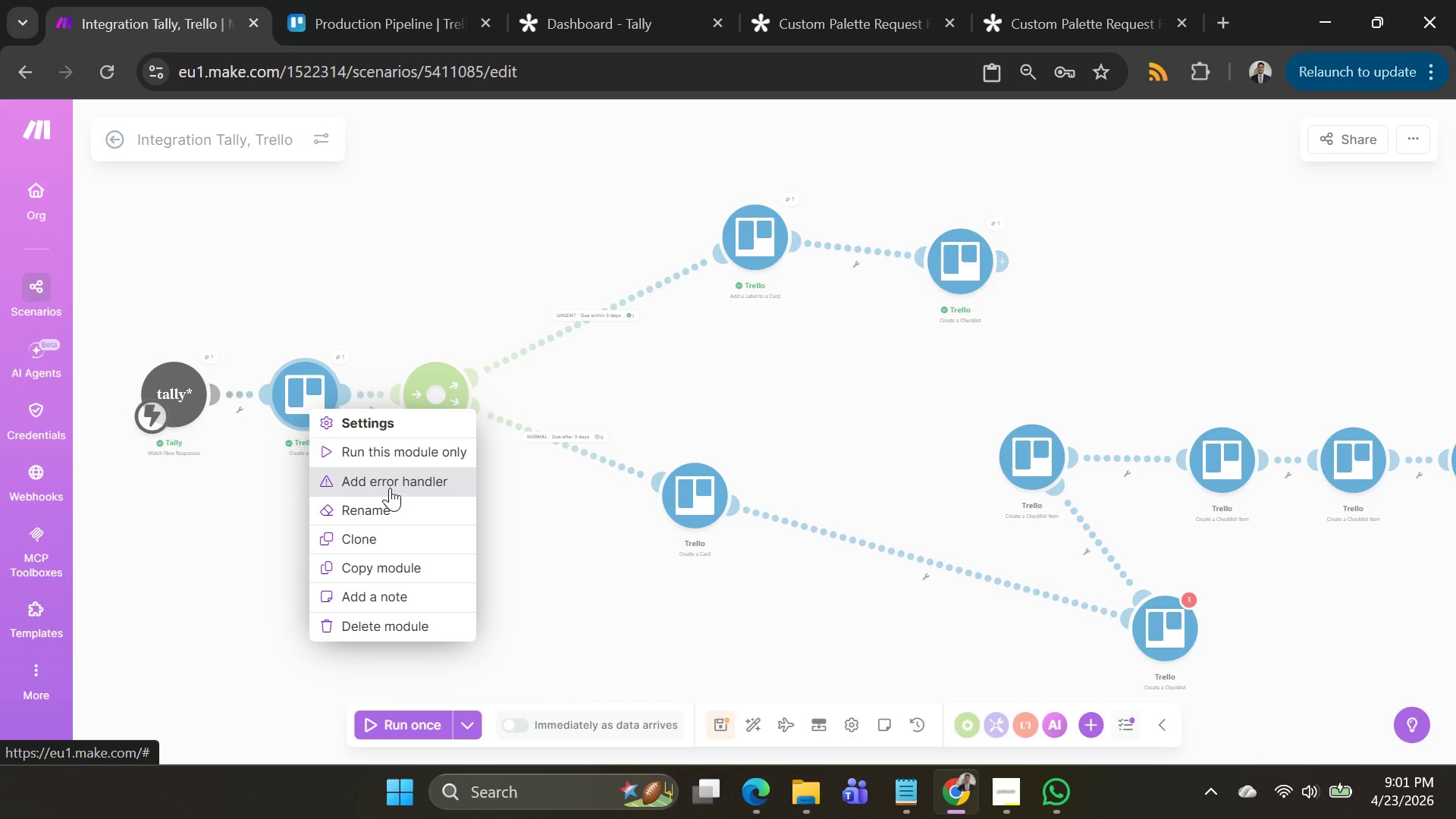 
wait(6.56)
 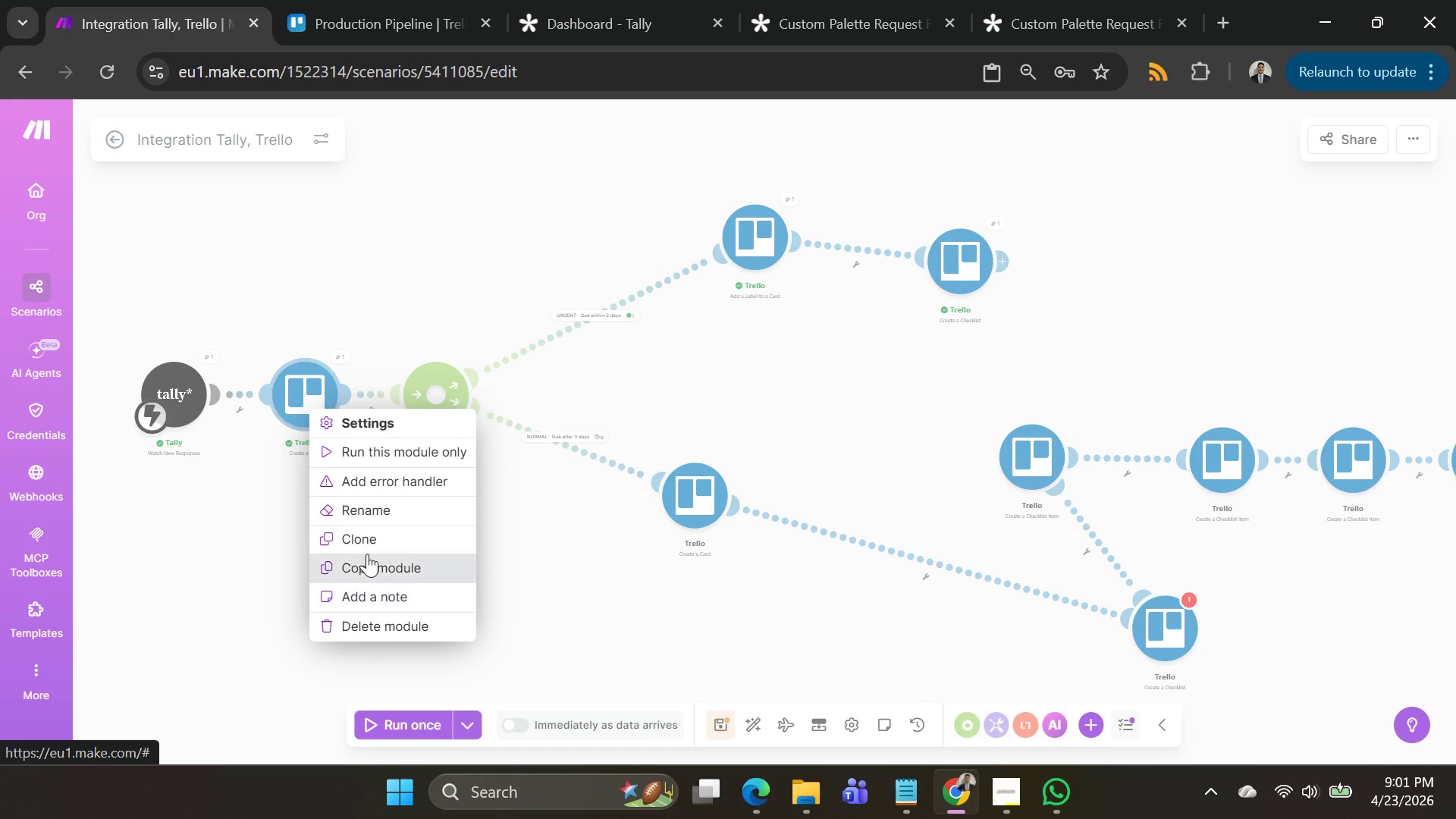 
left_click([386, 544])
 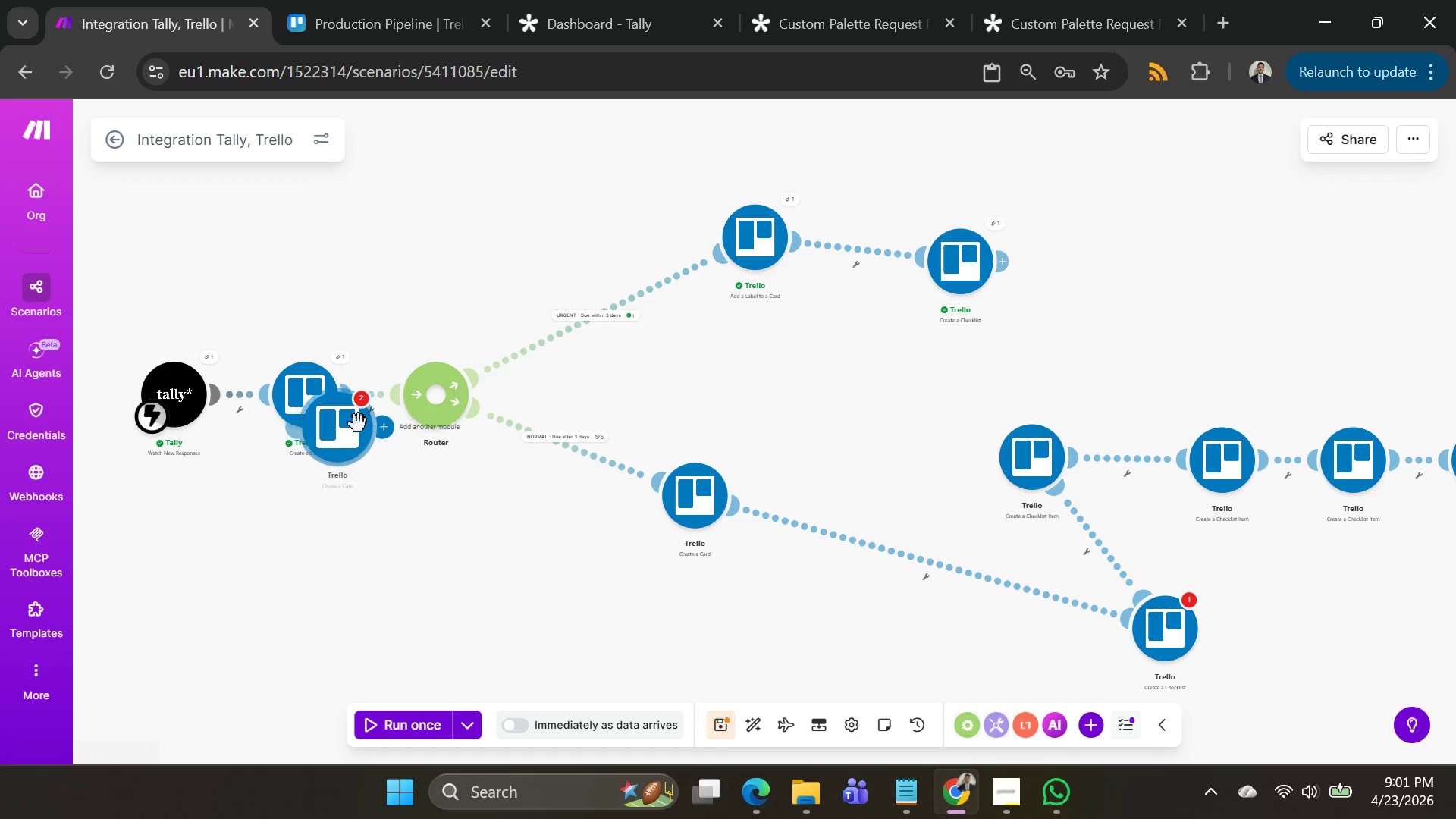 
left_click_drag(start_coordinate=[348, 437], to_coordinate=[484, 185])
 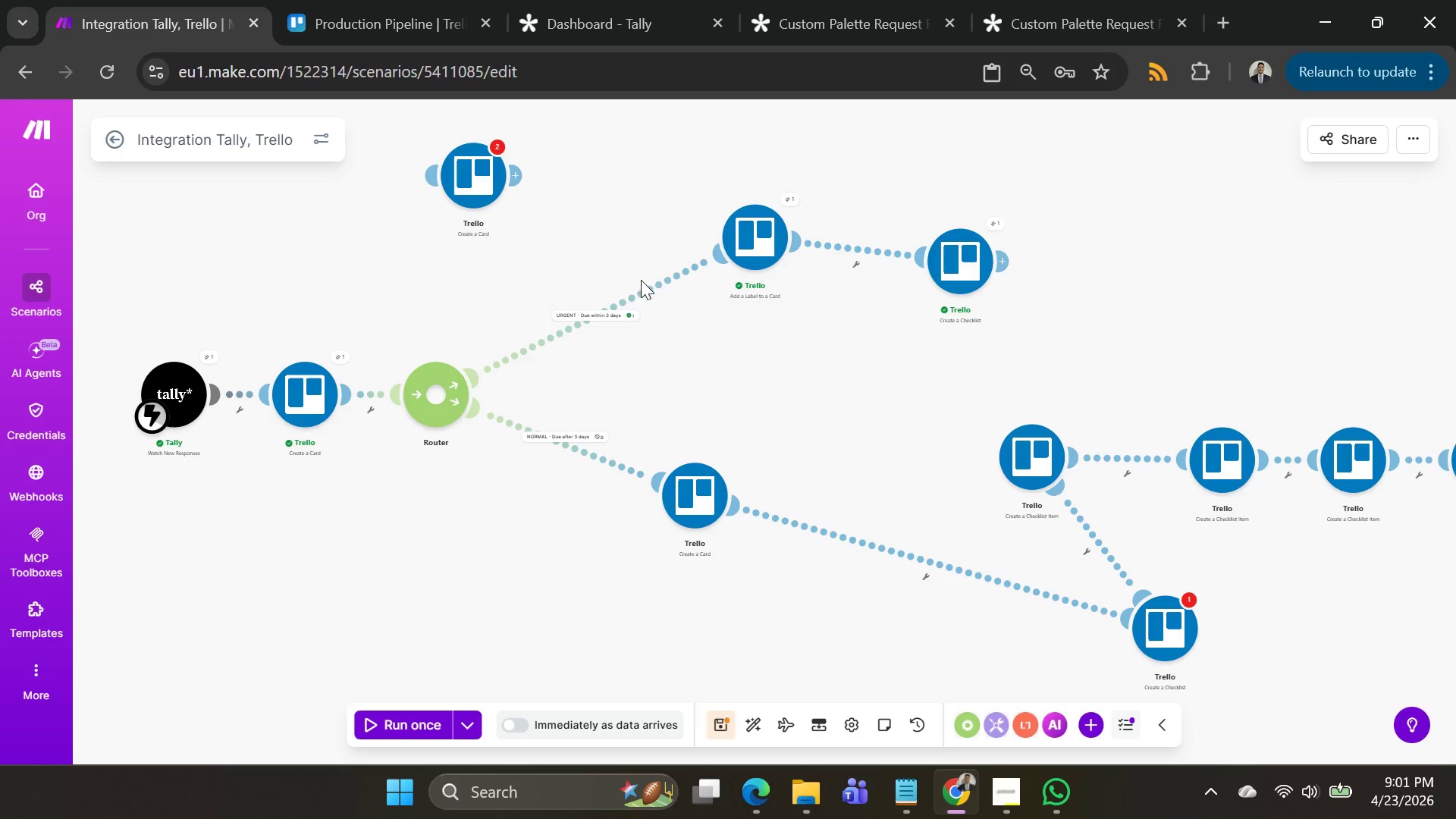 
right_click([651, 284])
 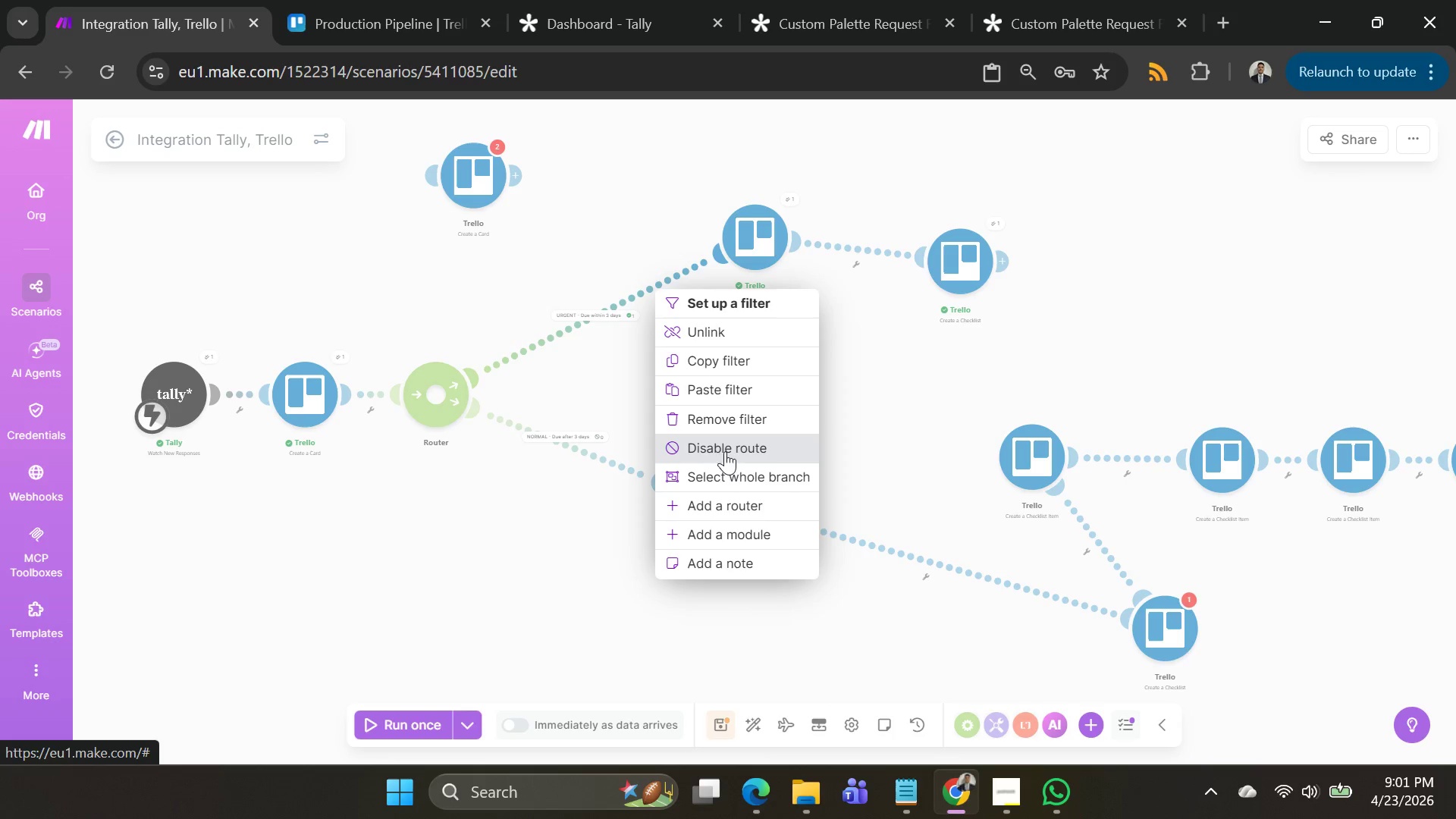 
left_click([716, 531])
 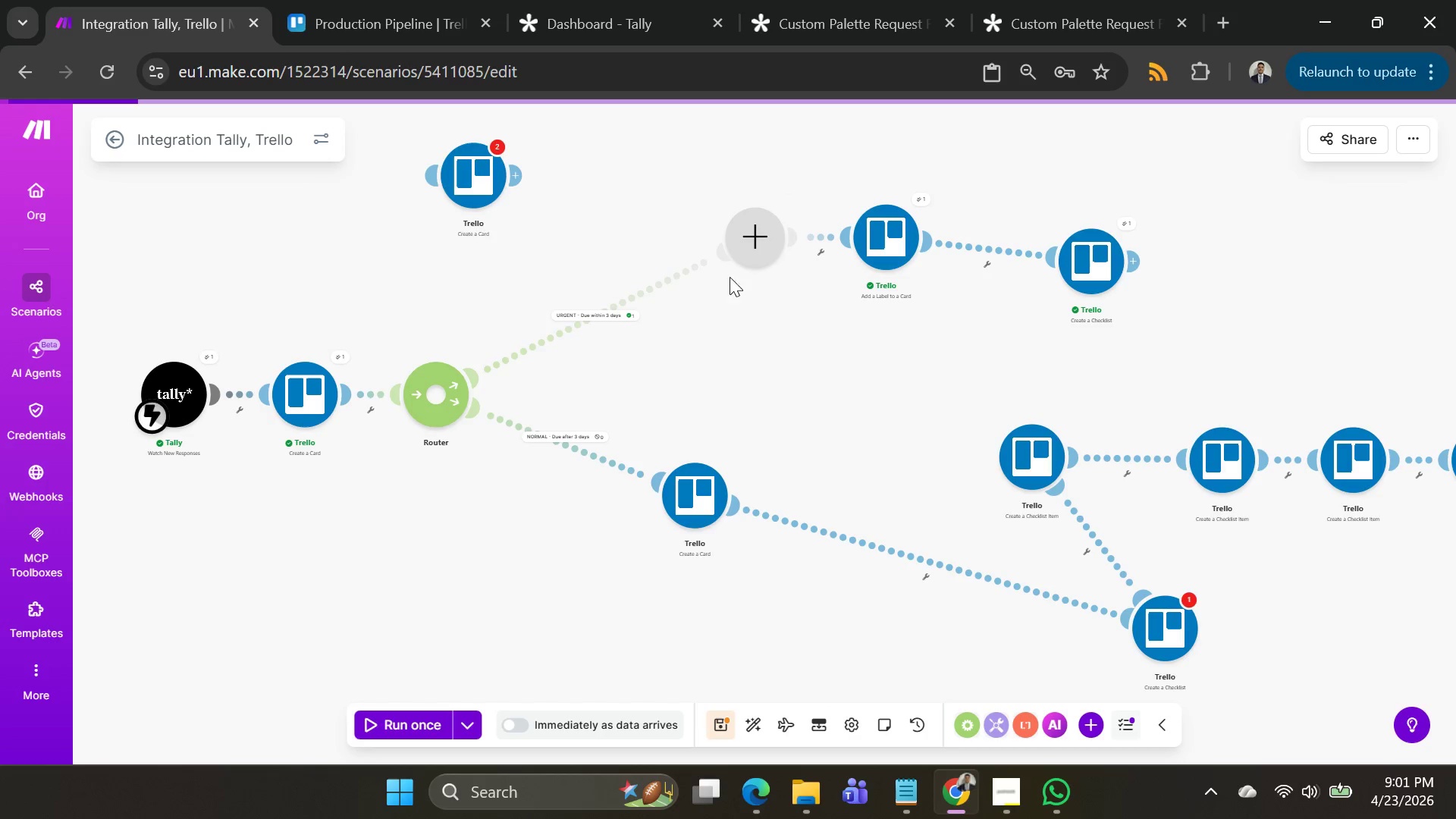 
left_click_drag(start_coordinate=[732, 244], to_coordinate=[488, 266])
 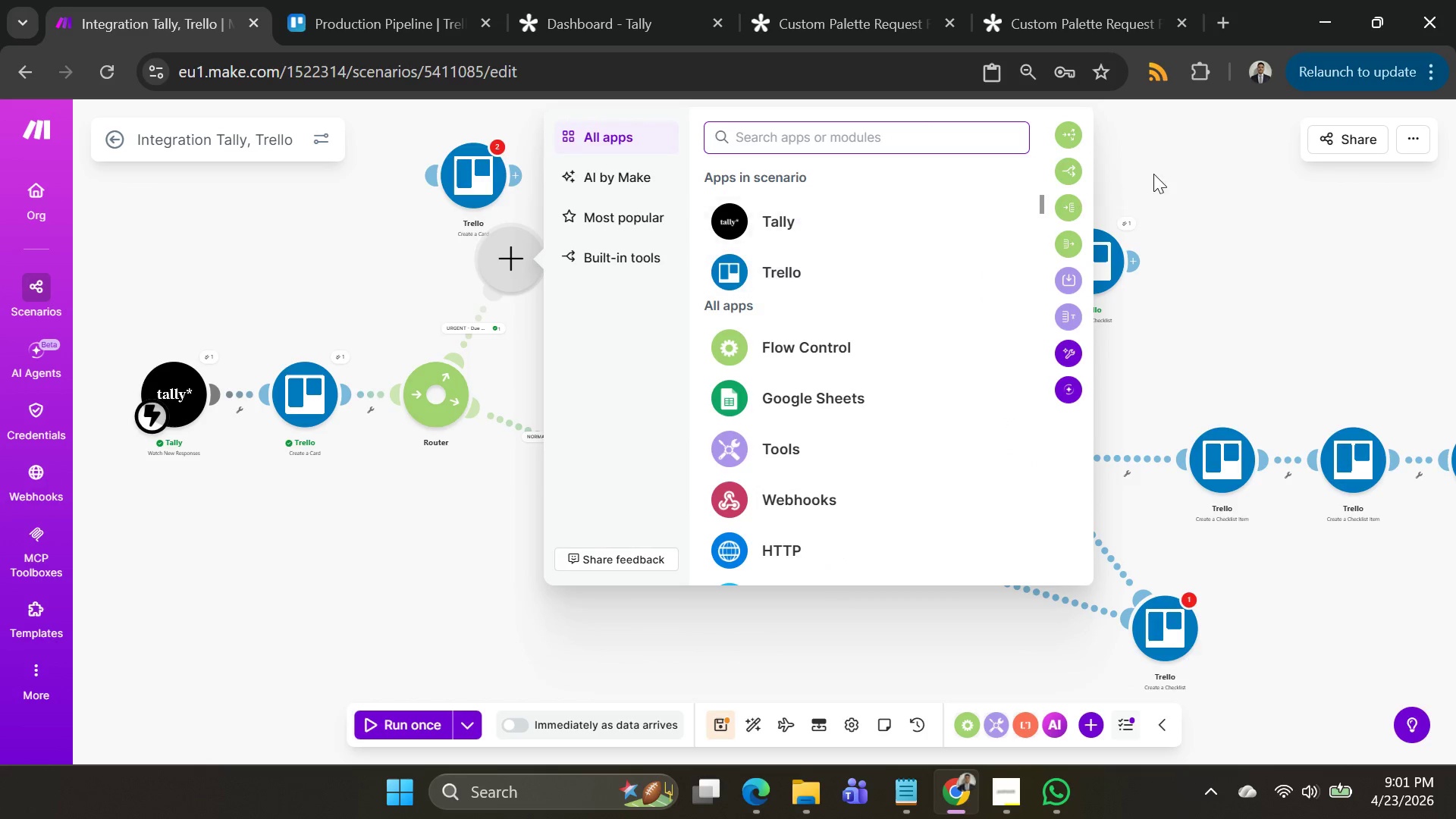 
left_click([1156, 174])
 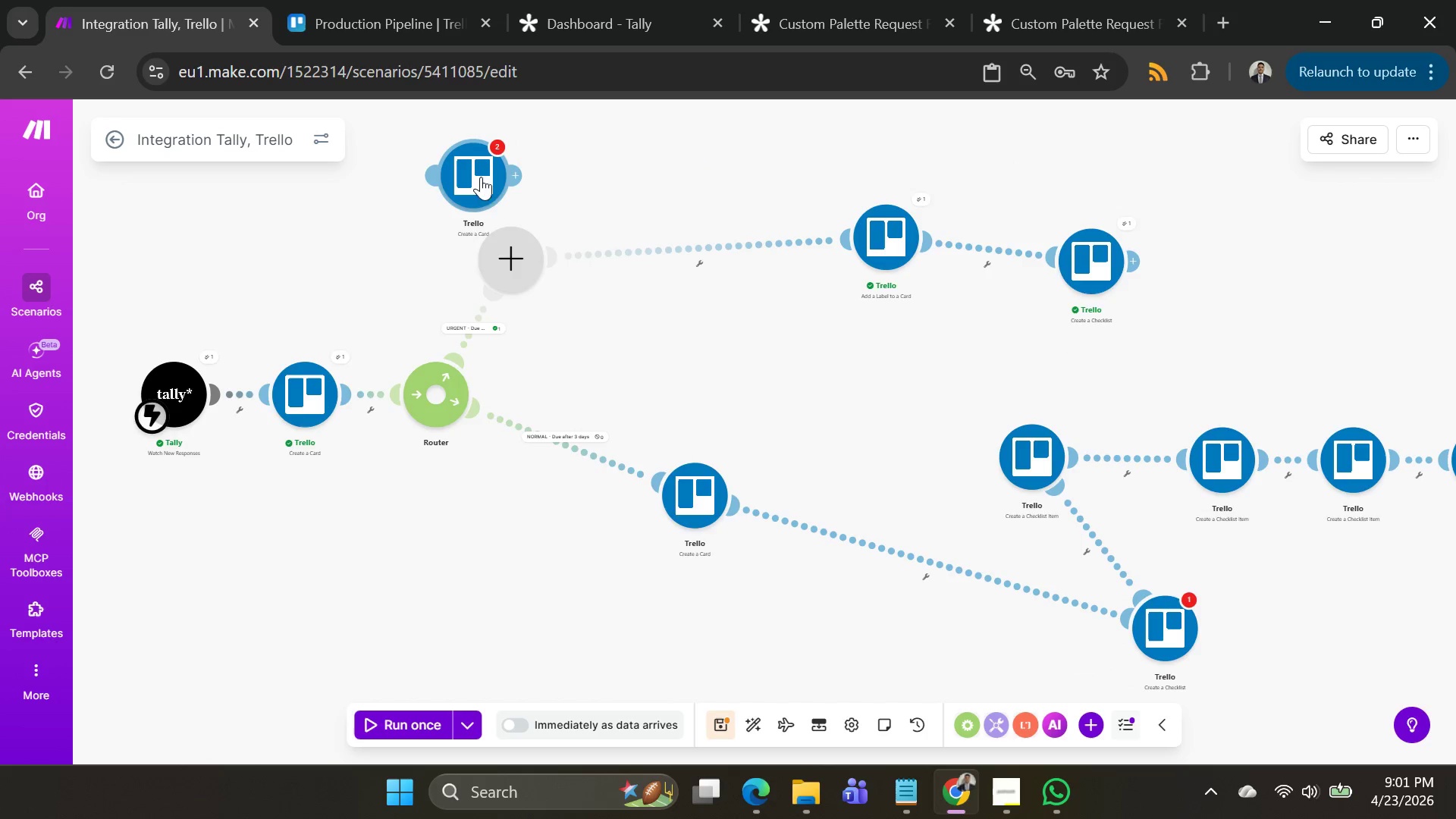 
left_click_drag(start_coordinate=[533, 165], to_coordinate=[713, 207])
 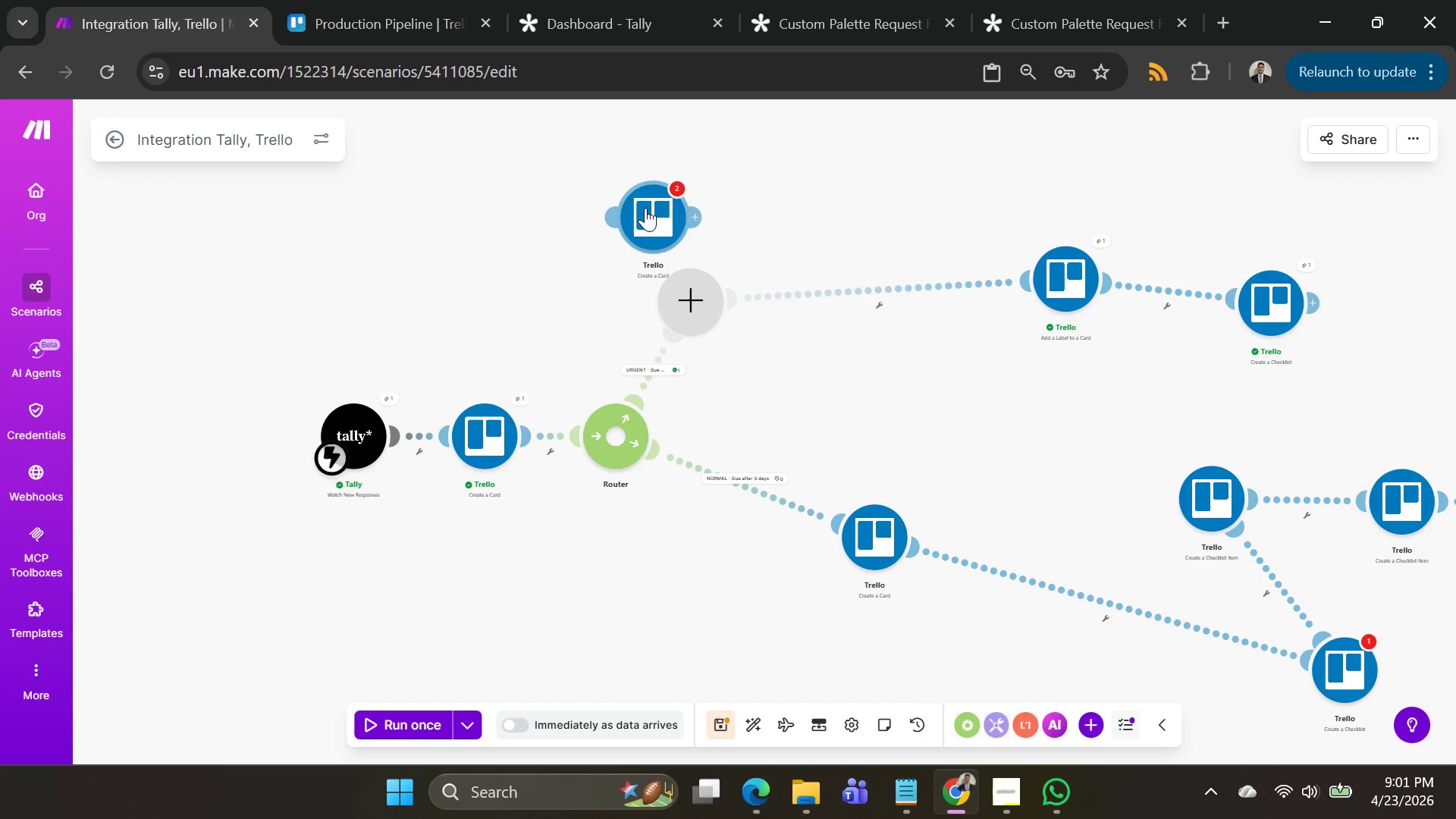 
left_click_drag(start_coordinate=[646, 207], to_coordinate=[867, 286])
 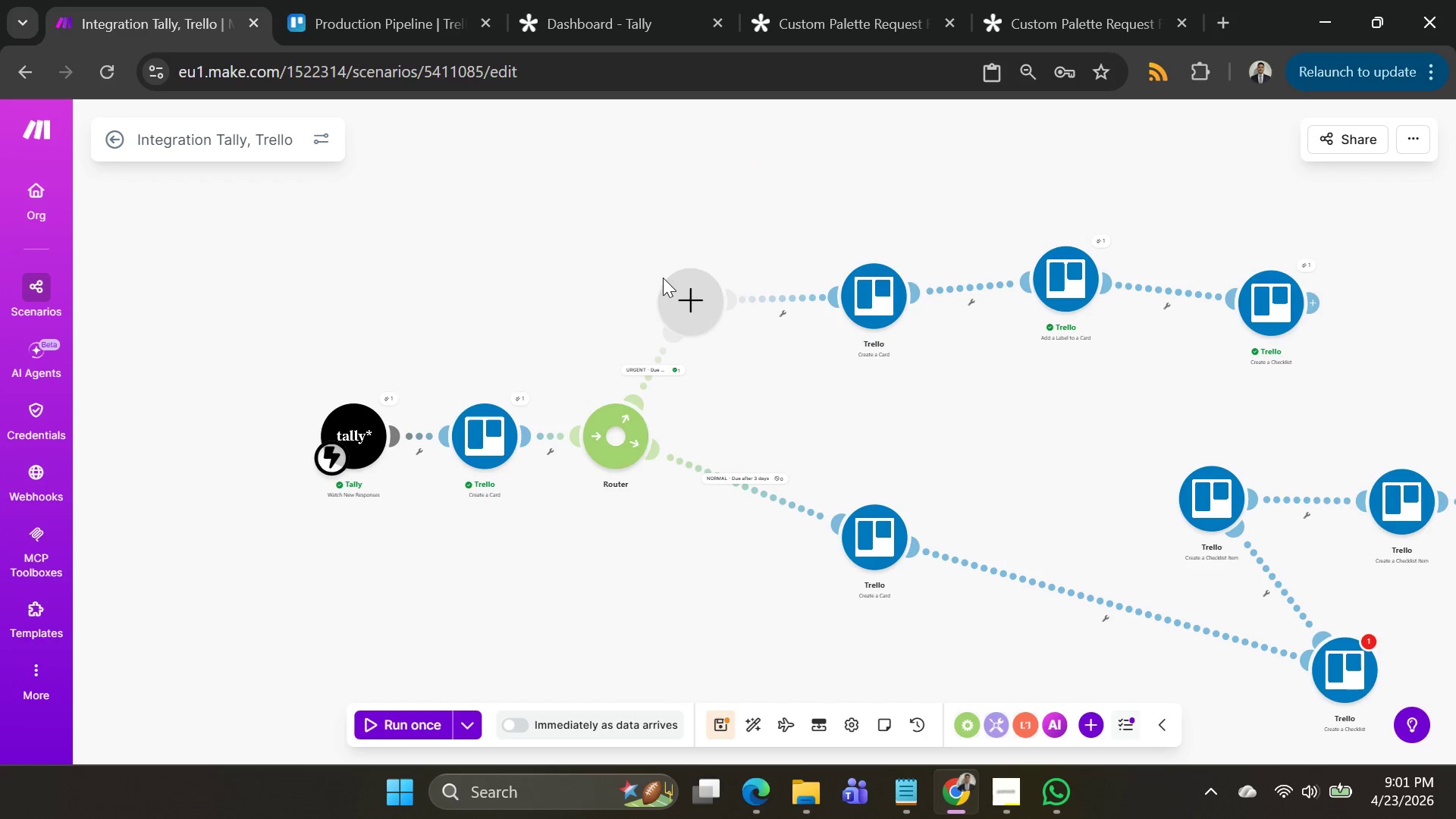 
right_click([669, 278])
 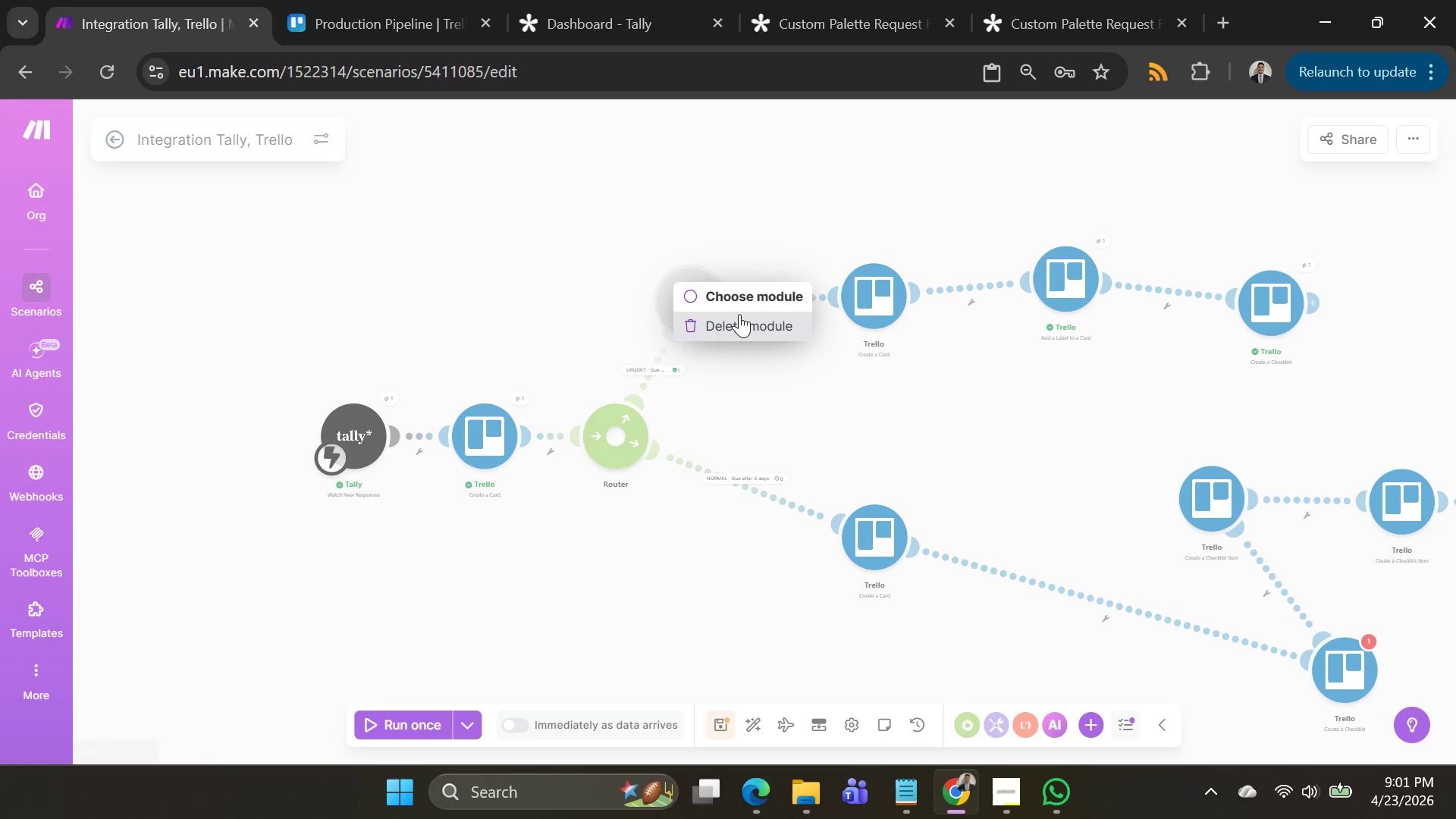 
left_click([739, 317])
 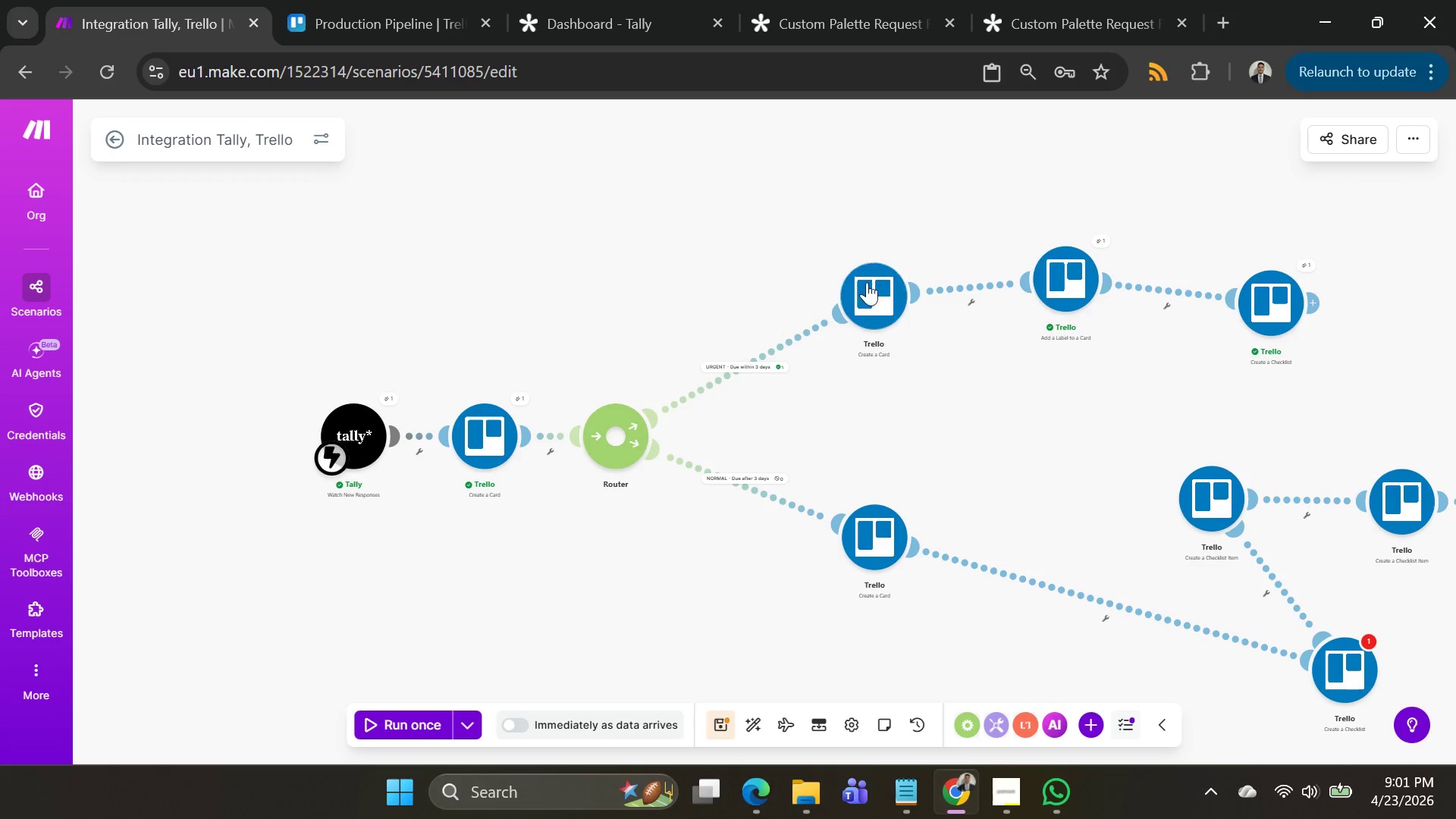 
left_click_drag(start_coordinate=[867, 288], to_coordinate=[801, 288])
 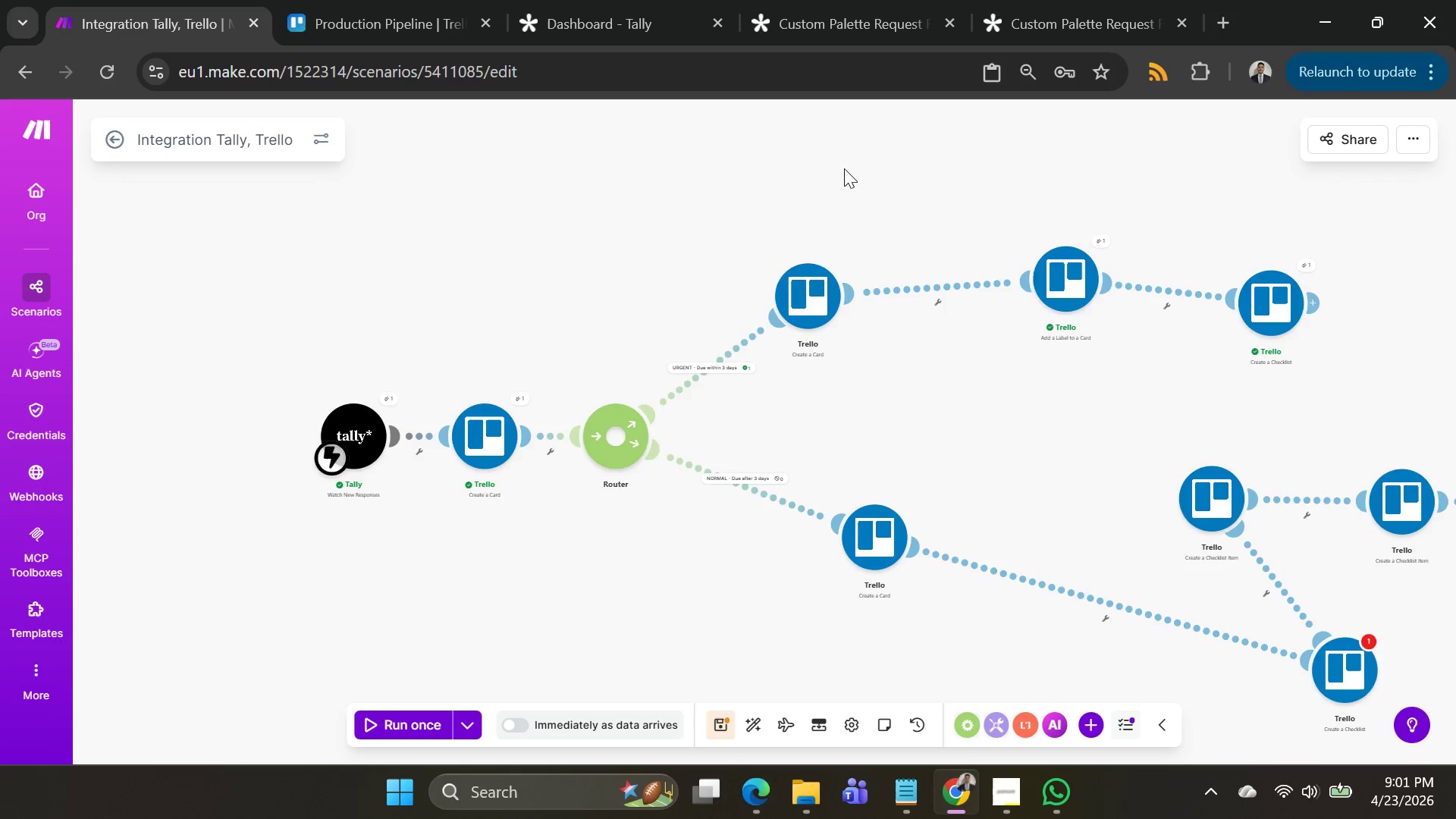 
left_click_drag(start_coordinate=[845, 168], to_coordinate=[698, 176])
 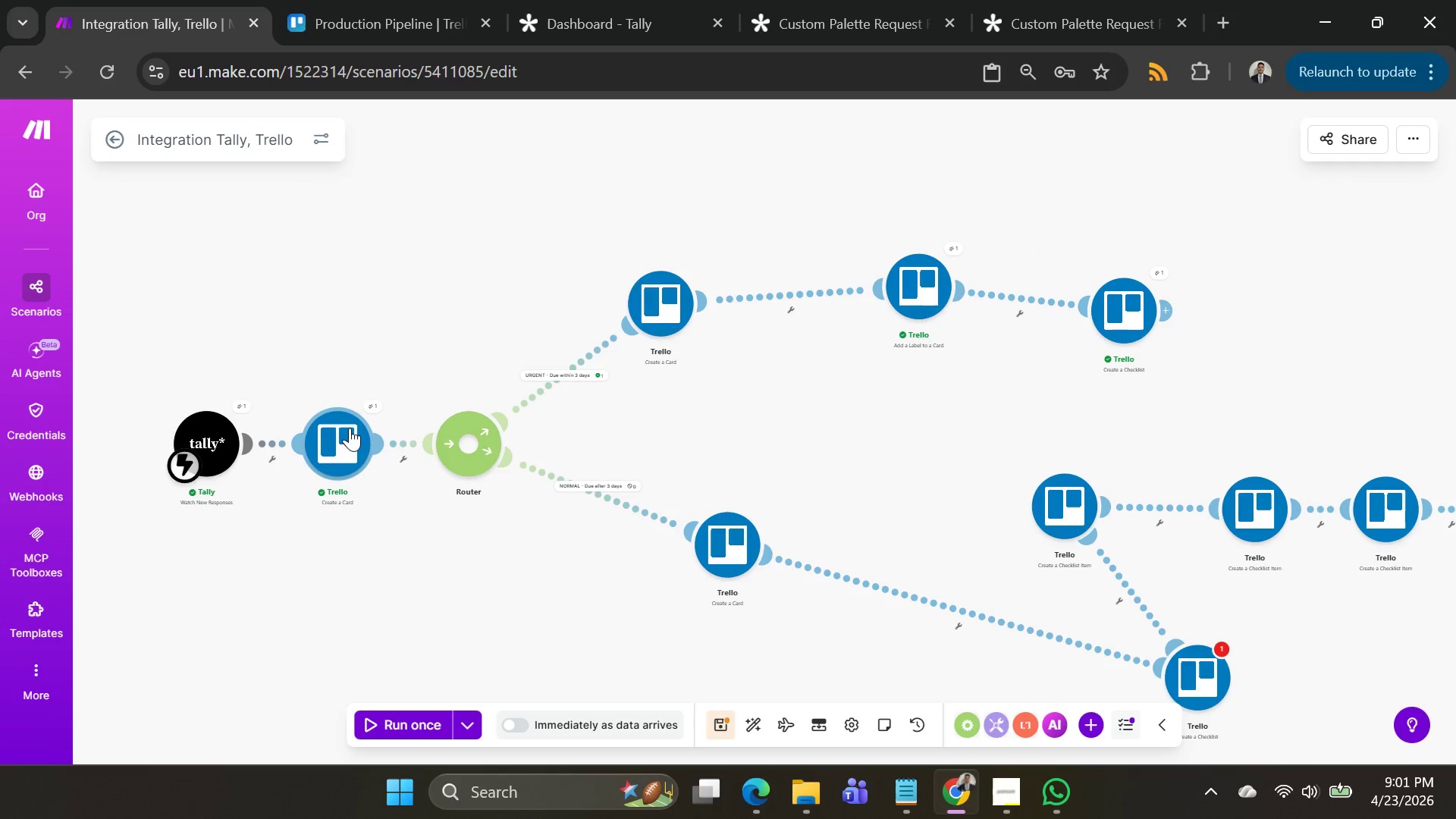 
right_click([349, 428])
 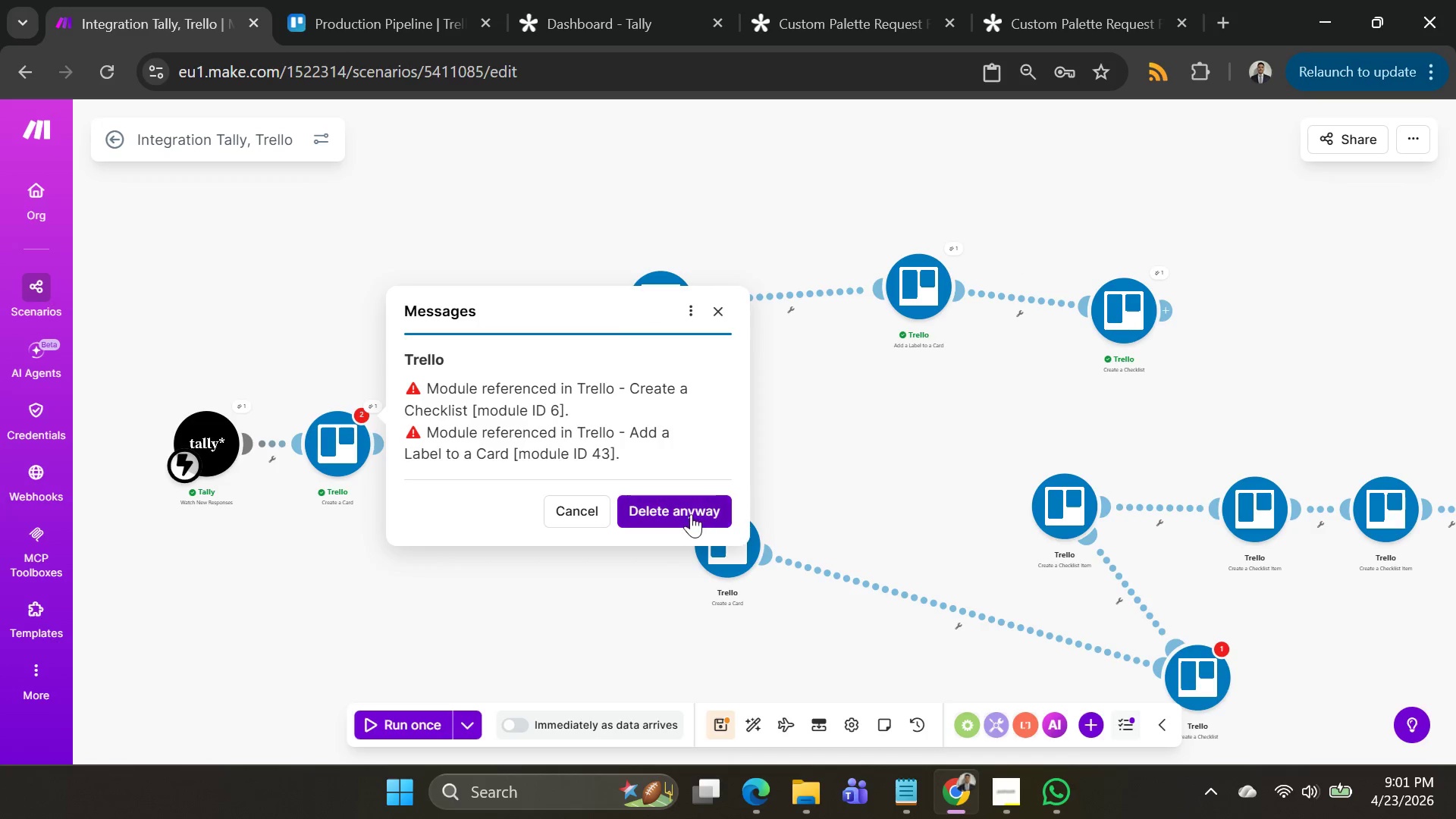 
left_click([688, 514])
 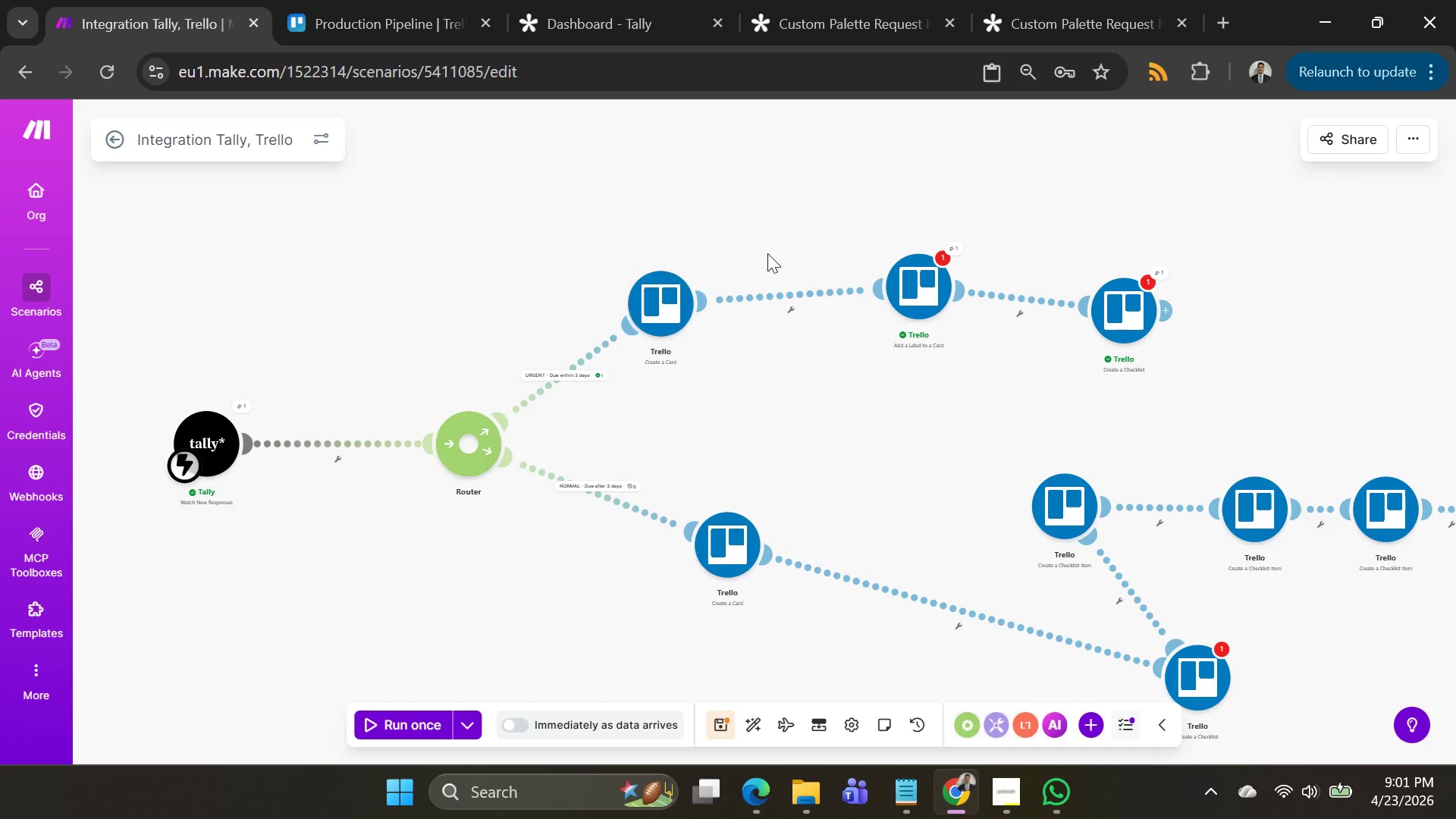 
left_click_drag(start_coordinate=[775, 214], to_coordinate=[621, 196])
 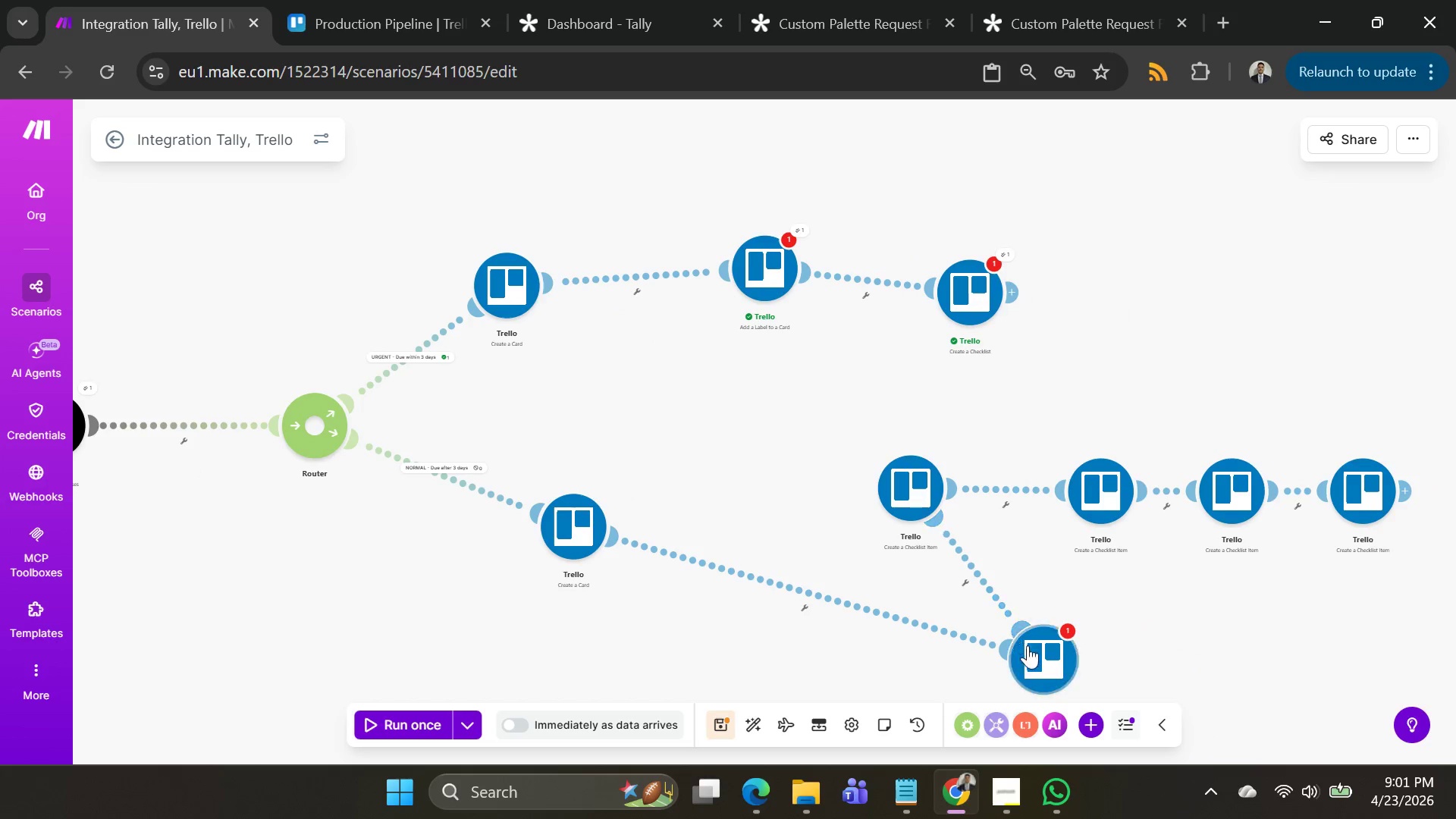 
left_click_drag(start_coordinate=[1046, 655], to_coordinate=[692, 370])
 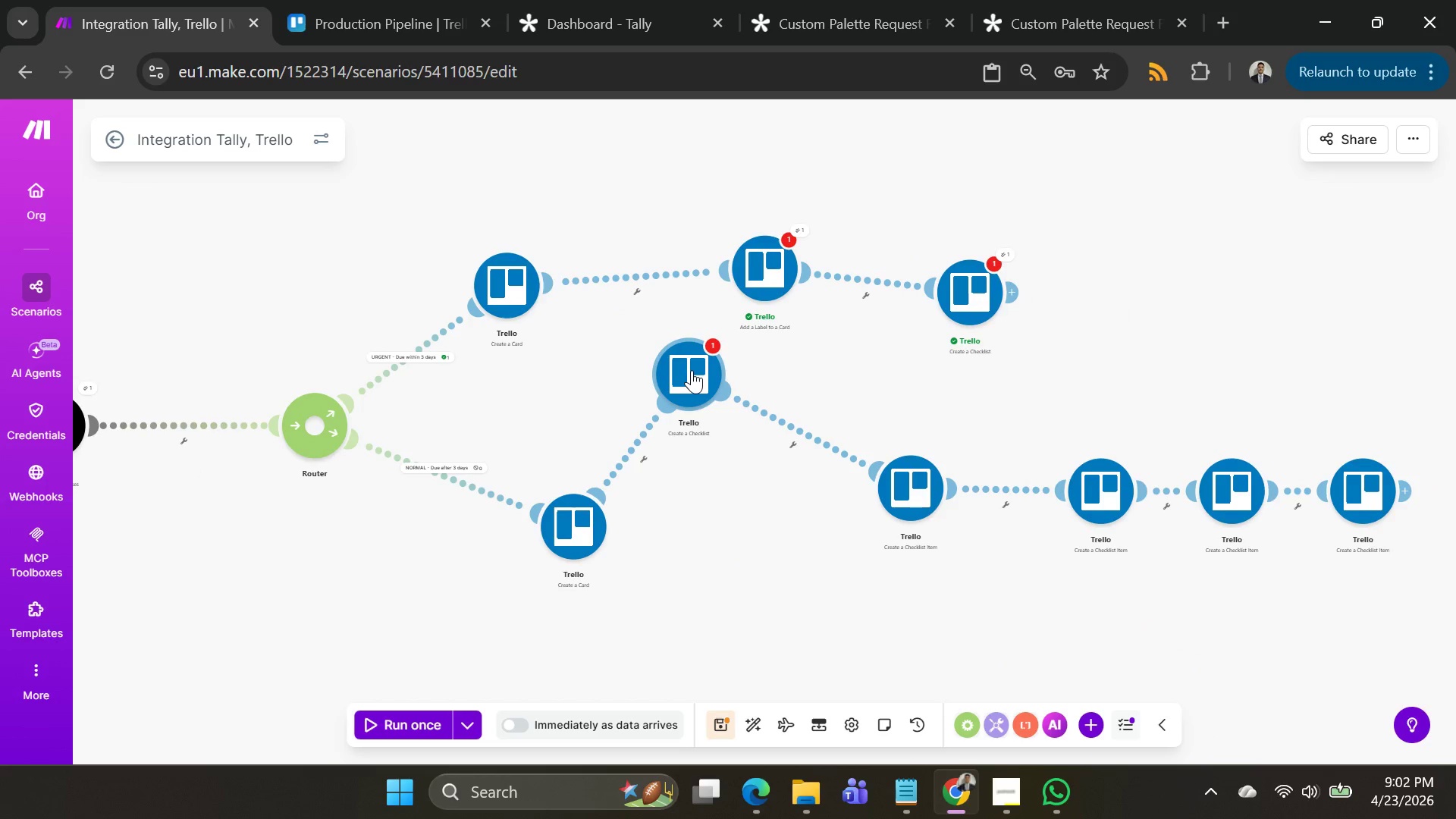 
left_click_drag(start_coordinate=[692, 370], to_coordinate=[726, 470])
 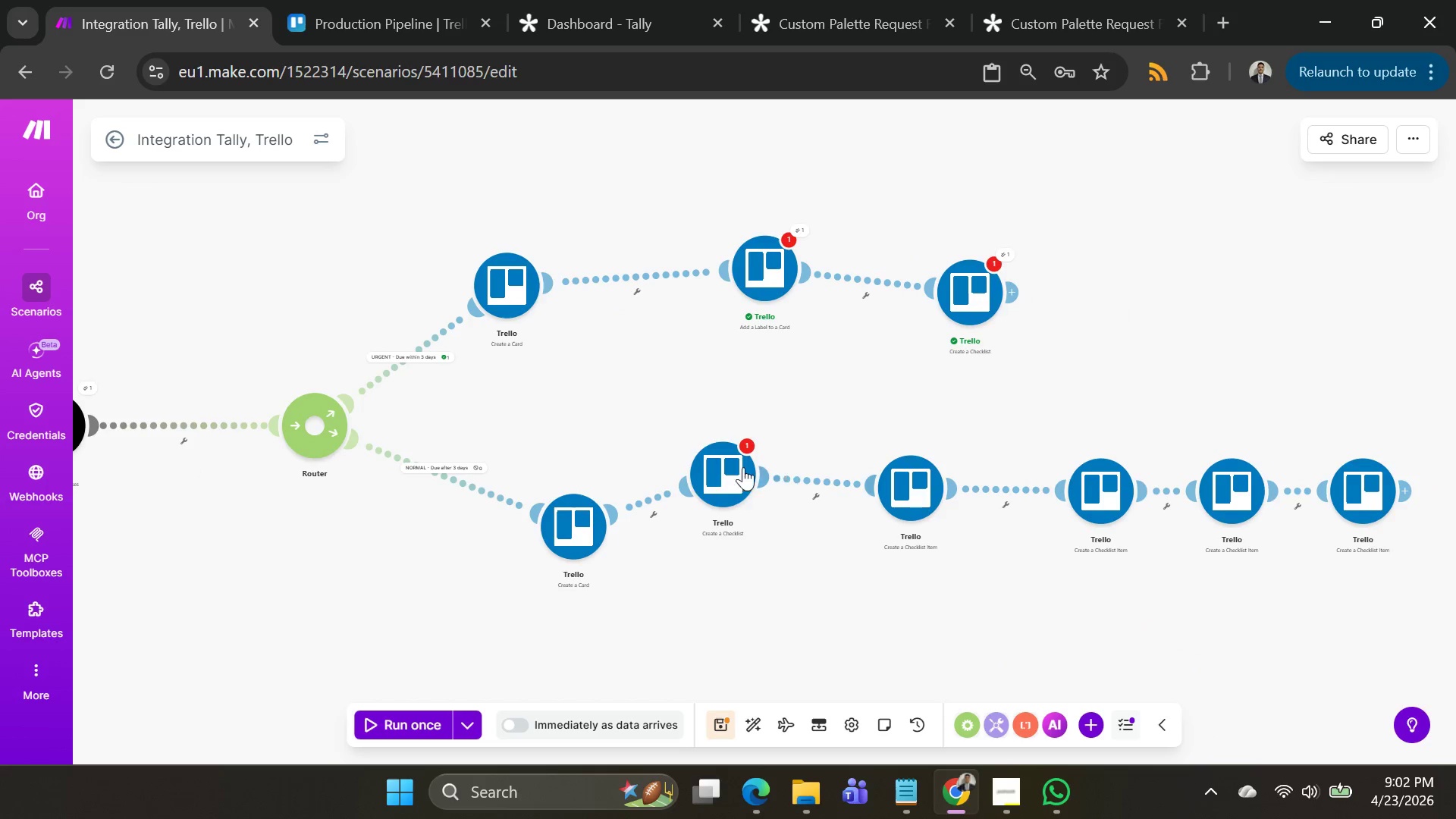 
left_click([723, 472])
 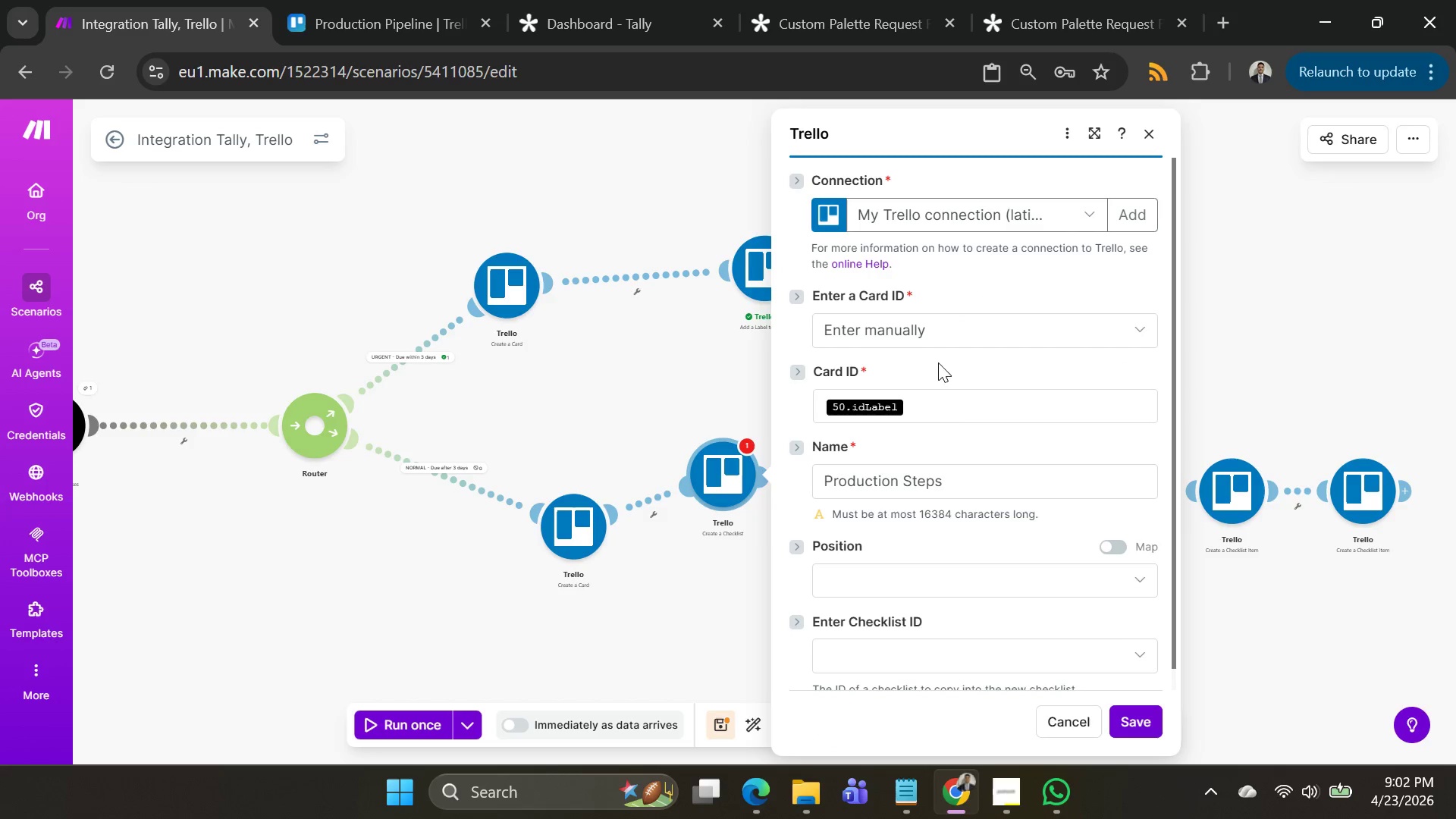 
left_click([939, 408])
 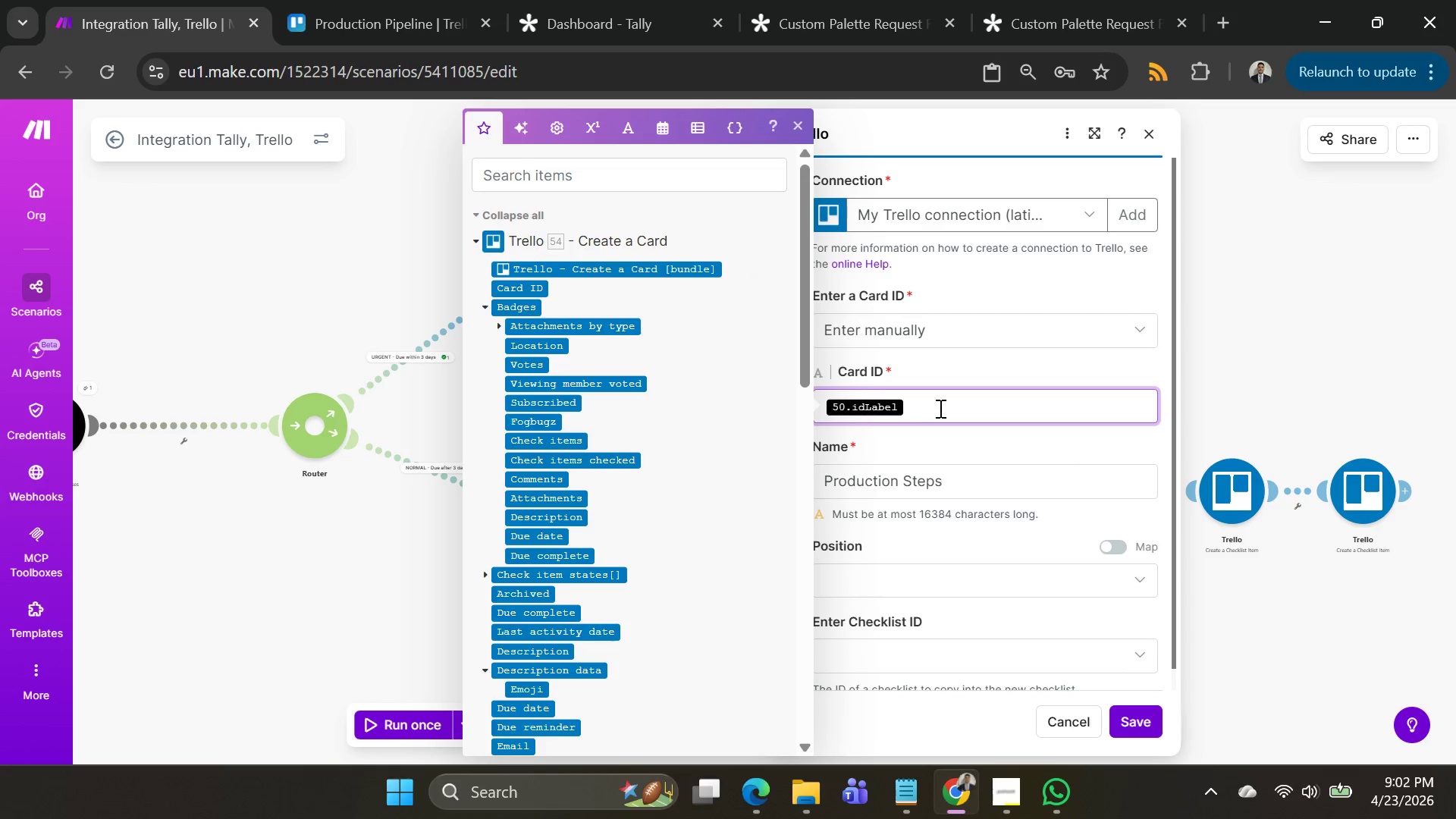 
key(Backspace)
 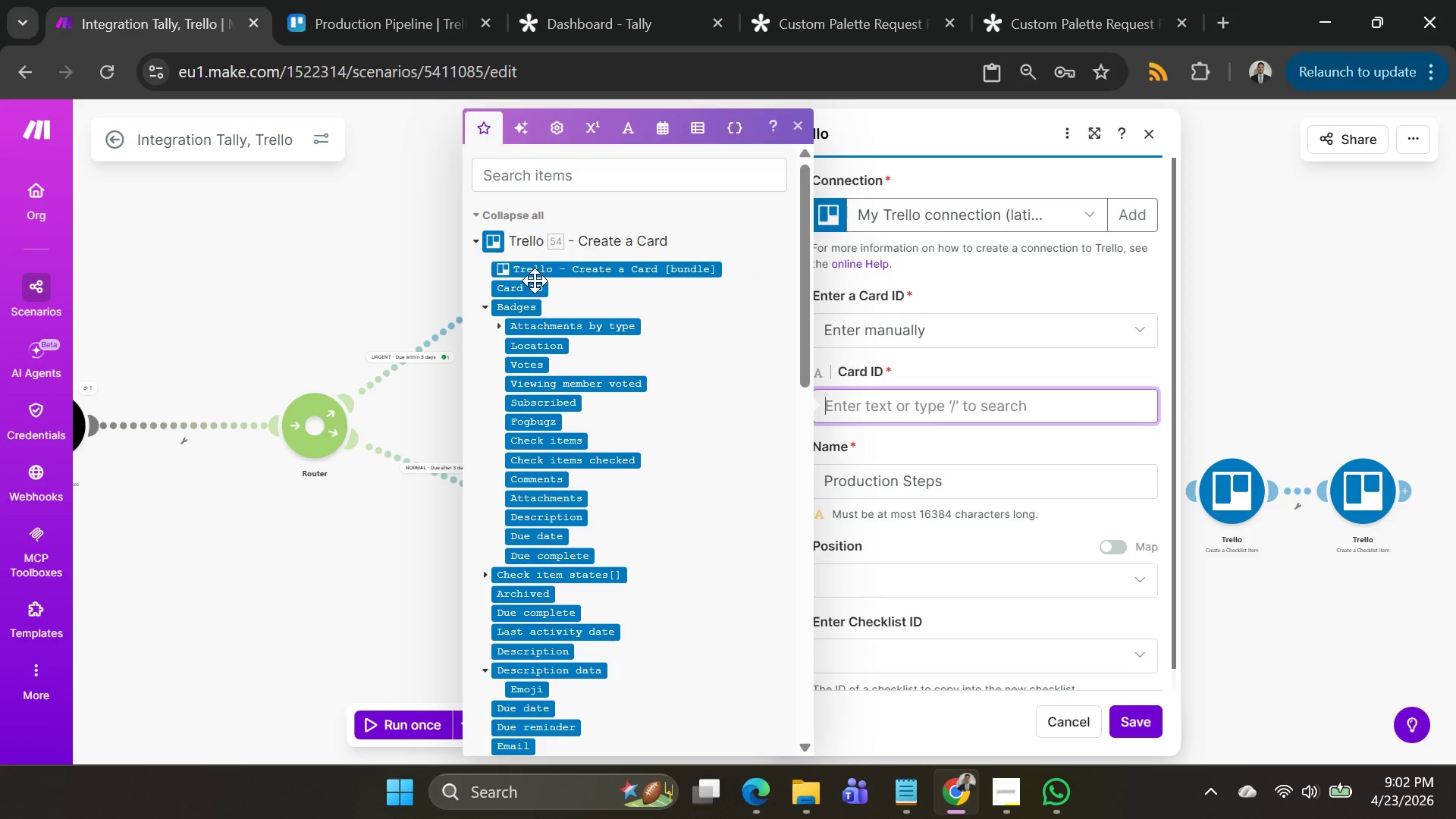 
left_click([514, 293])
 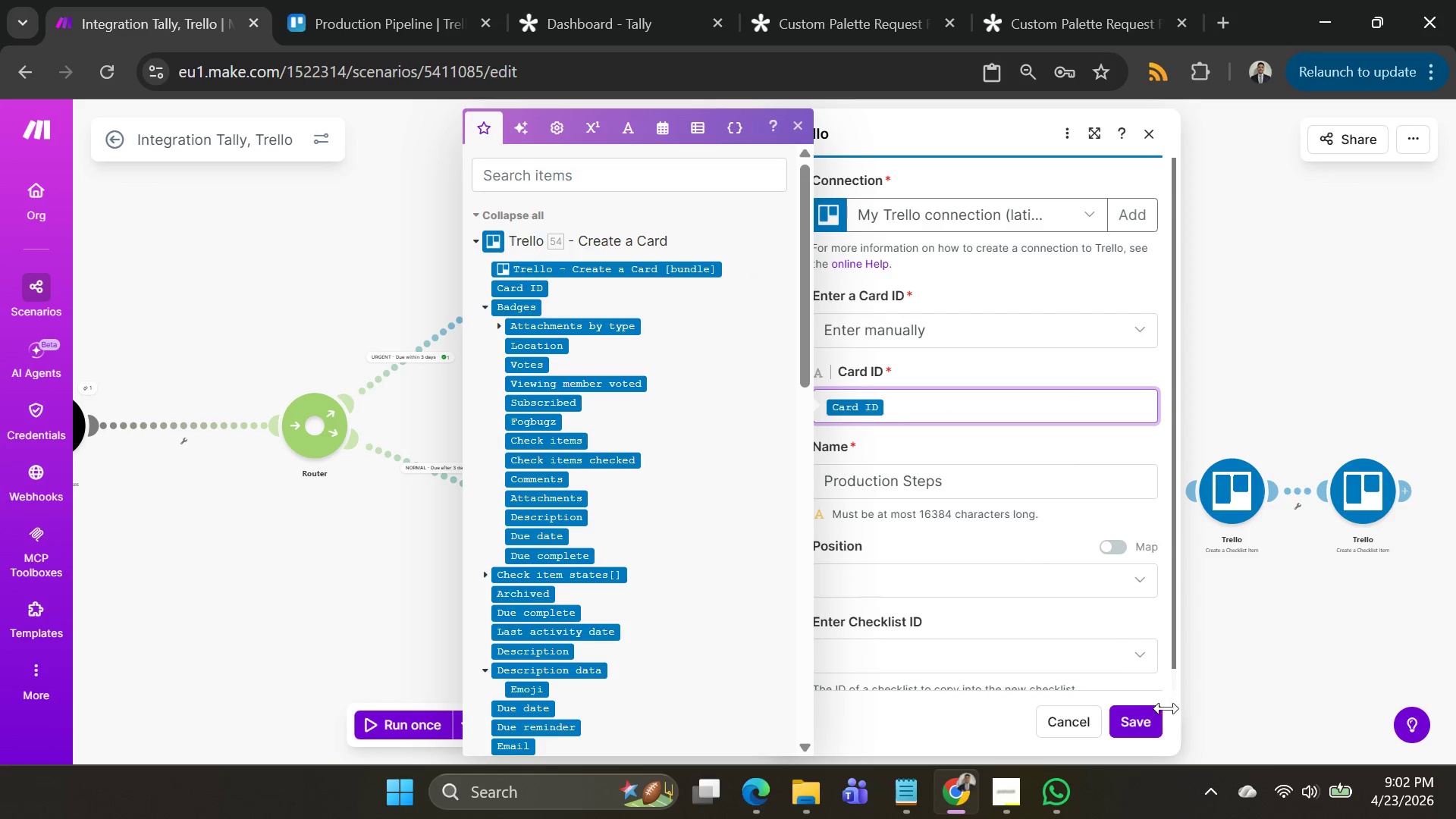 
left_click([1152, 723])
 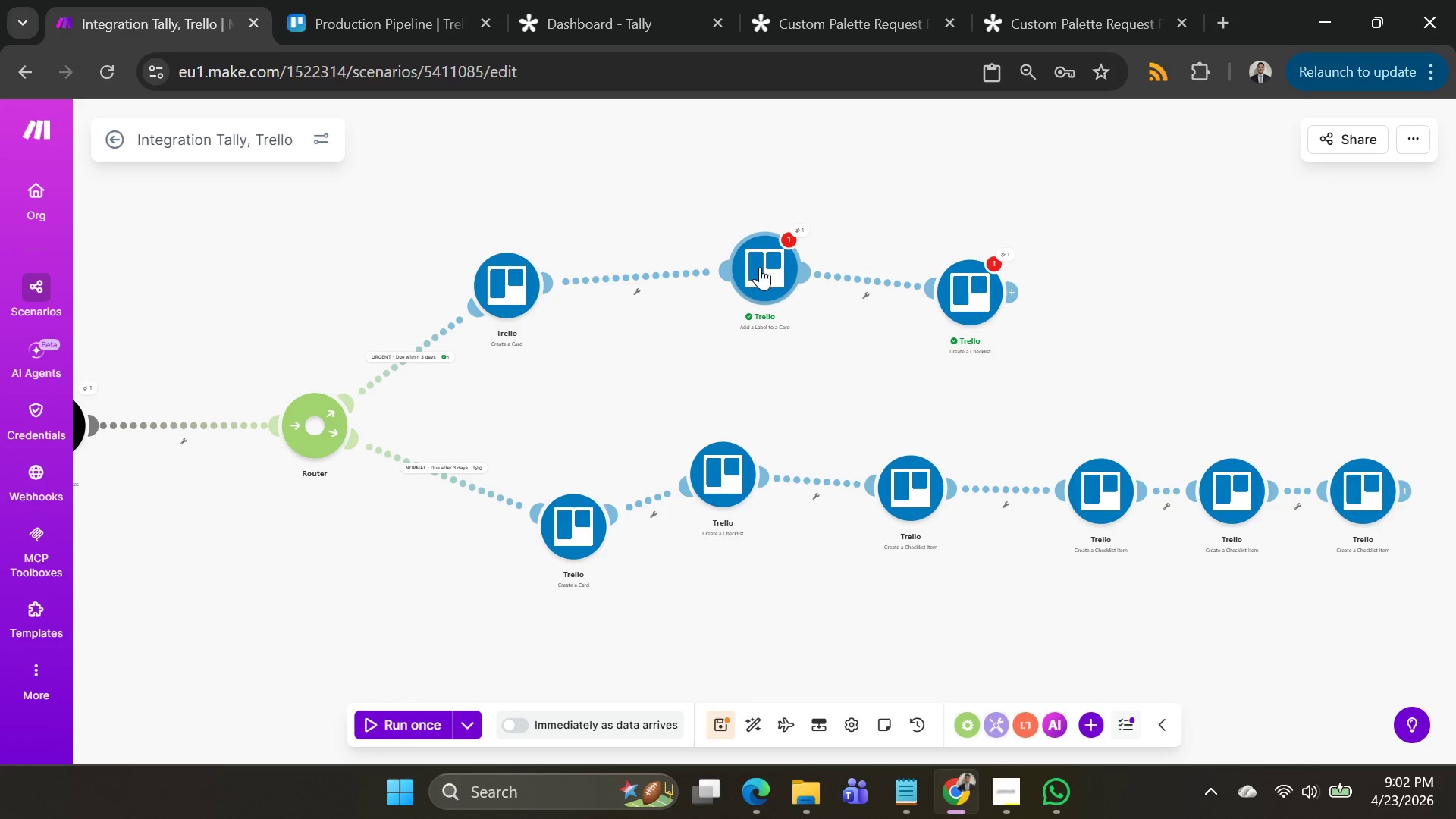 
left_click([761, 267])
 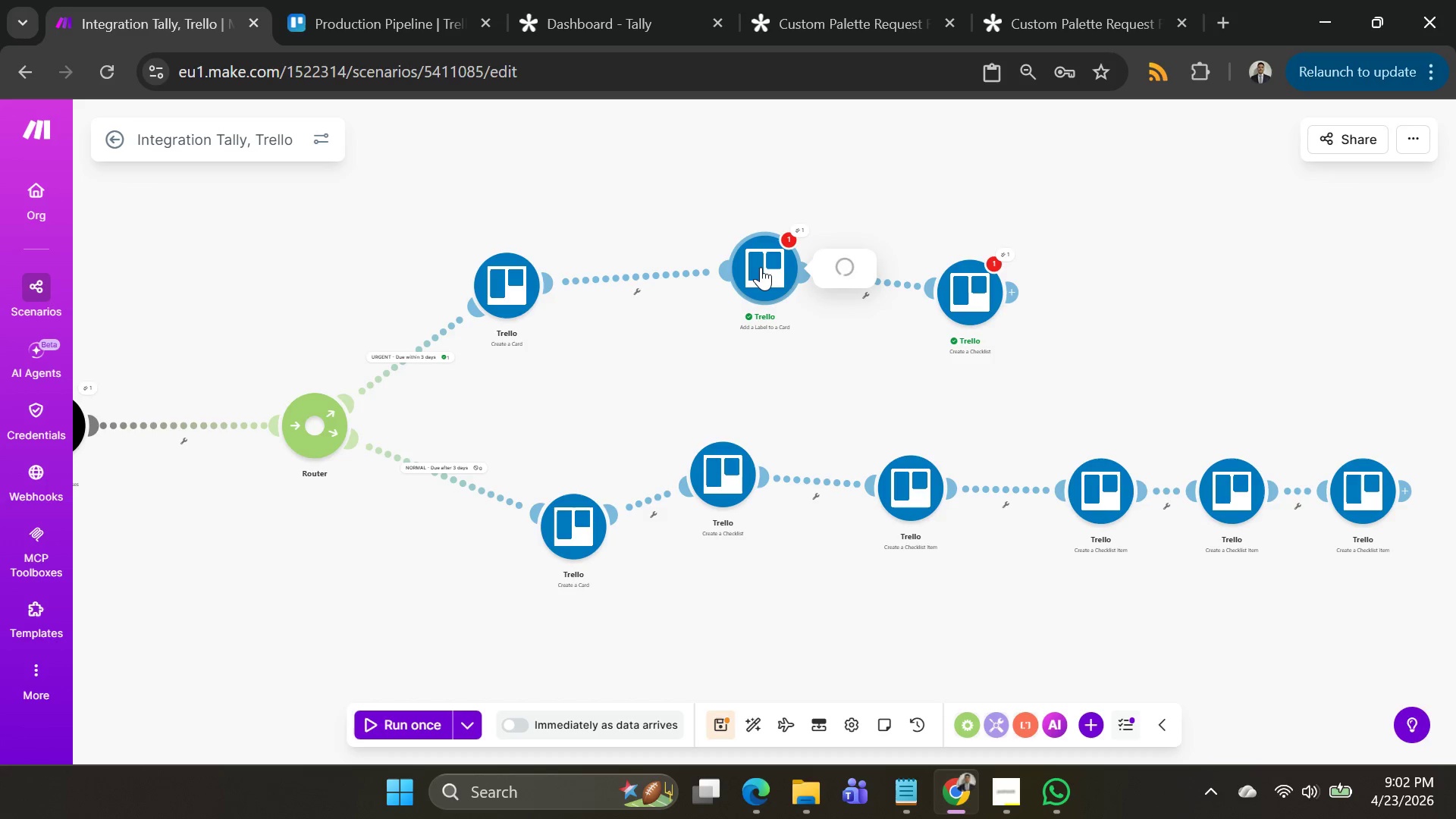 
right_click([761, 267])
 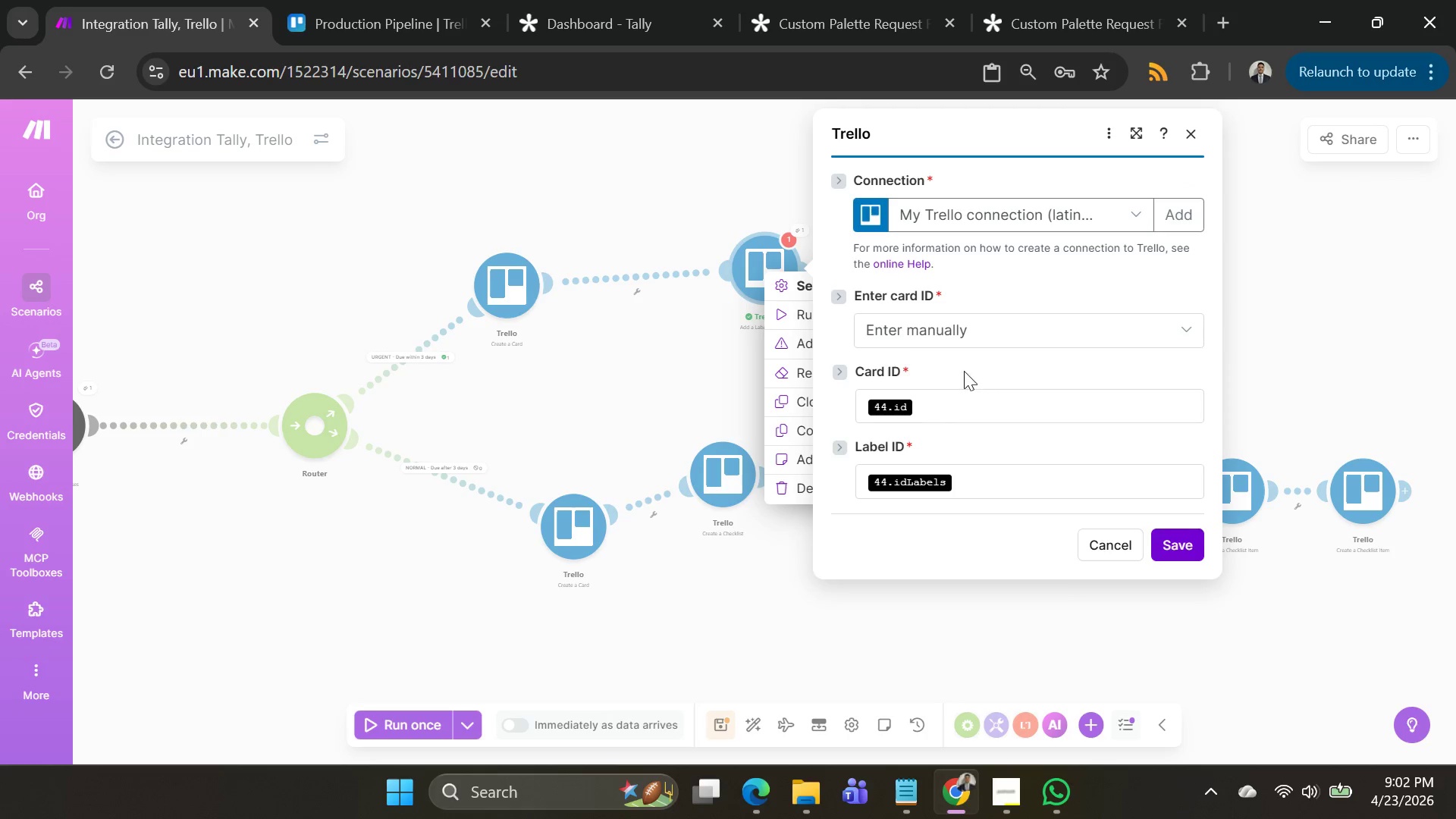 
left_click([757, 250])
 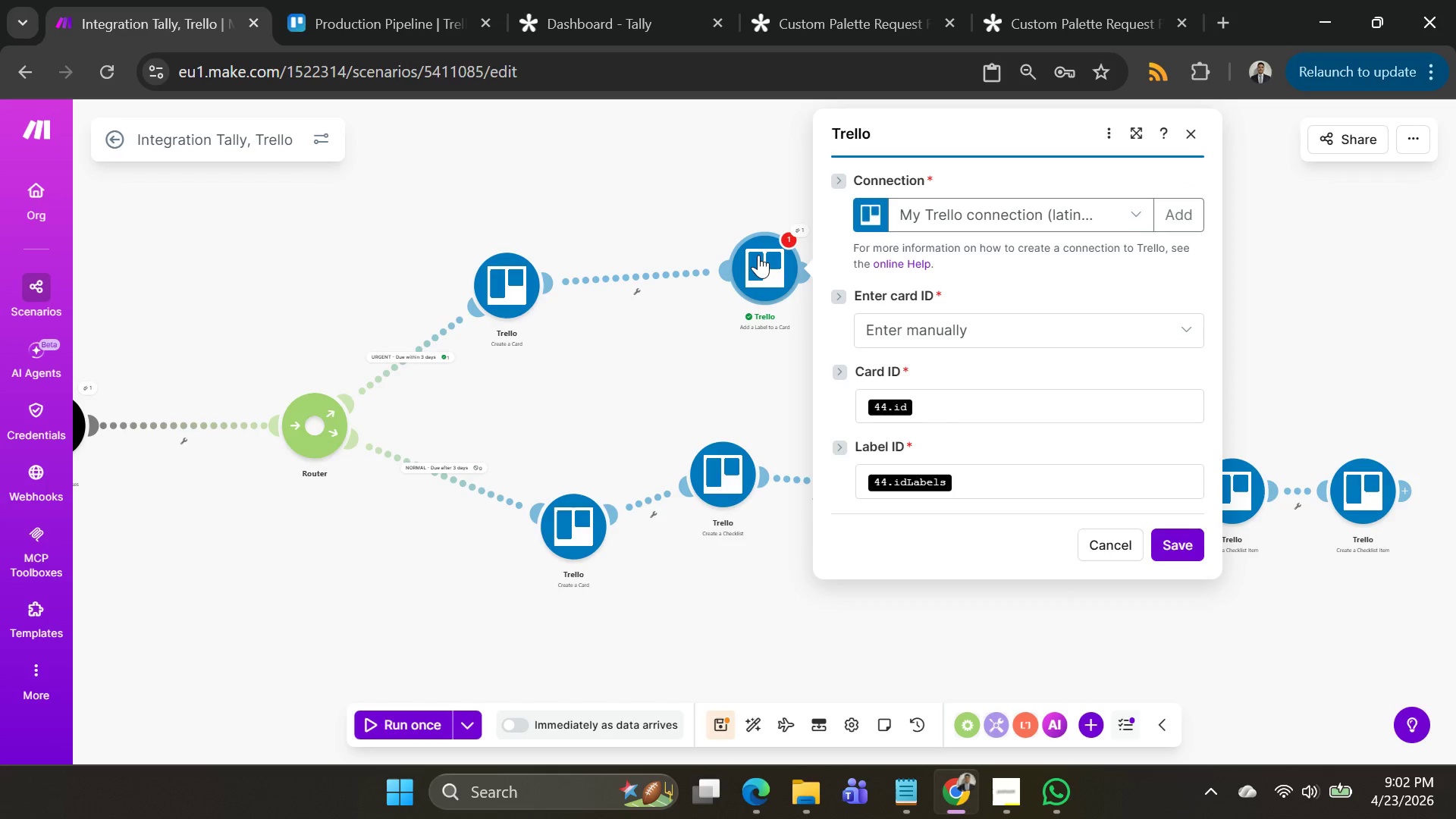 
right_click([758, 255])
 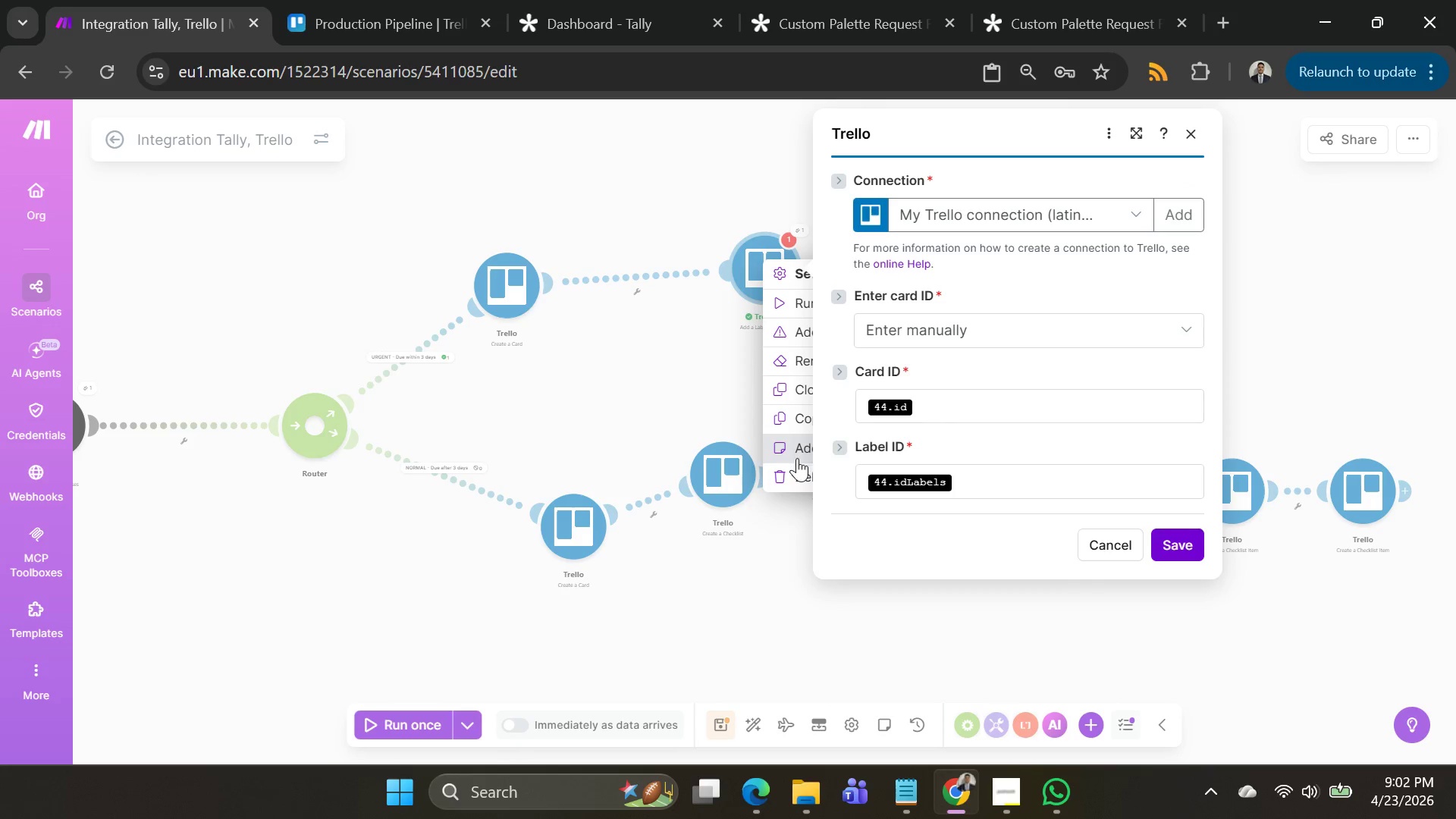 
left_click([797, 468])
 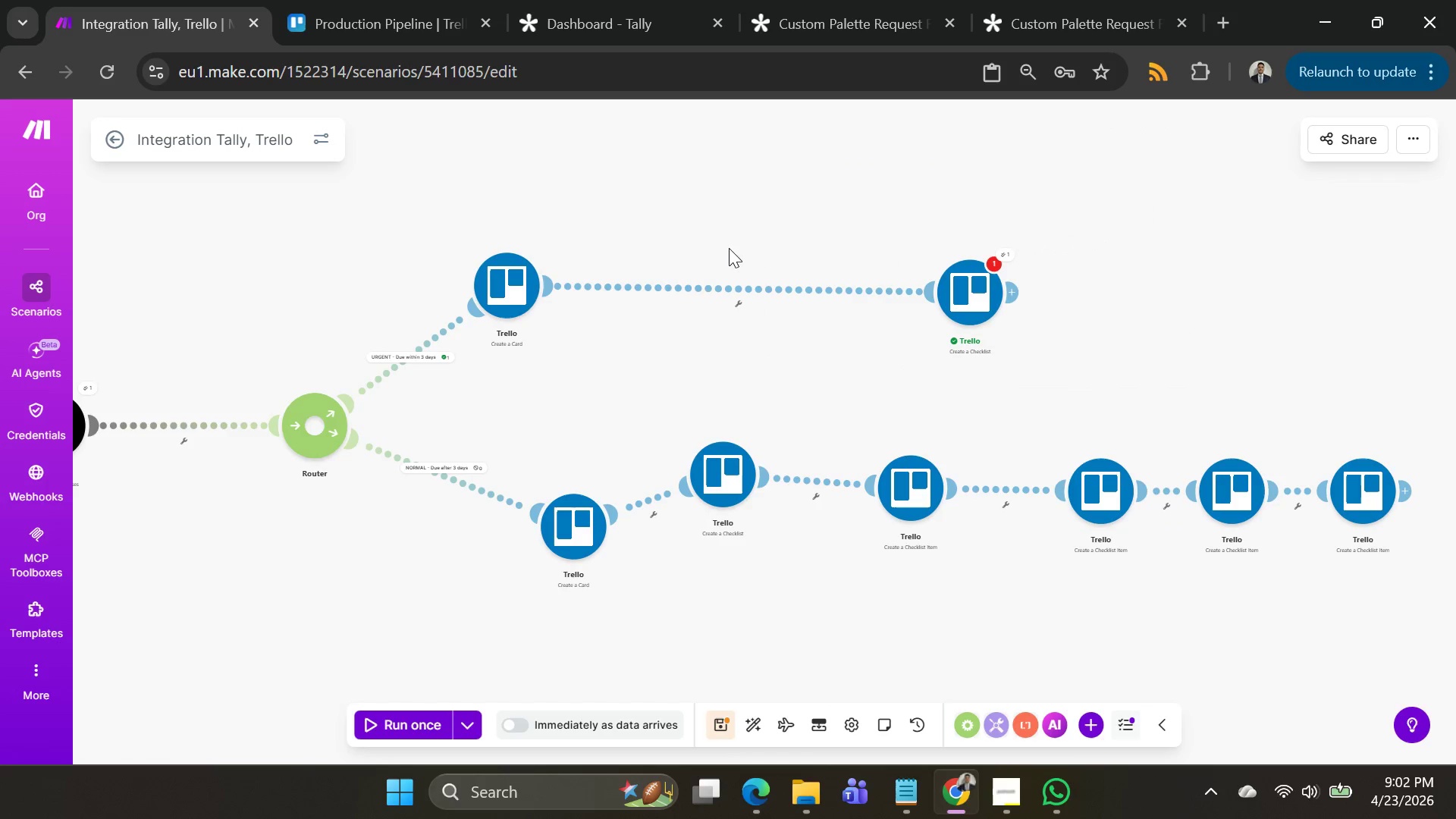 
left_click_drag(start_coordinate=[731, 246], to_coordinate=[701, 249])
 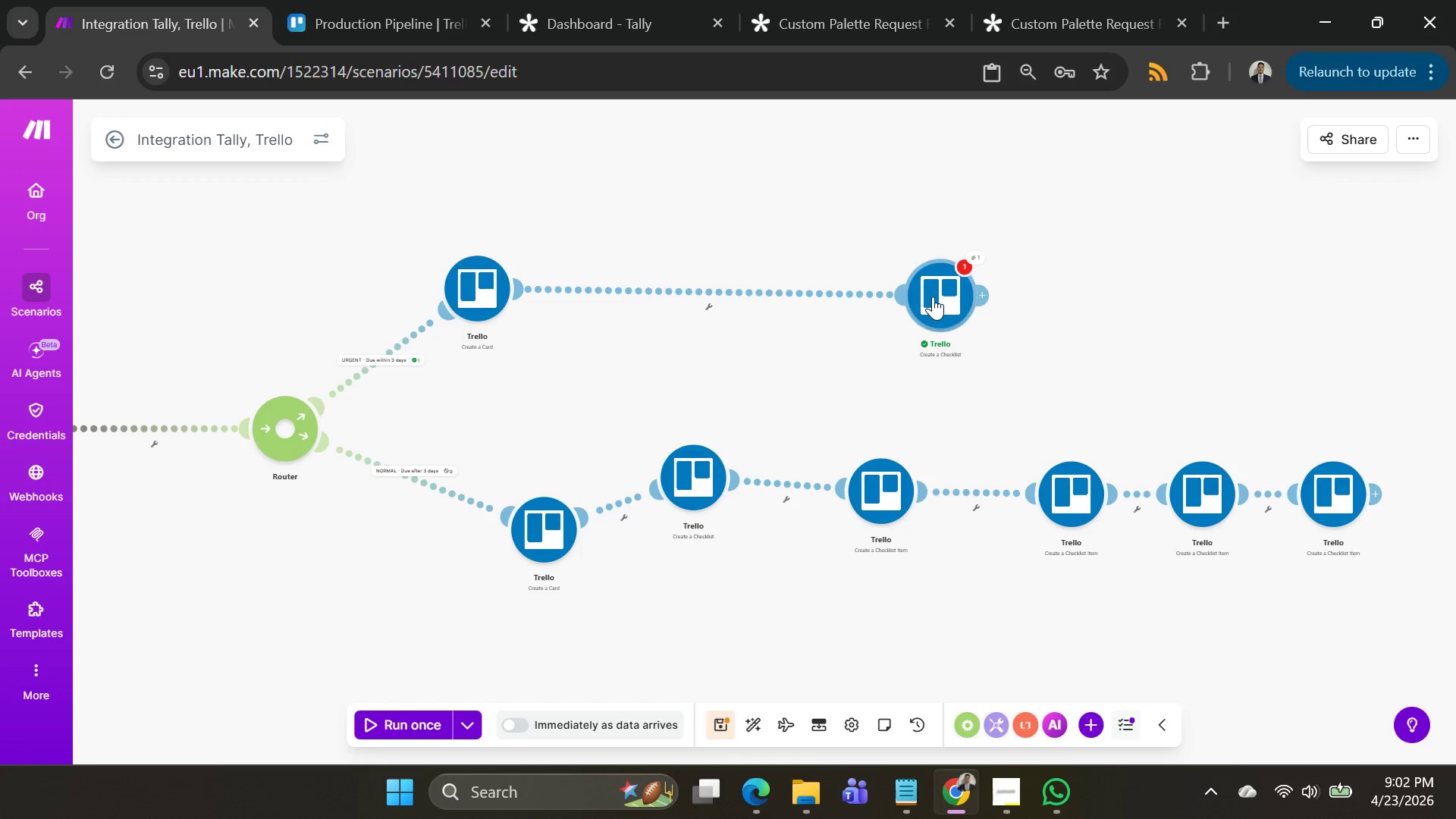 
left_click_drag(start_coordinate=[933, 297], to_coordinate=[679, 292])
 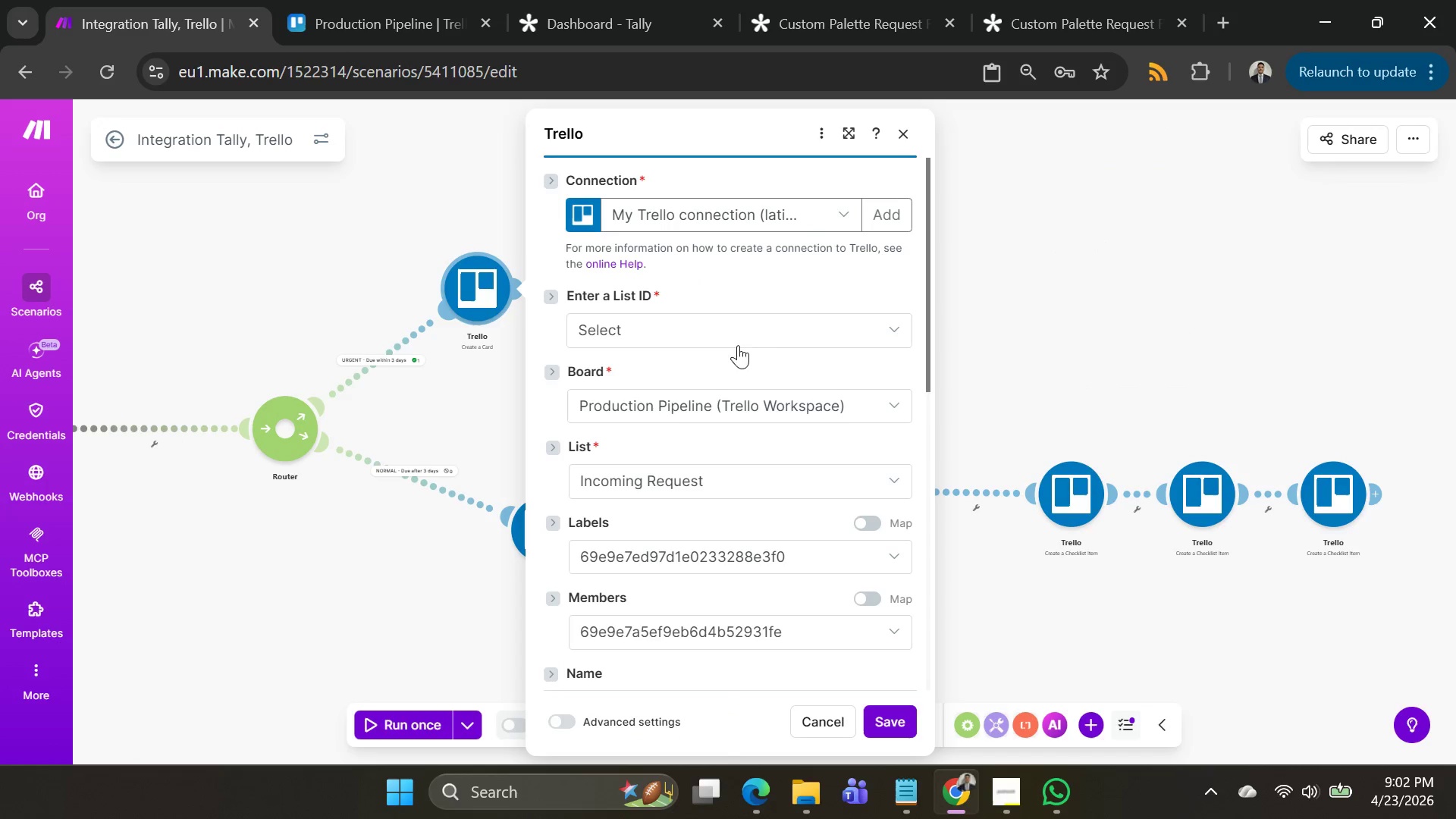 
scroll: coordinate [799, 441], scroll_direction: down, amount: 1.0
 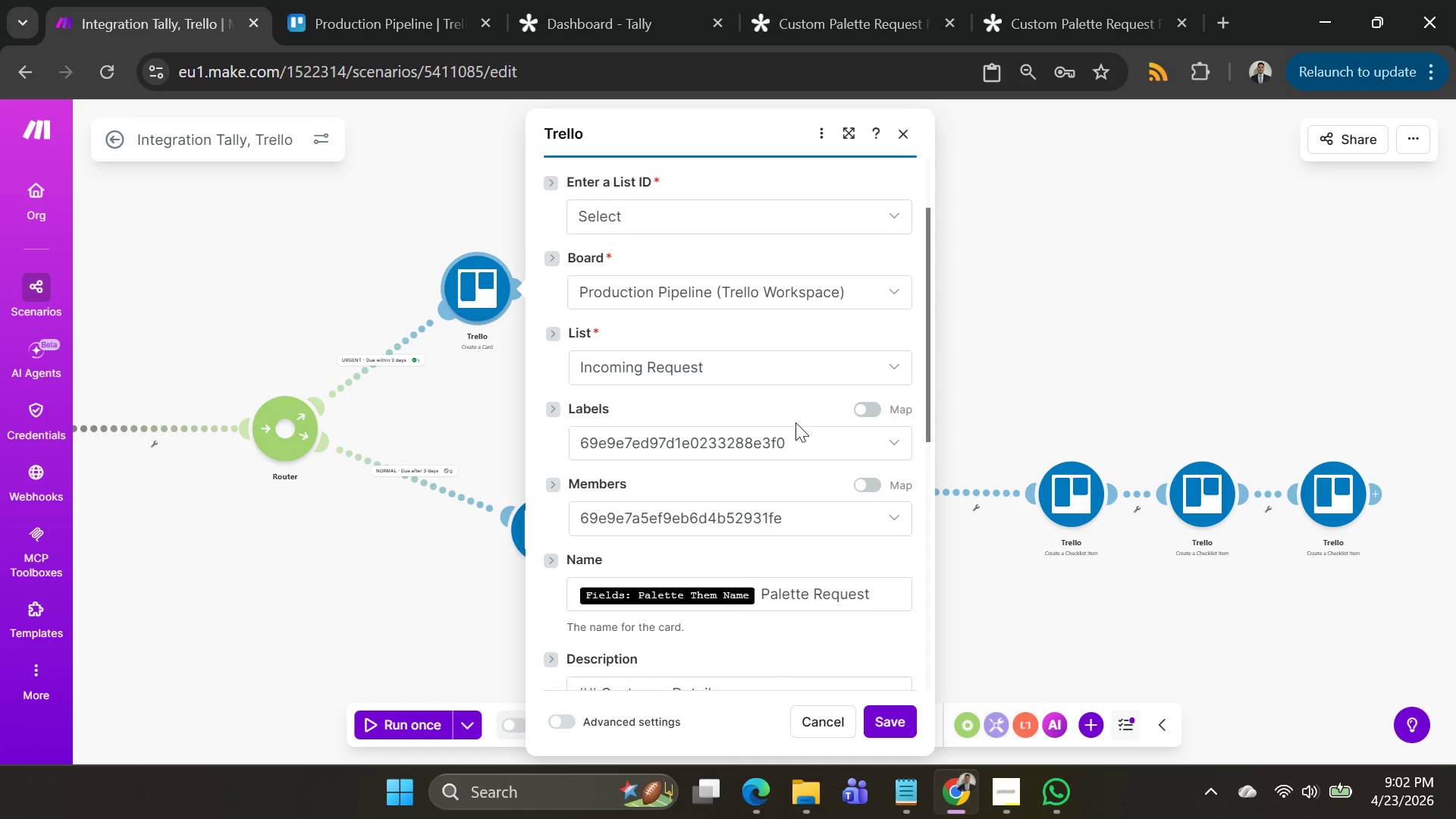 
left_click([799, 432])
 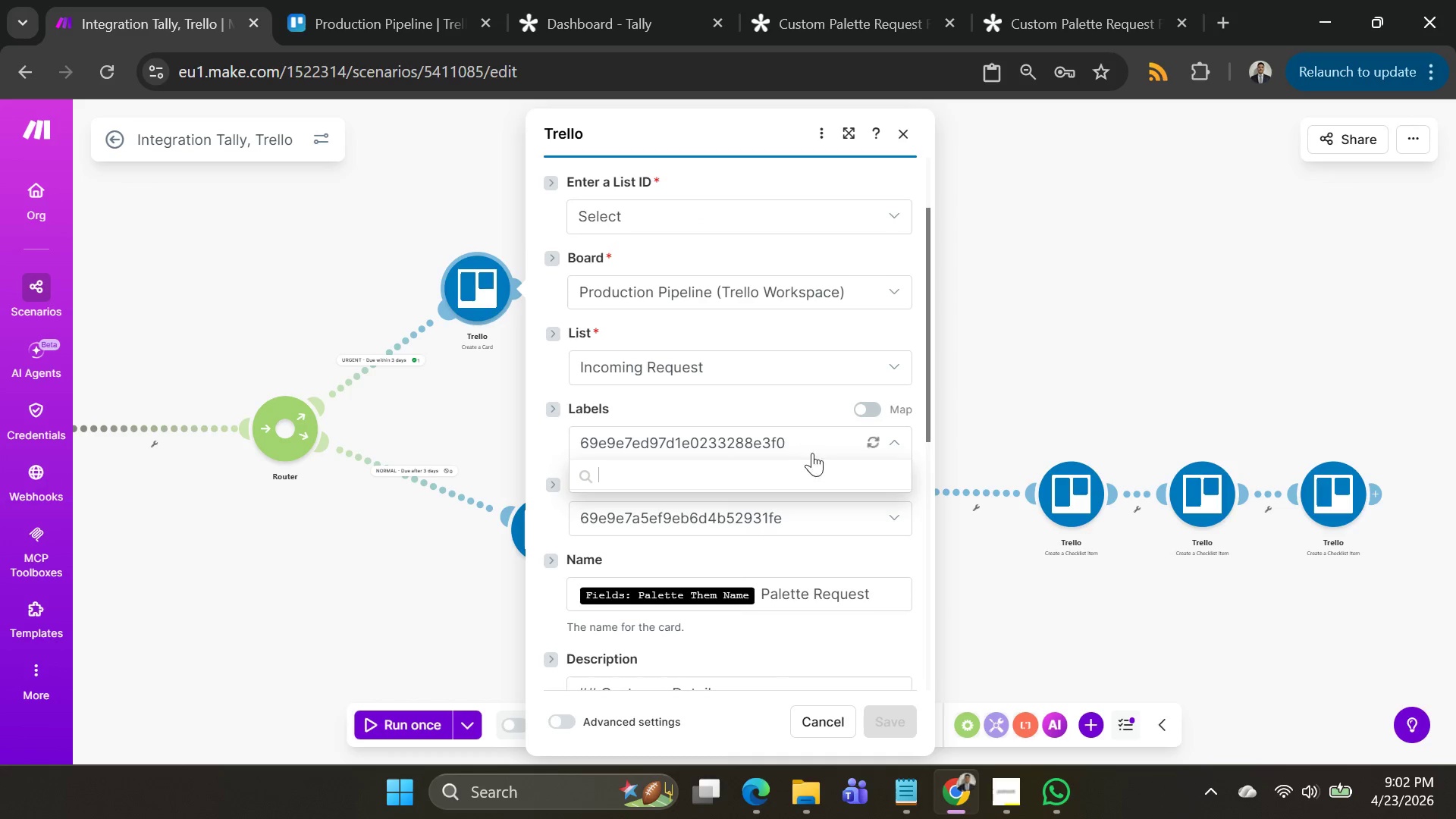 
mouse_move([784, 488])
 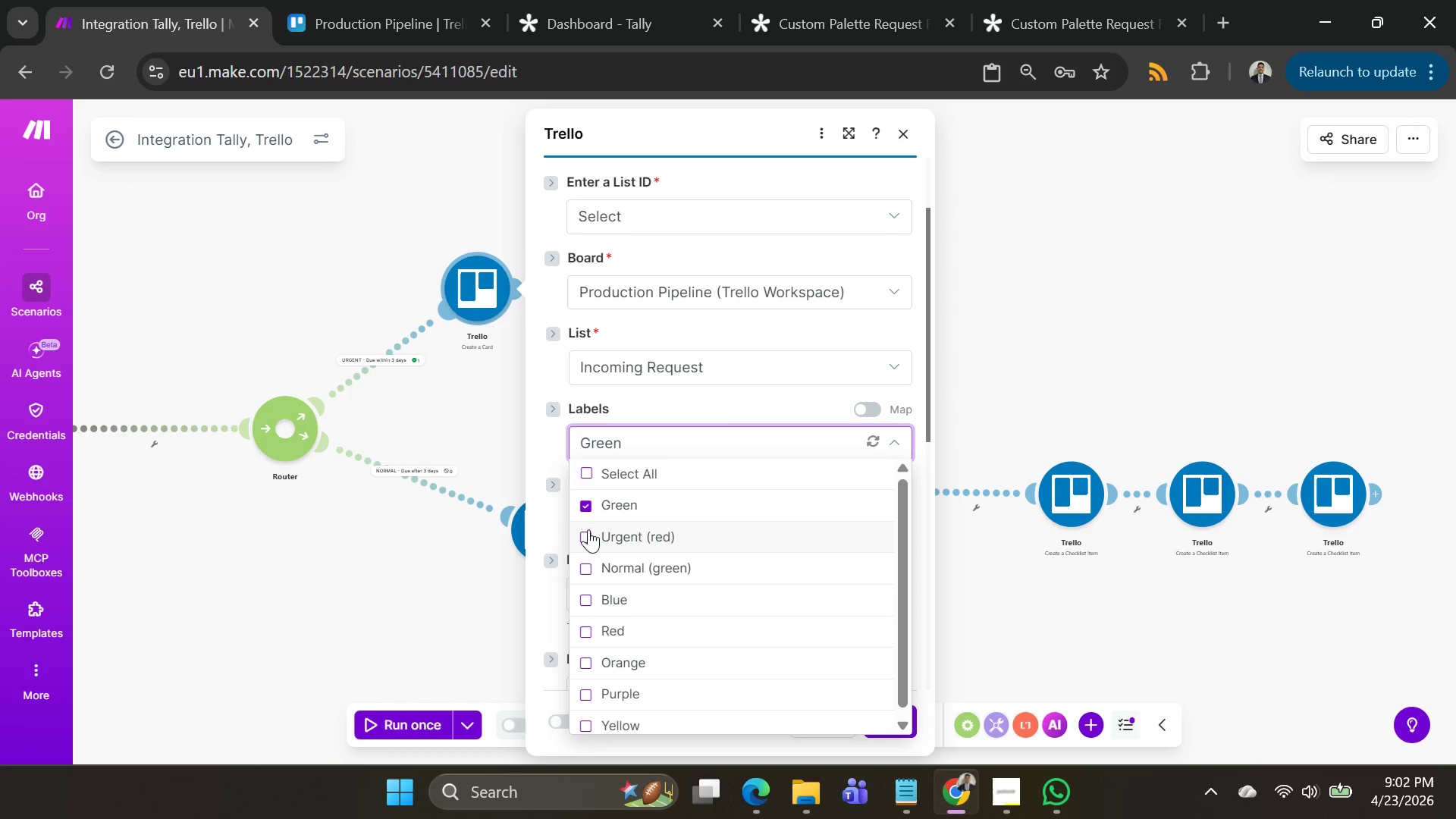 
double_click([587, 507])
 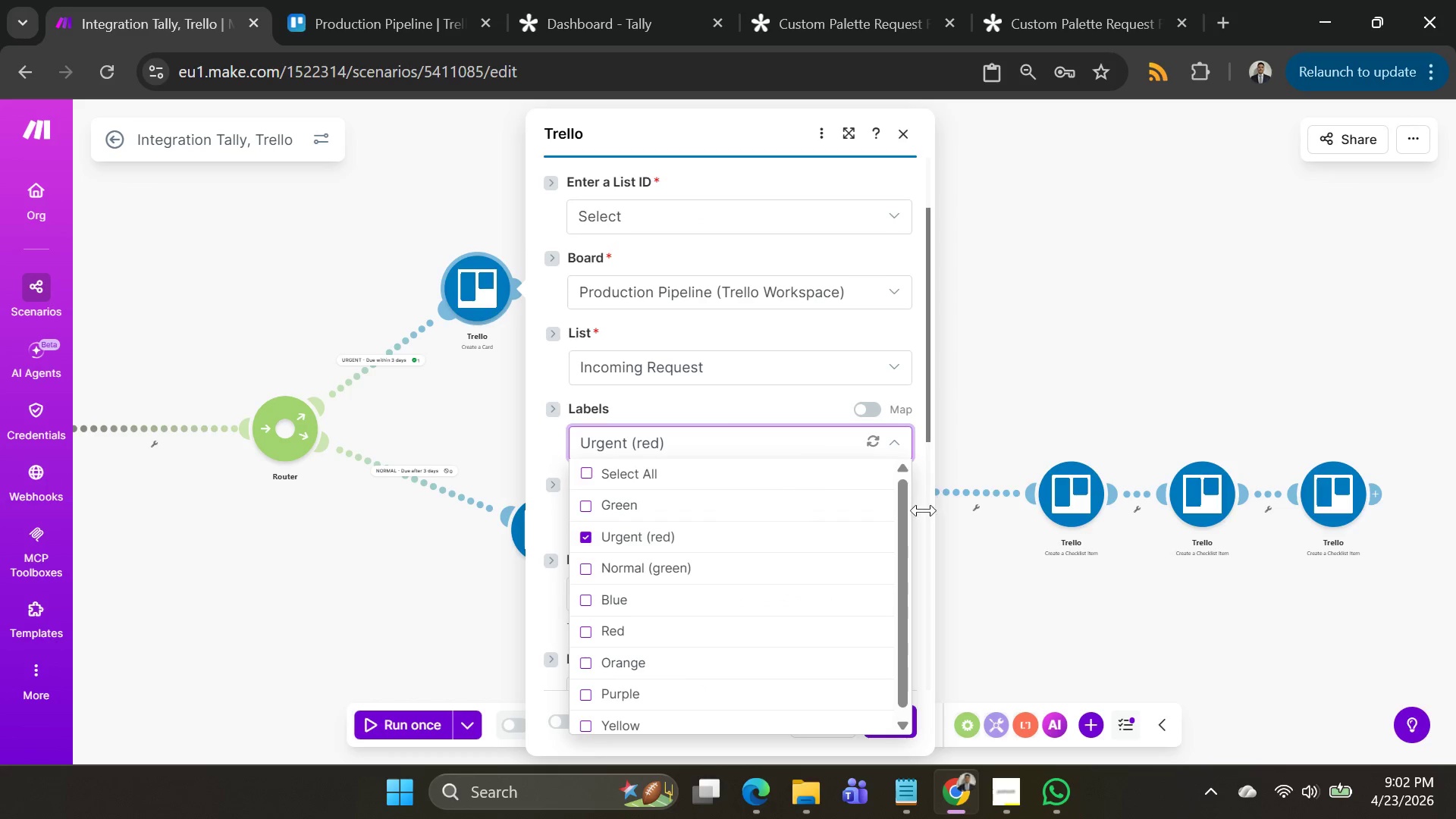 
scroll: coordinate [839, 535], scroll_direction: down, amount: 2.0
 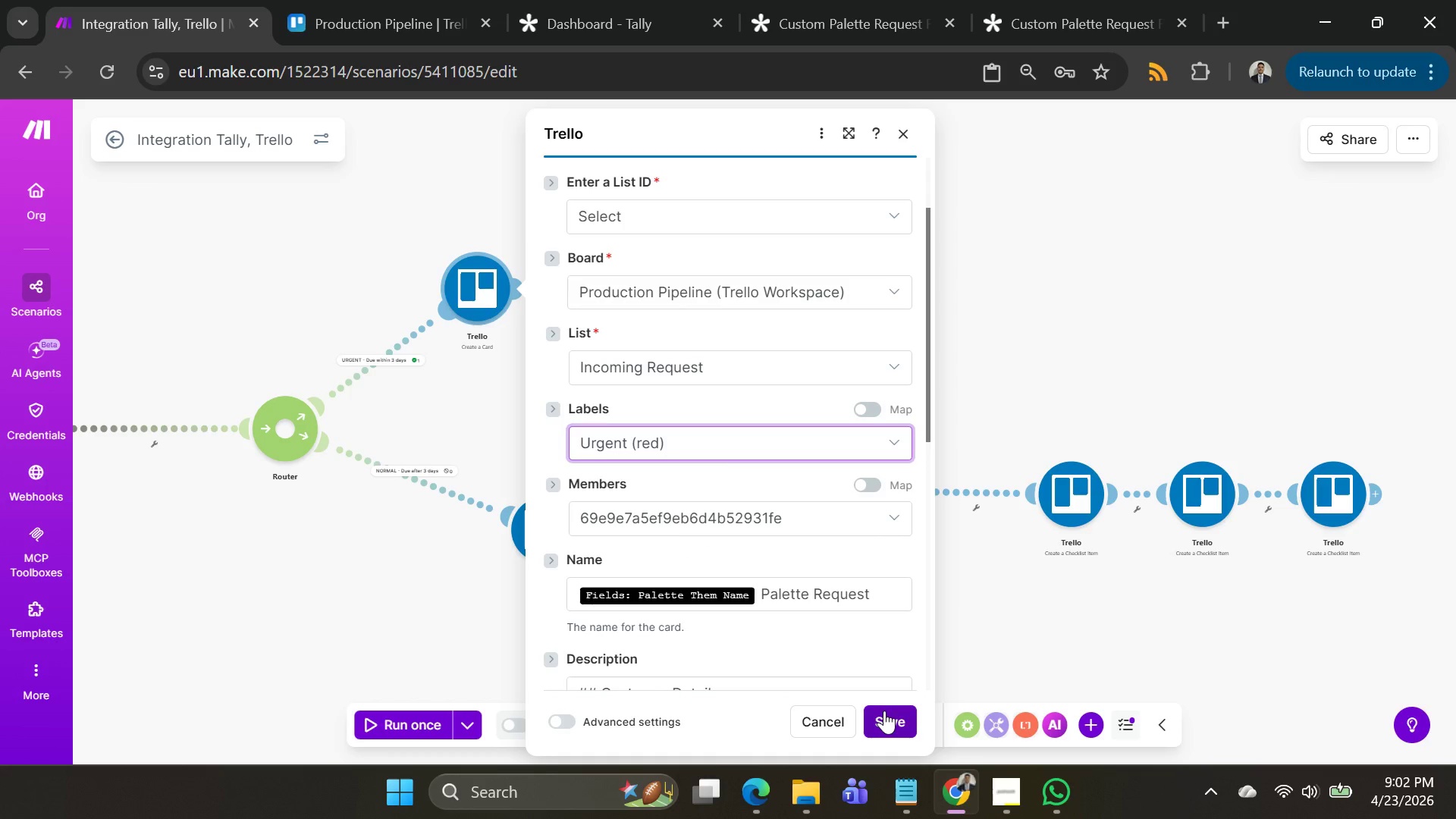 
wait(5.63)
 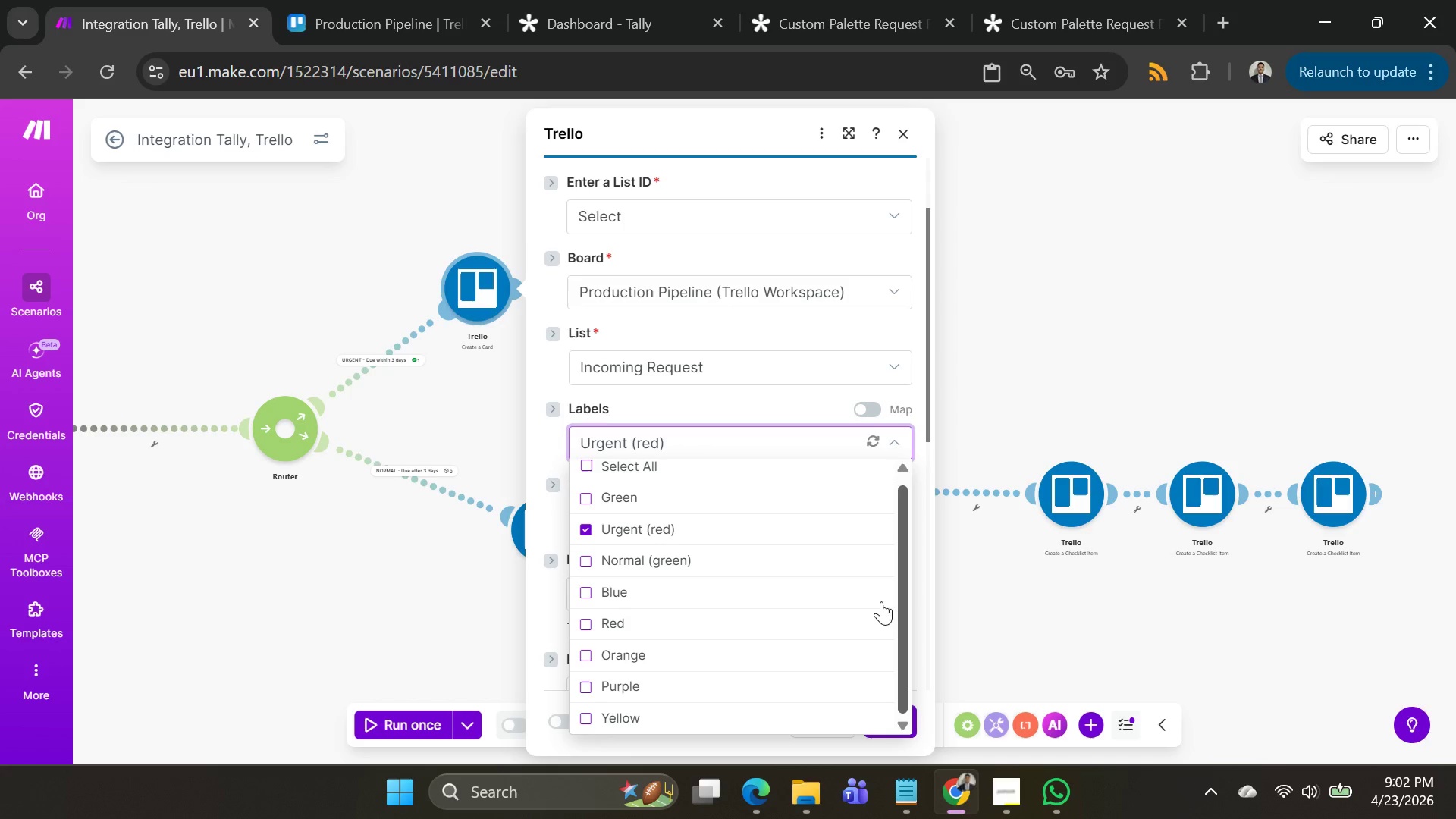 
left_click_drag(start_coordinate=[879, 740], to_coordinate=[878, 736])
 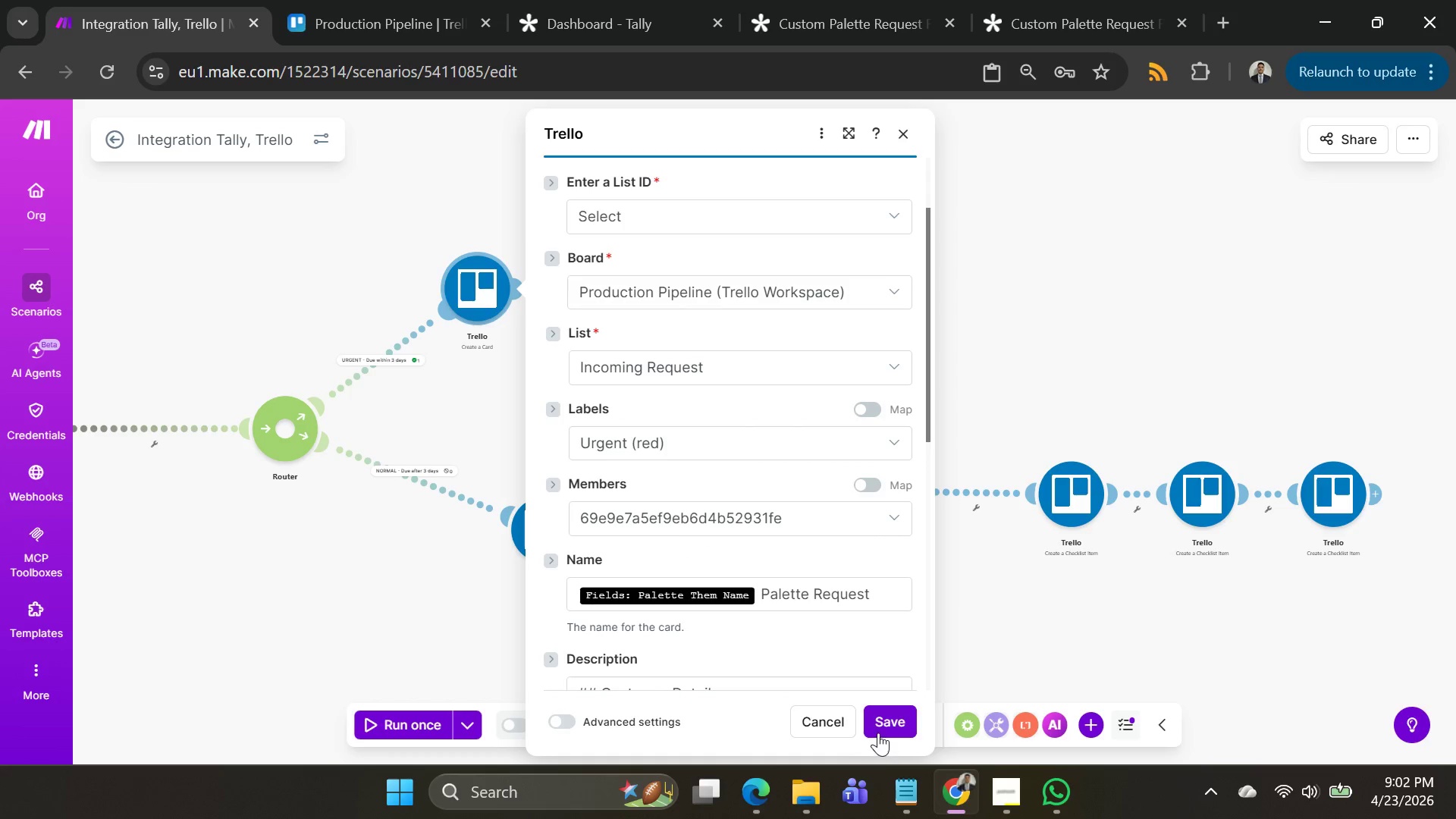 
left_click([880, 727])
 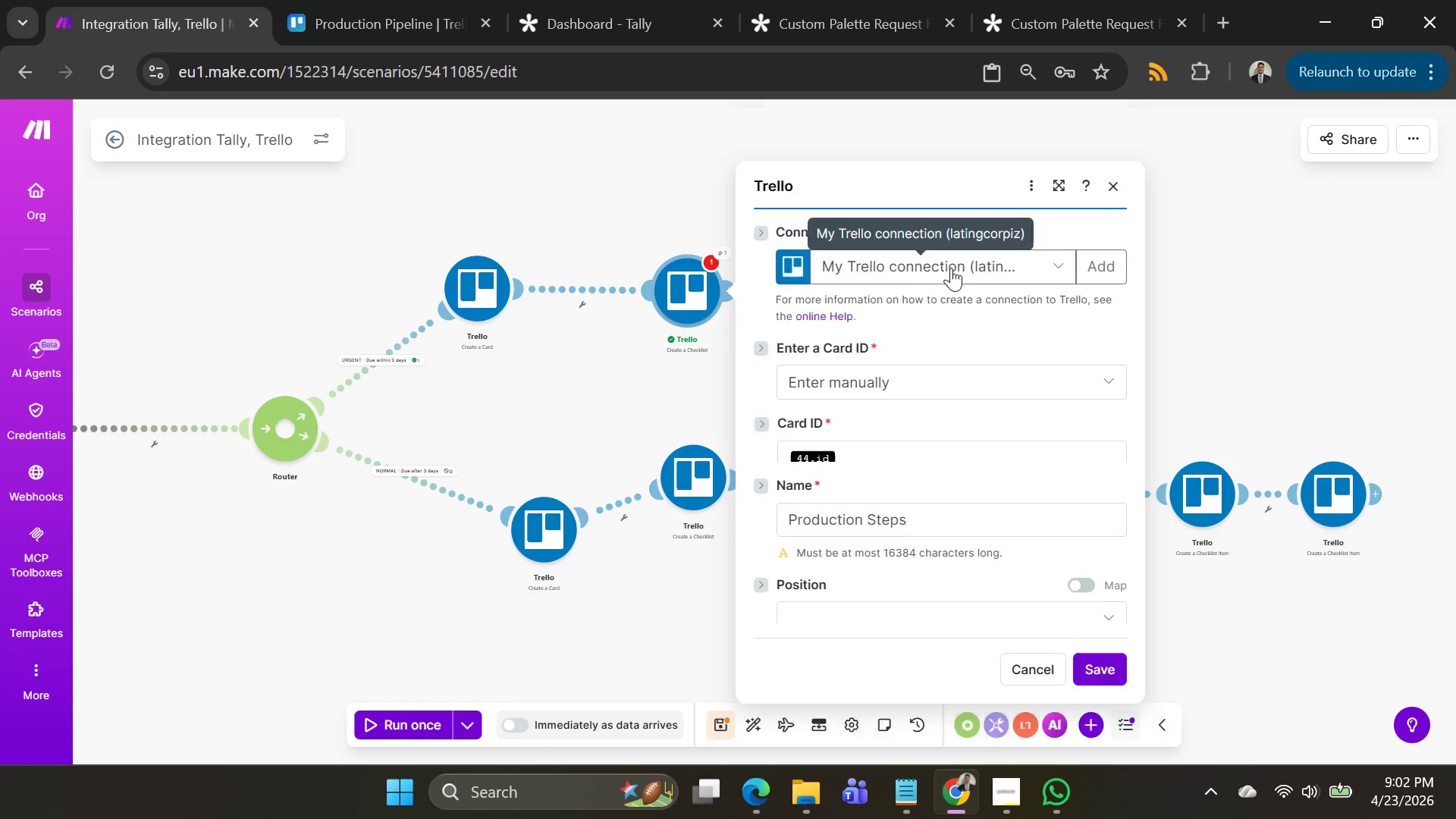 
left_click([873, 400])
 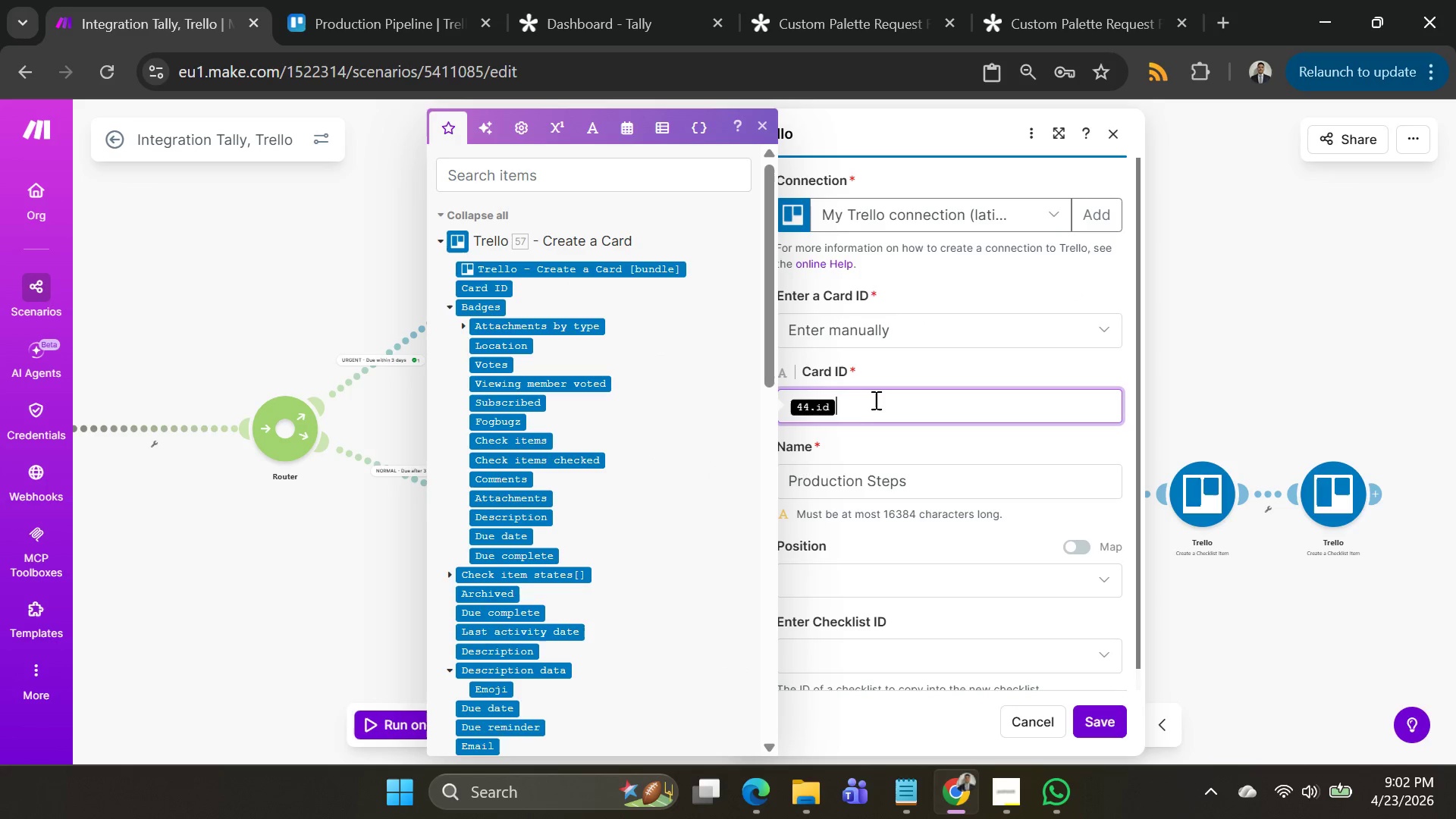 
key(Backspace)
 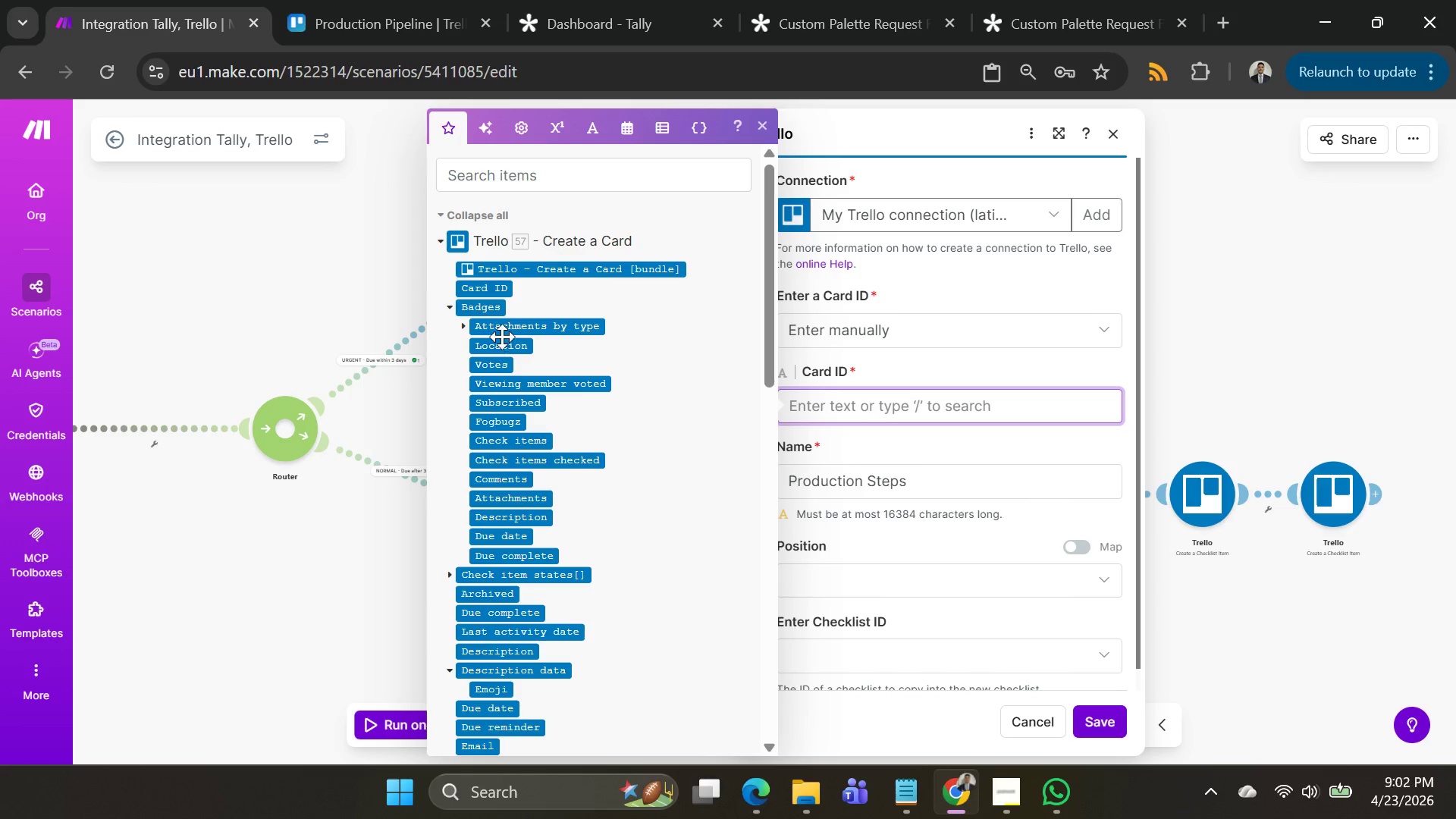 
left_click([488, 288])
 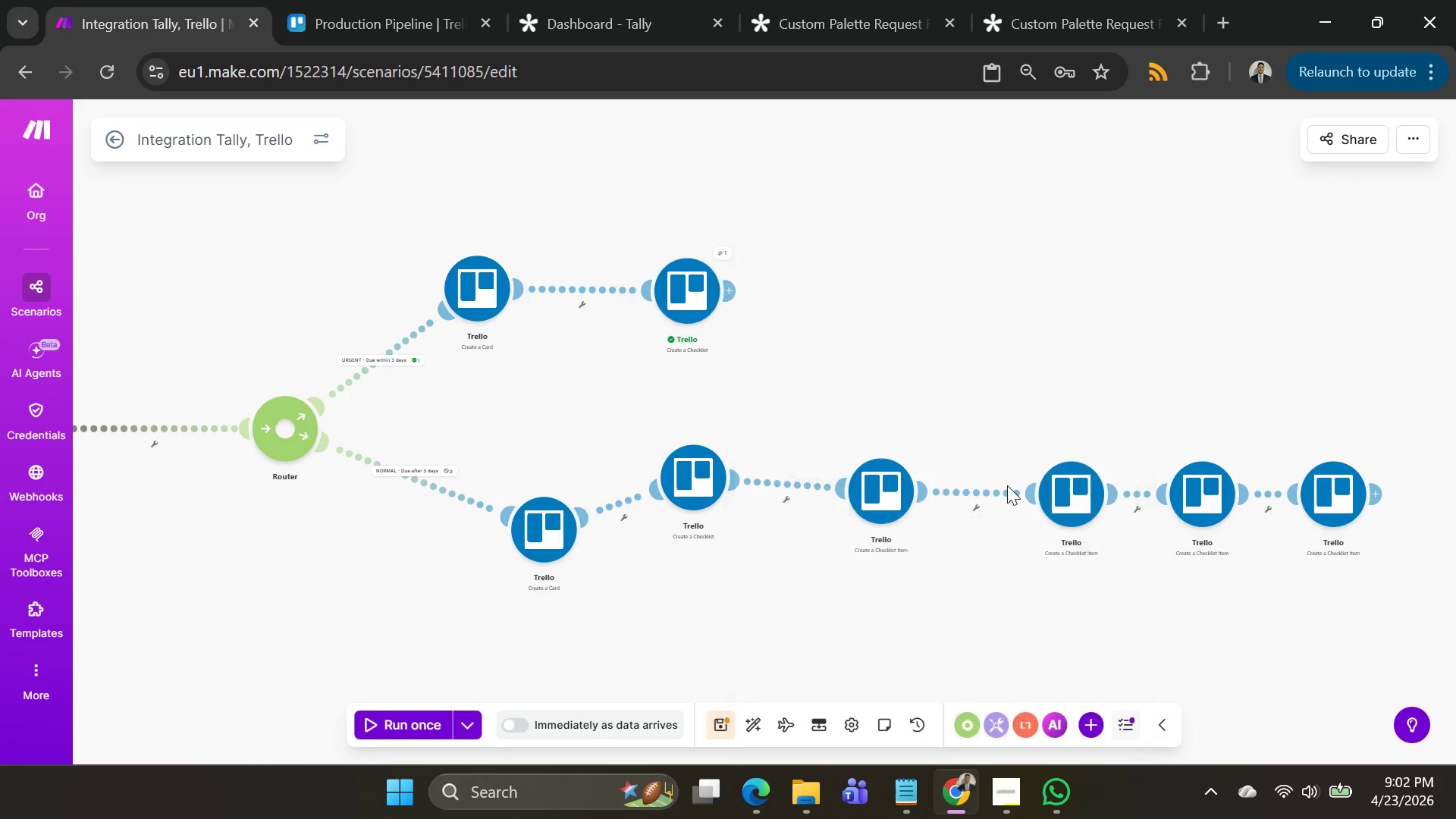 
left_click_drag(start_coordinate=[966, 397], to_coordinate=[1002, 350])
 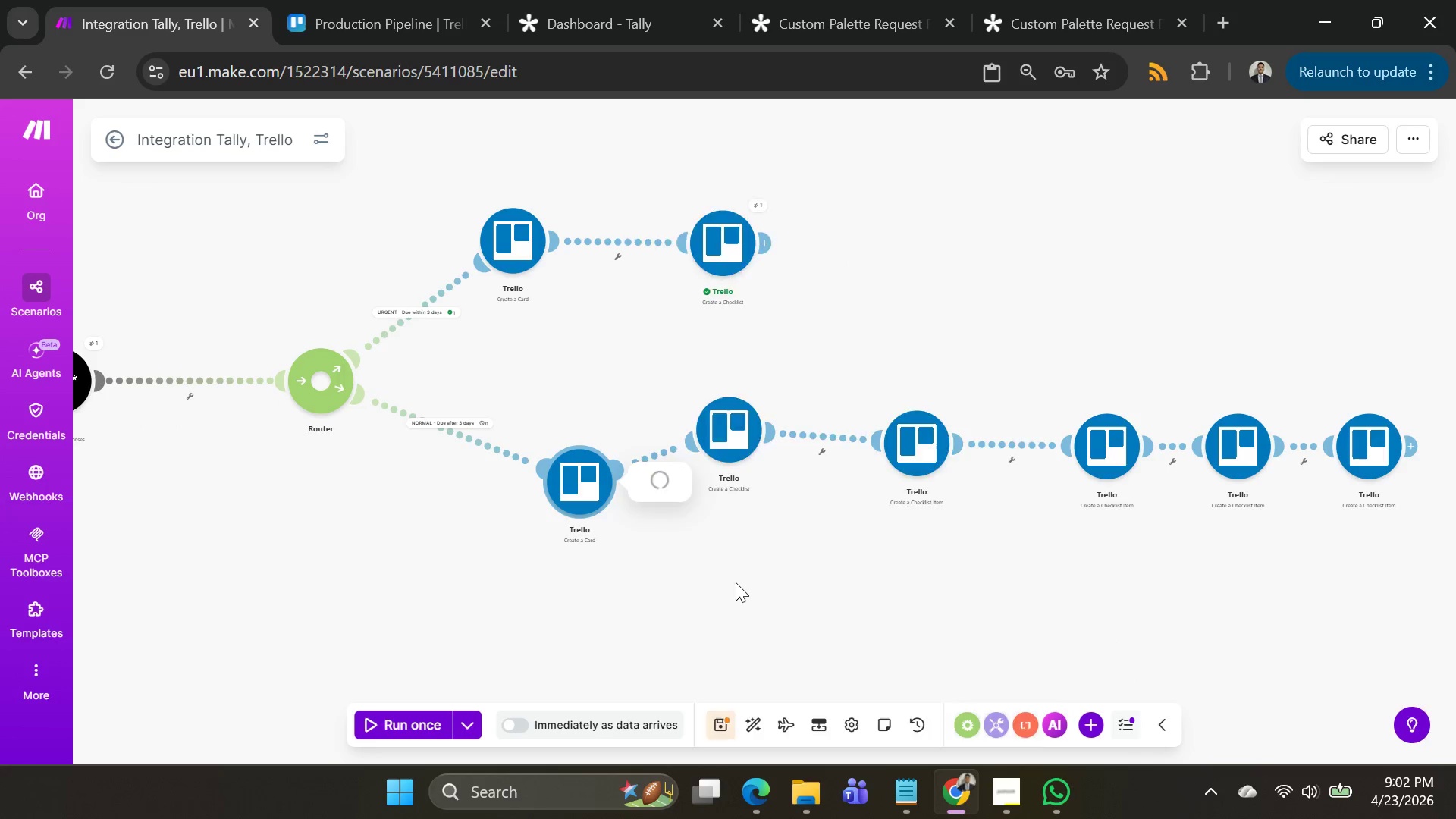 
scroll: coordinate [762, 537], scroll_direction: down, amount: 6.0
 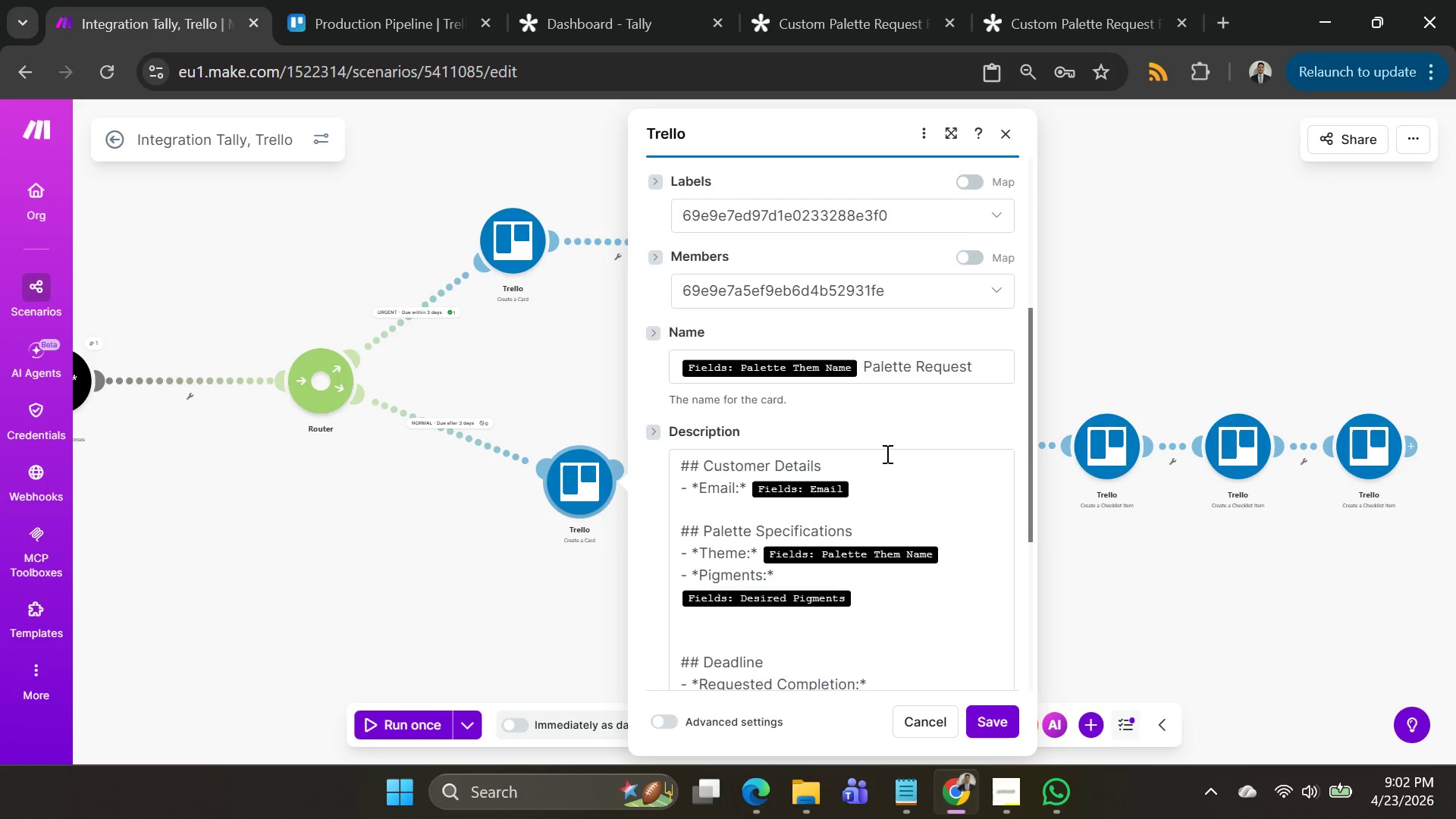 
scroll: coordinate [888, 460], scroll_direction: up, amount: 2.0
 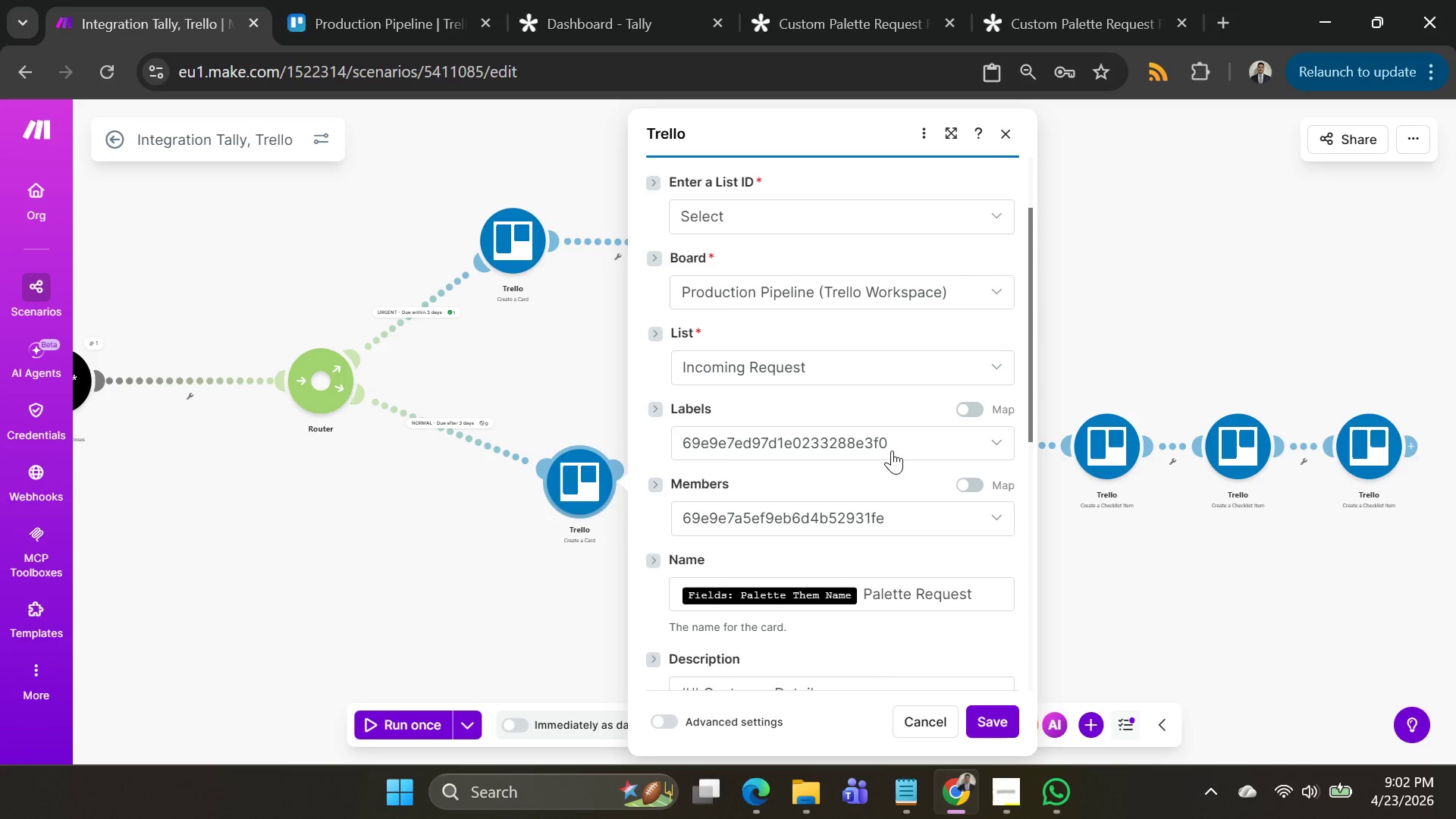 
left_click_drag(start_coordinate=[893, 444], to_coordinate=[892, 441])
 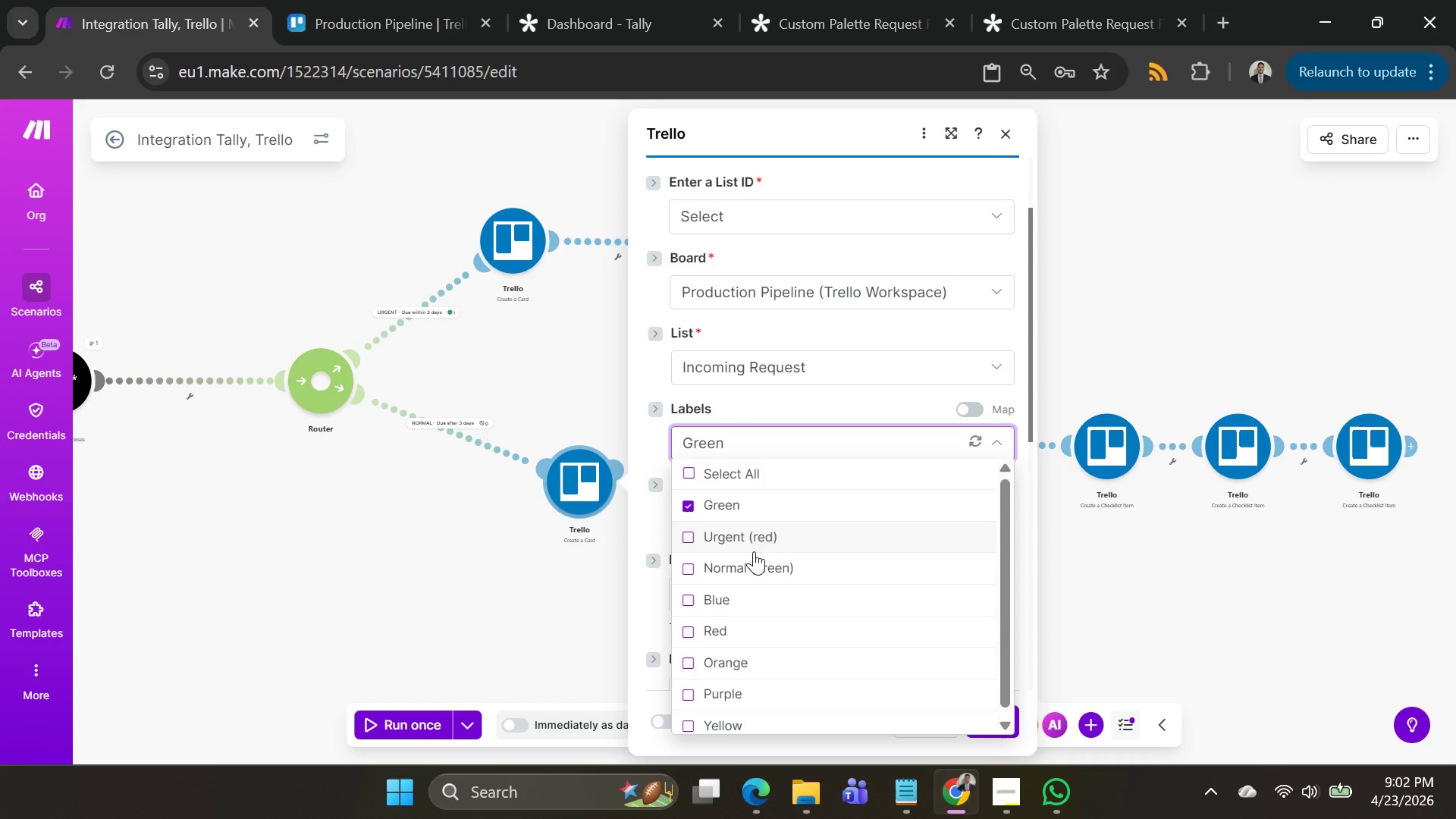 
left_click([686, 566])
 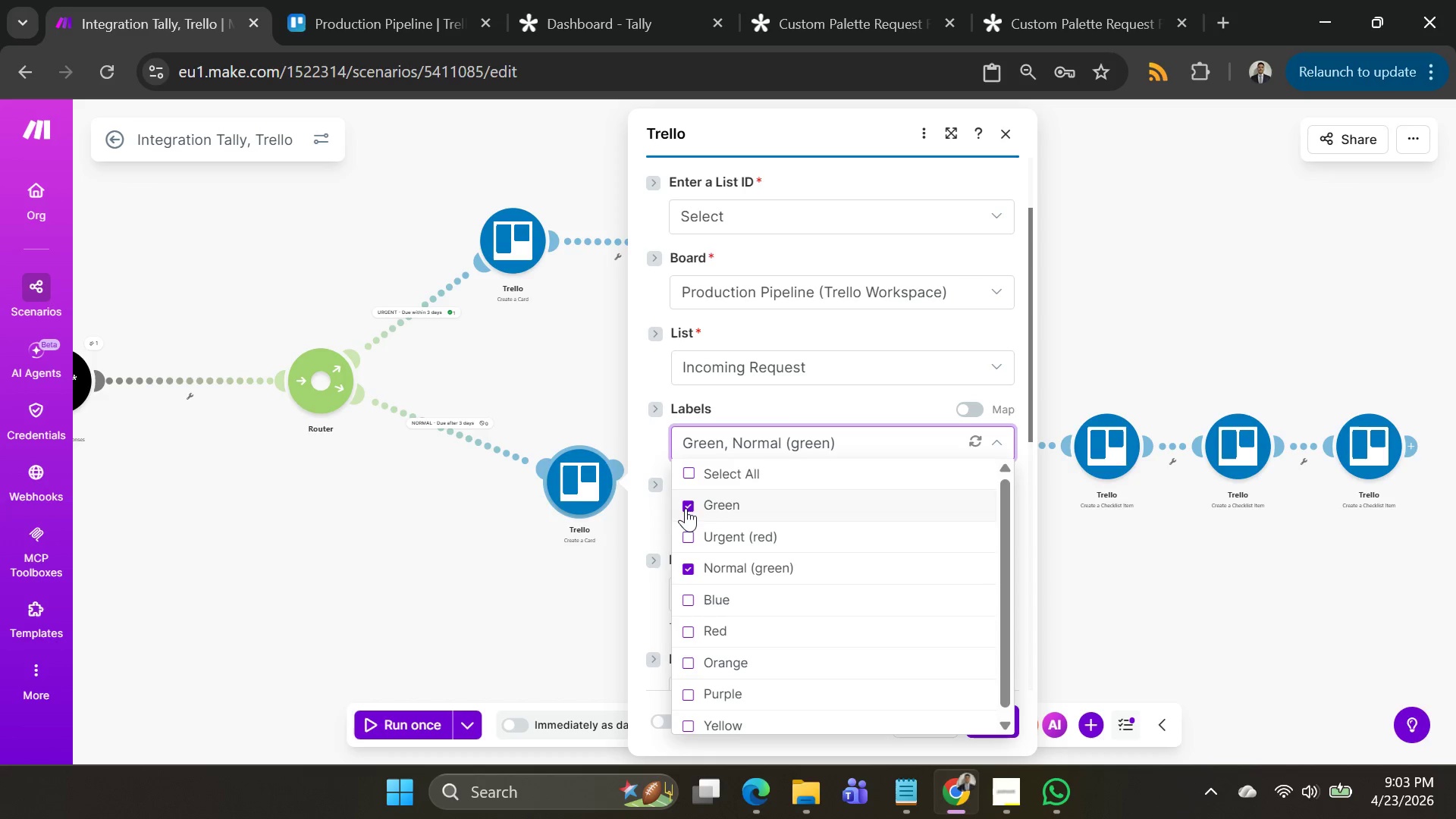 
left_click([686, 508])
 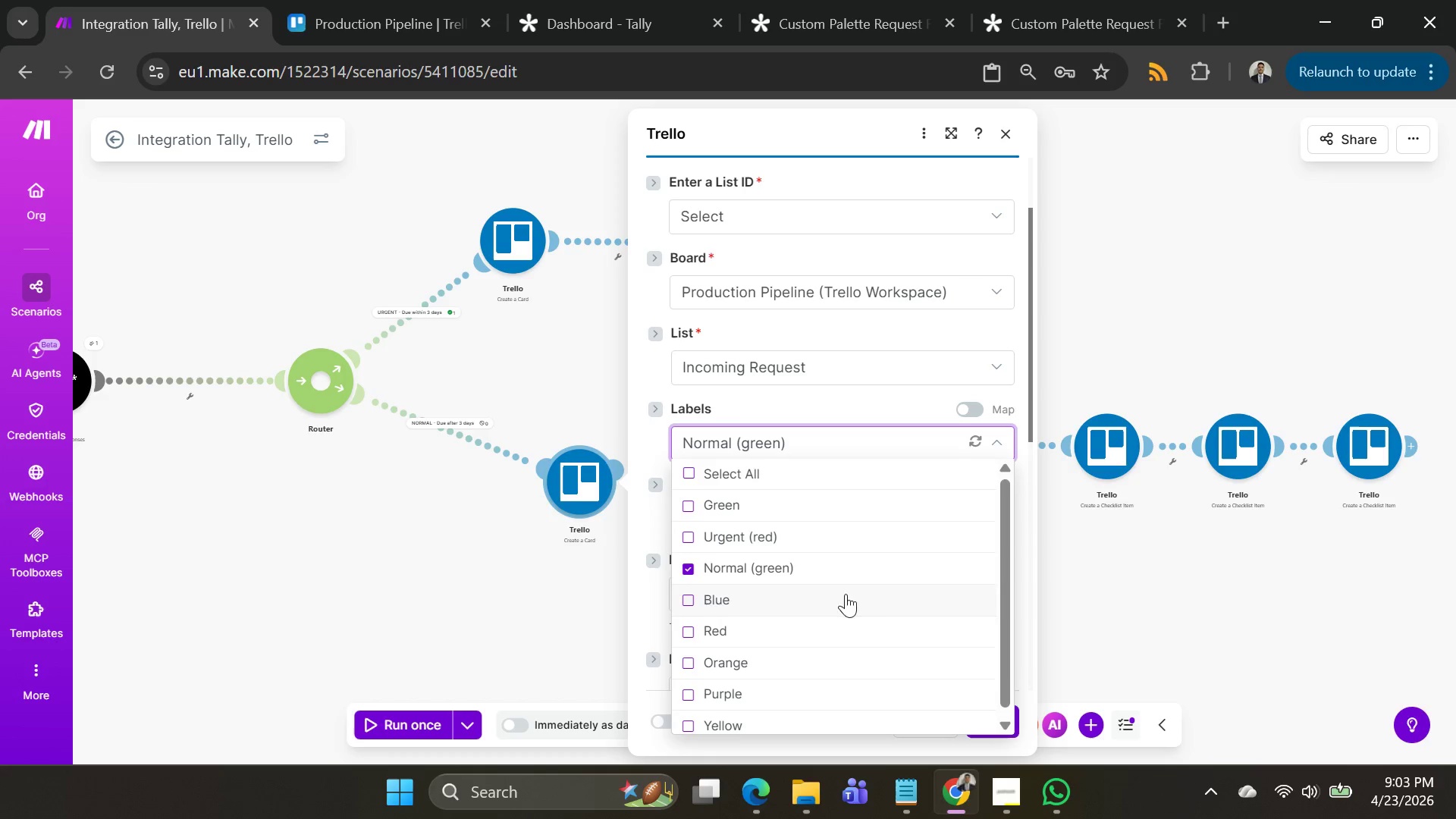 
scroll: coordinate [981, 635], scroll_direction: down, amount: 6.0
 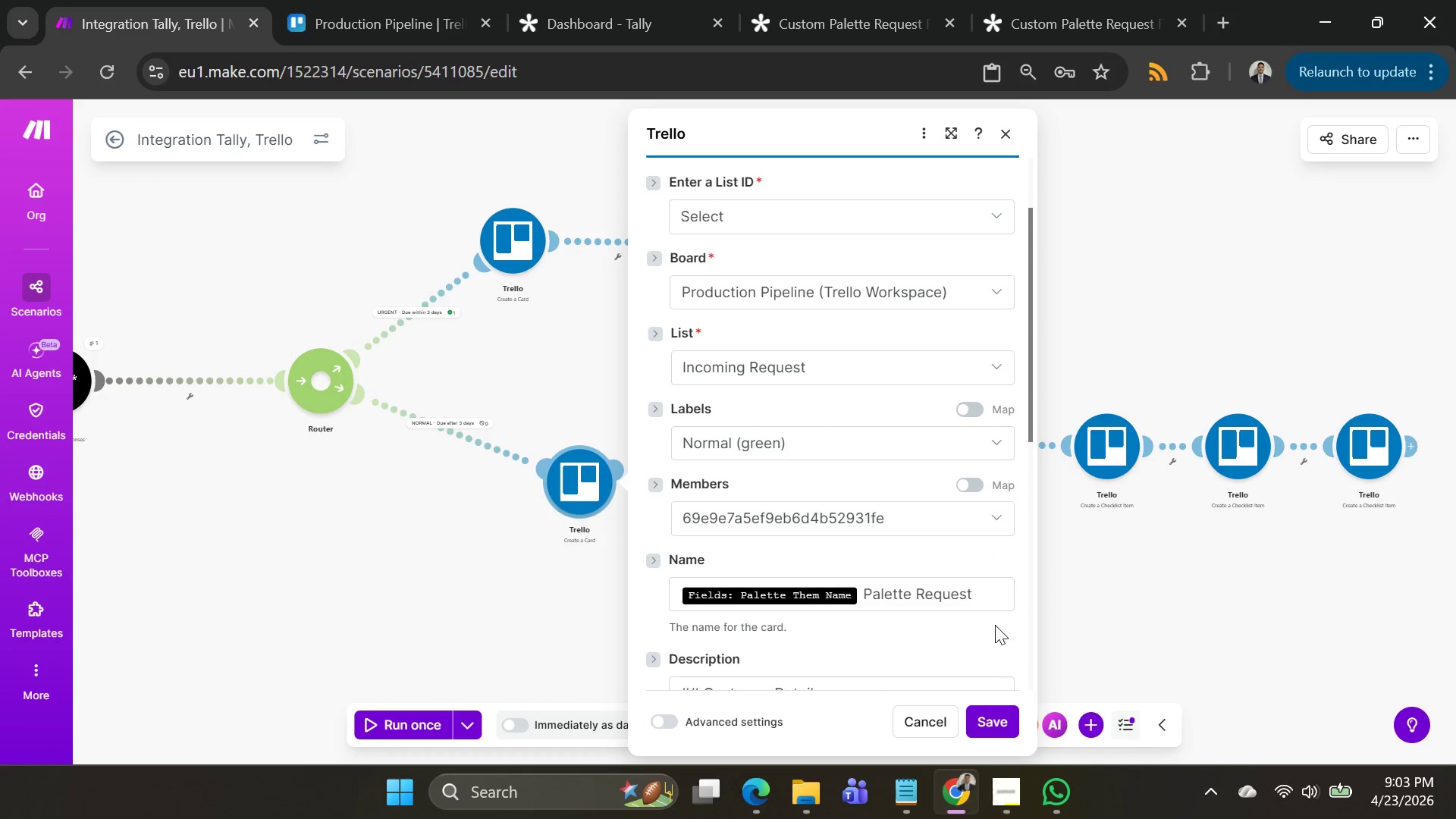 
left_click([1001, 717])
 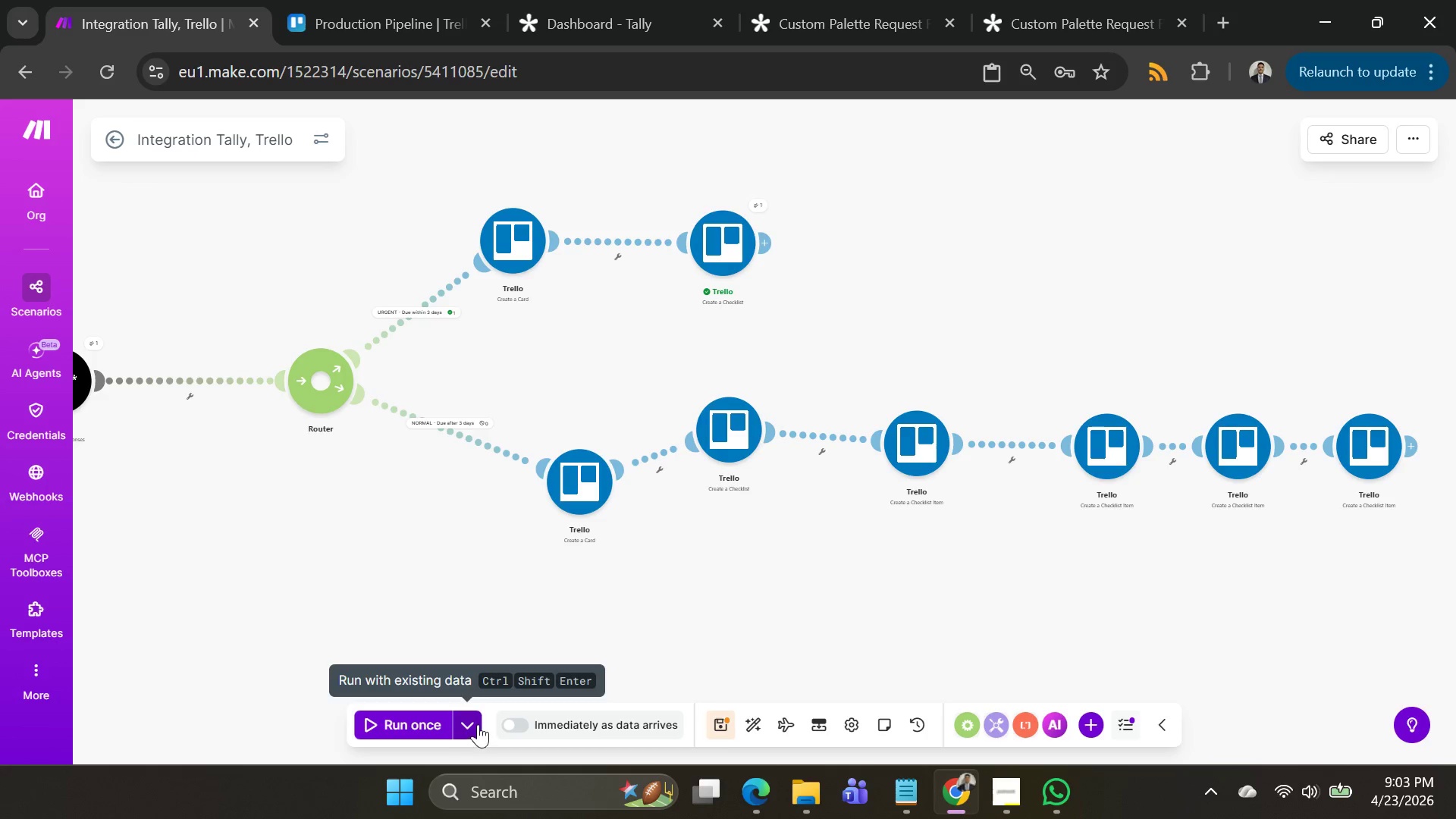 
left_click([479, 722])
 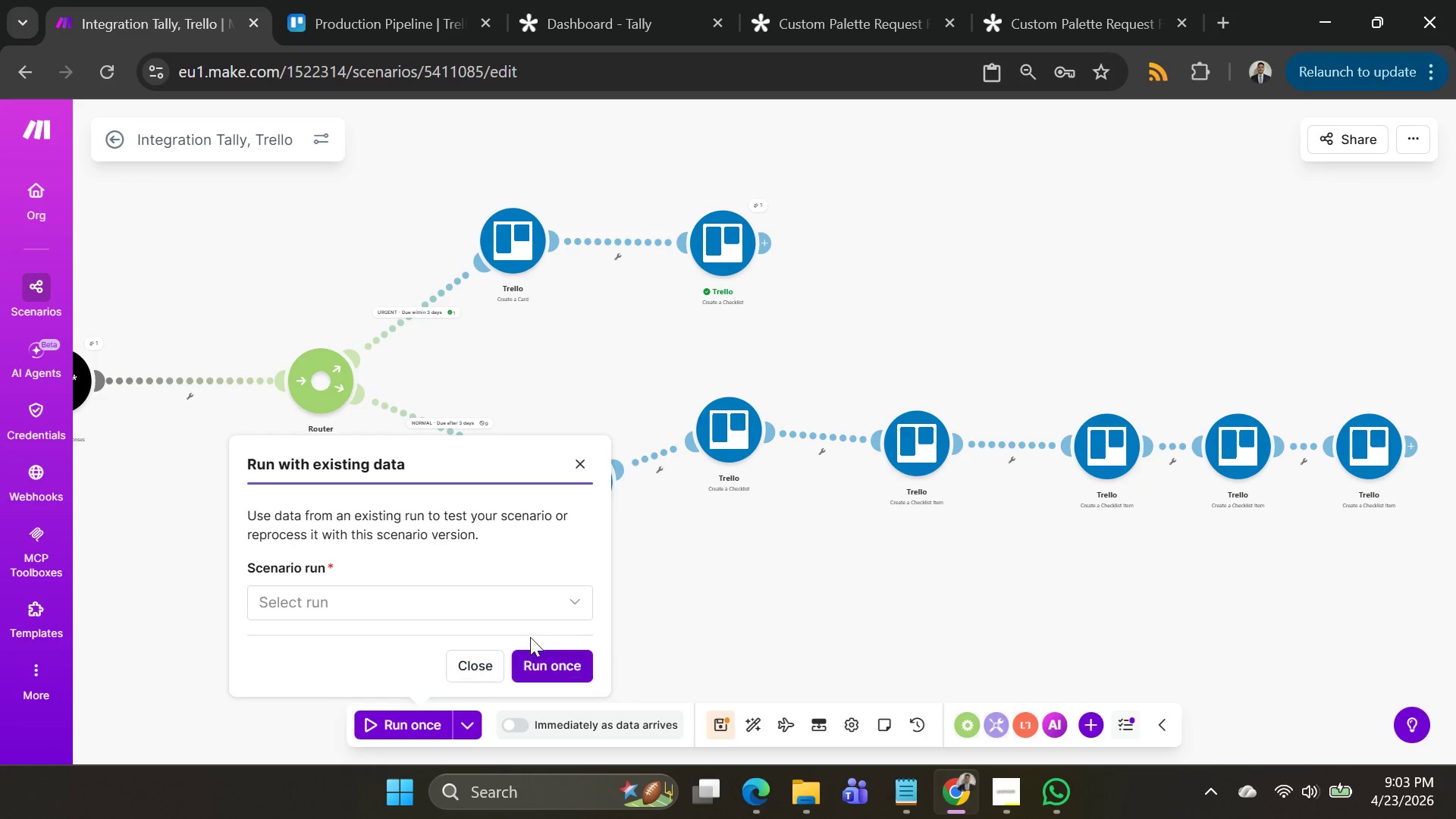 
left_click([519, 607])
 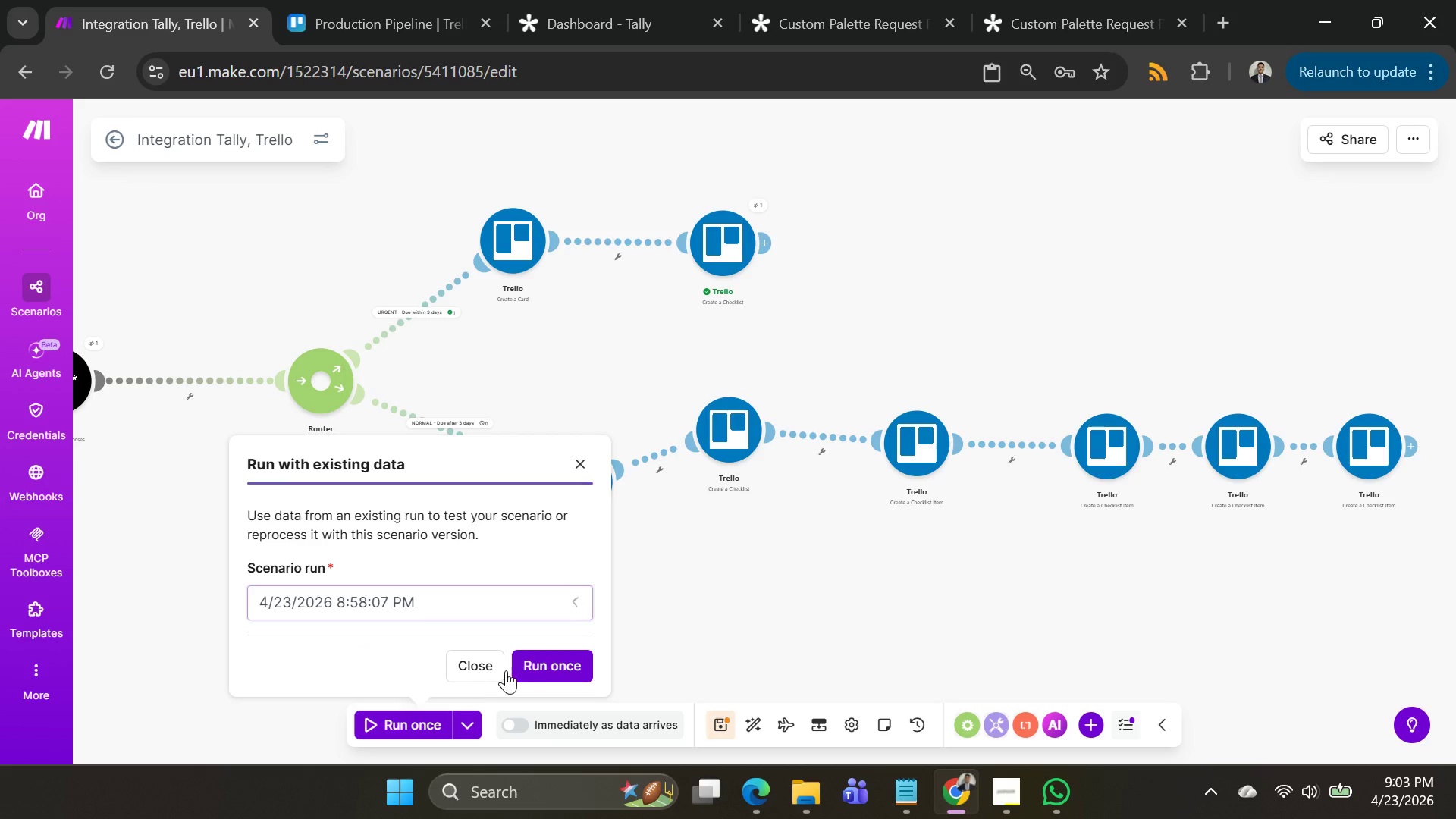 
double_click([560, 674])
 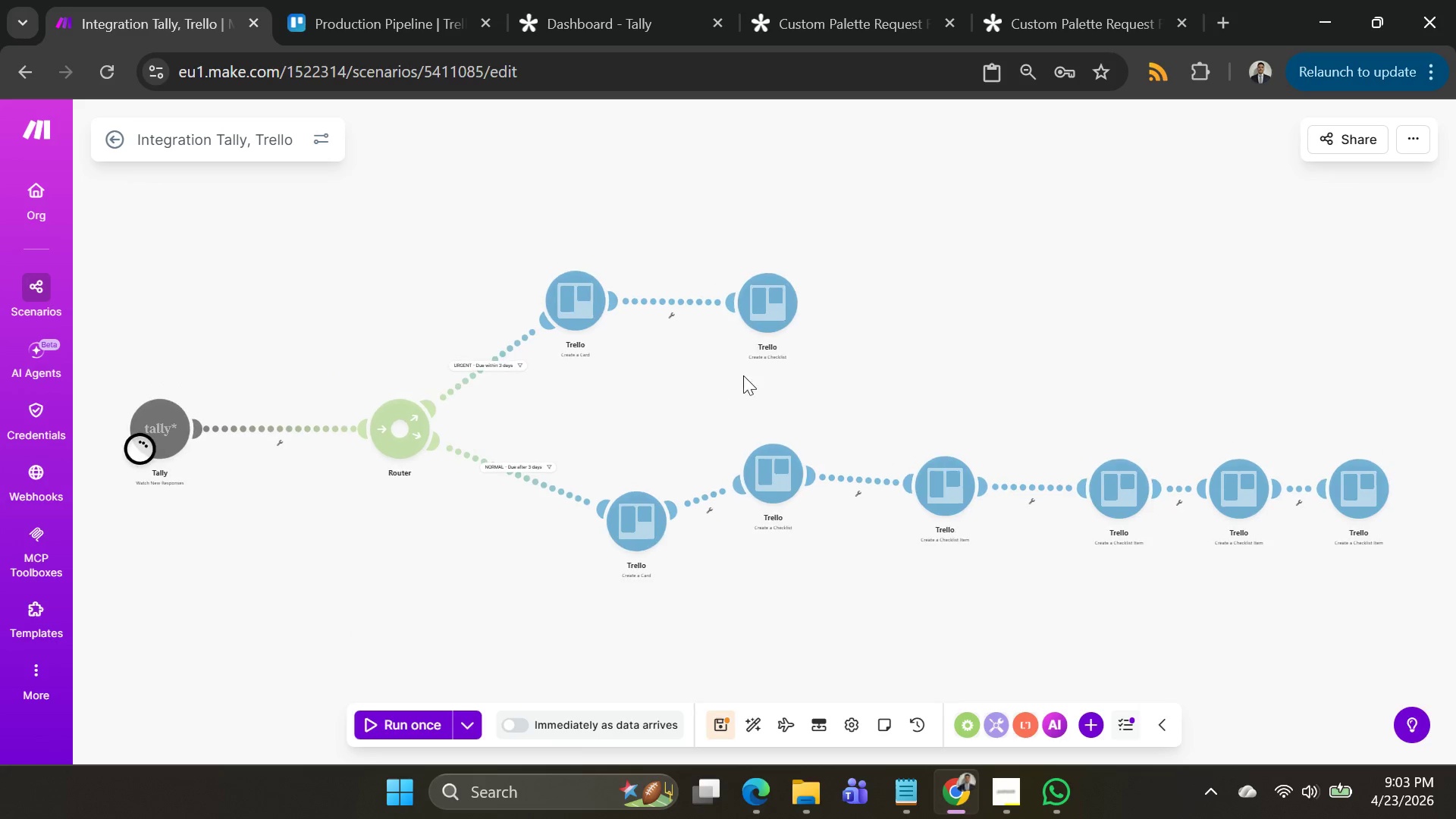 
mouse_move([903, 371])
 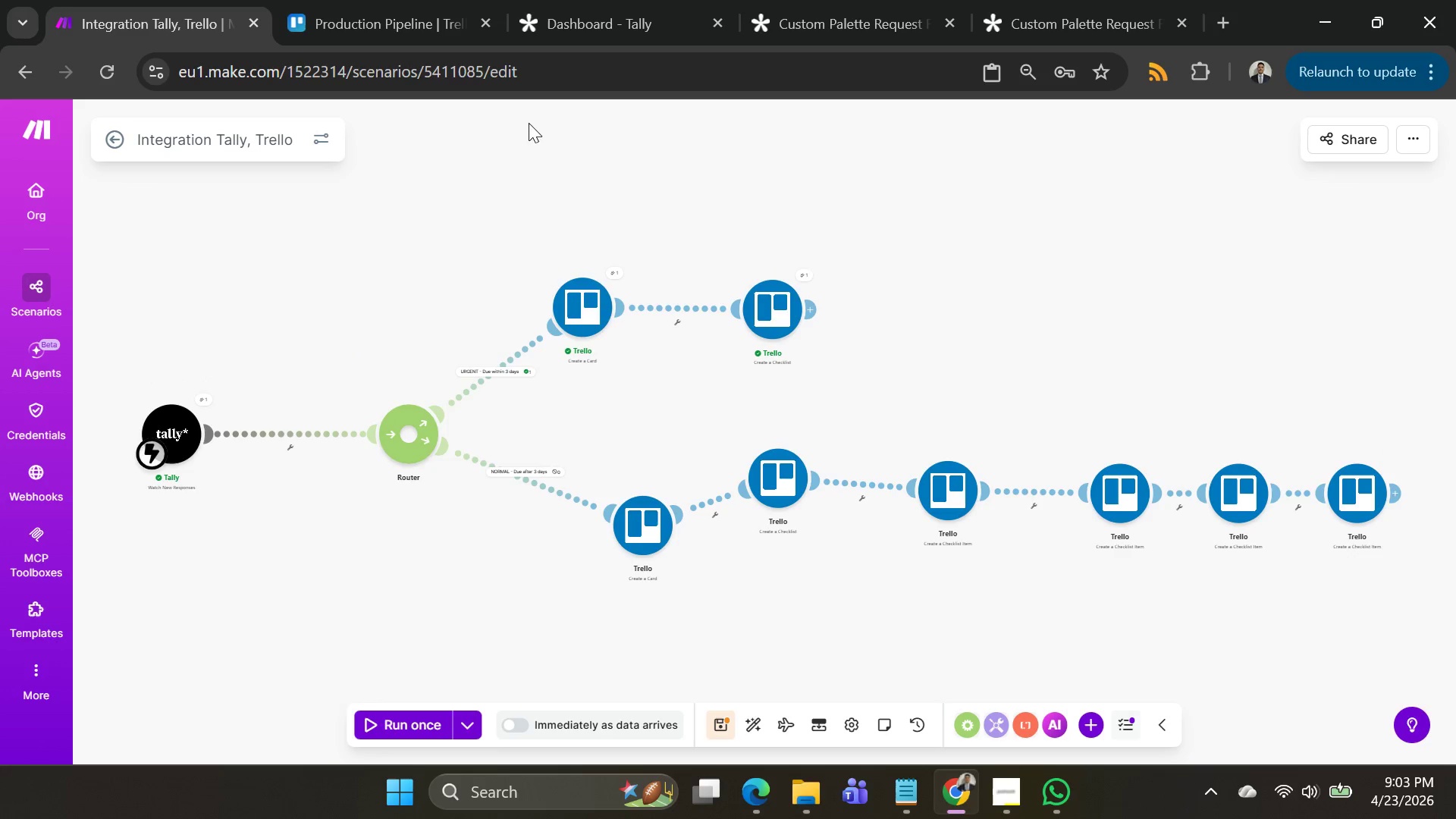 
left_click_drag(start_coordinate=[389, 24], to_coordinate=[410, 22])
 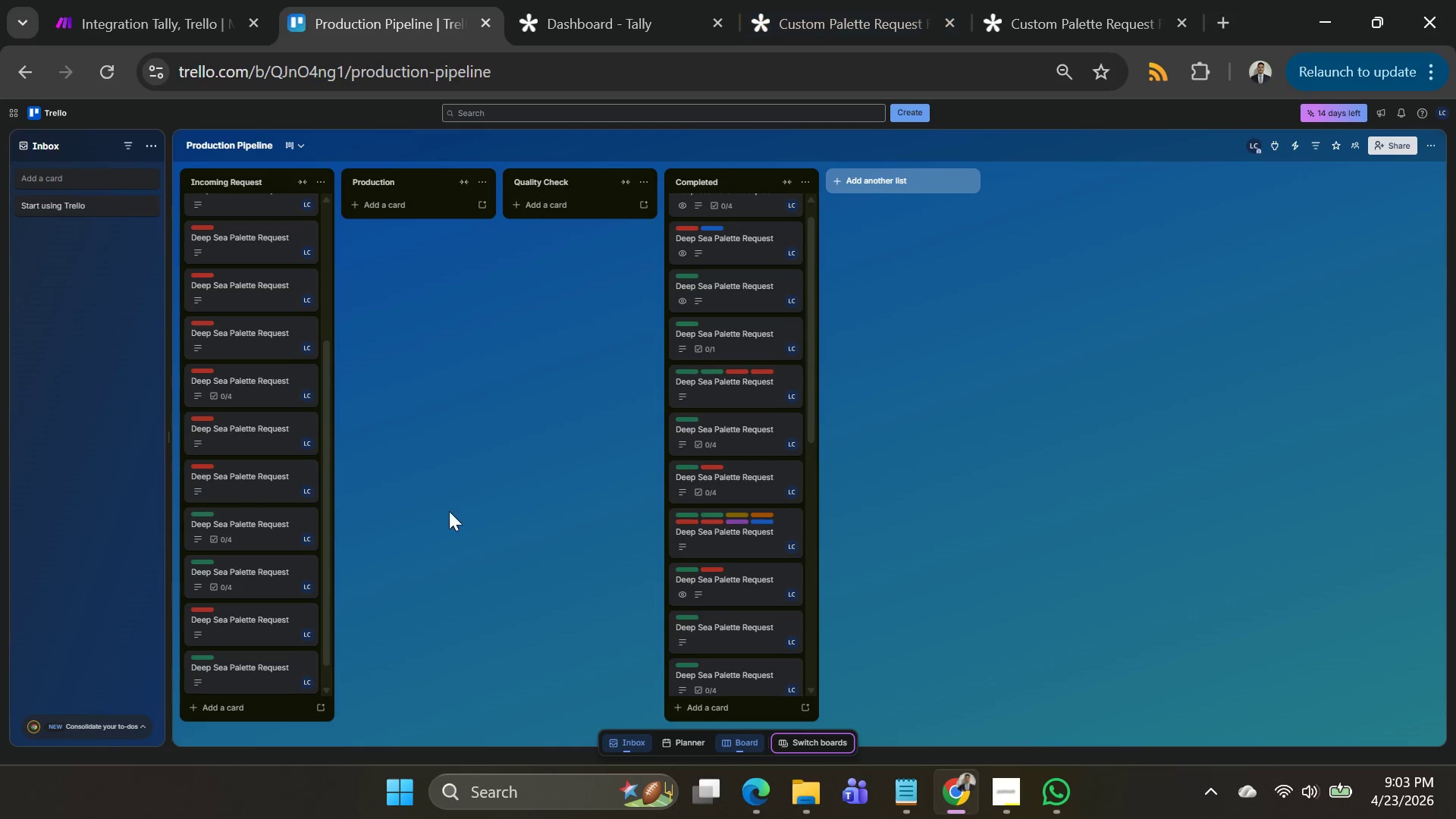 
scroll: coordinate [232, 522], scroll_direction: down, amount: 14.0
 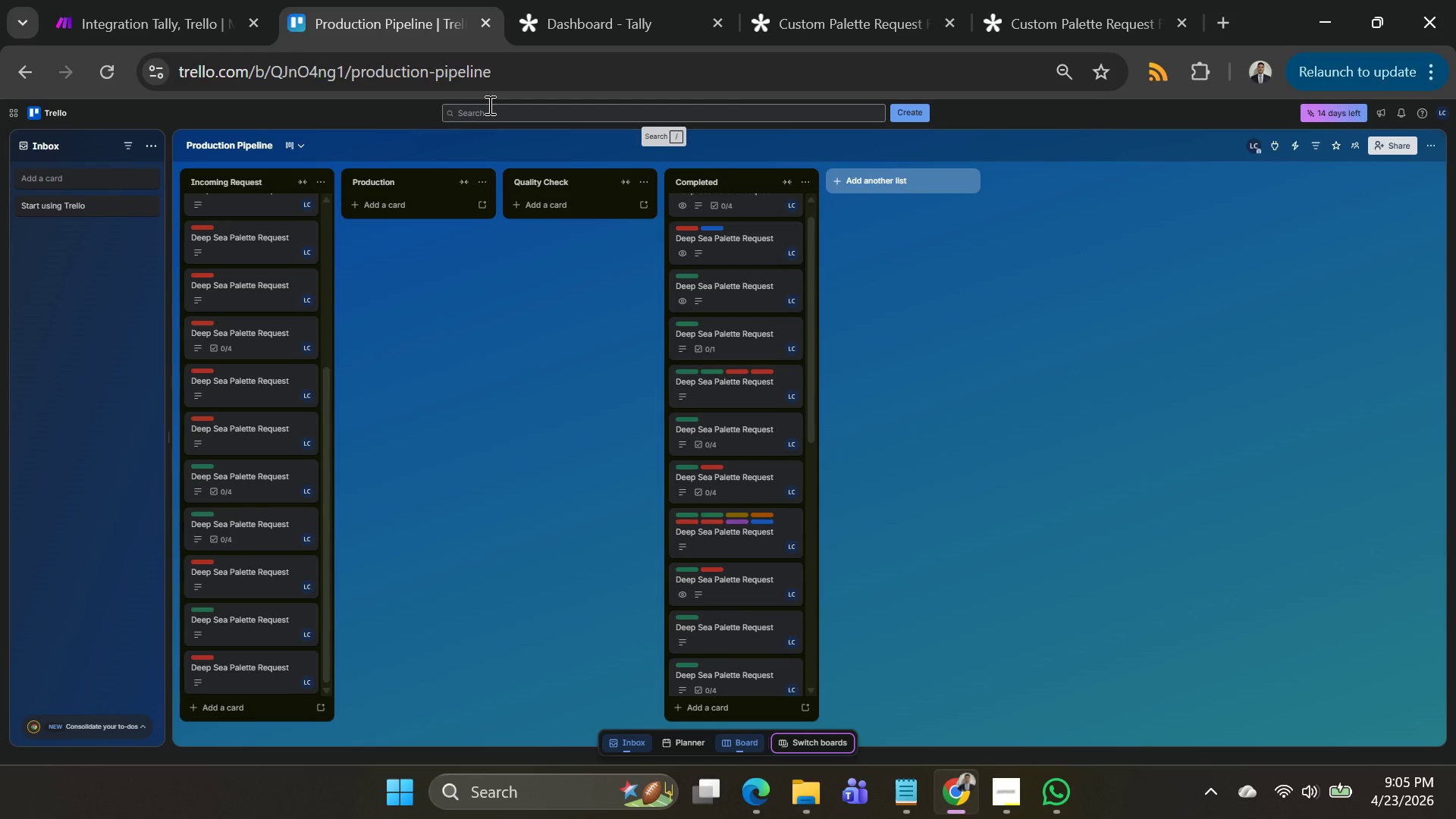 
wait(113.08)
 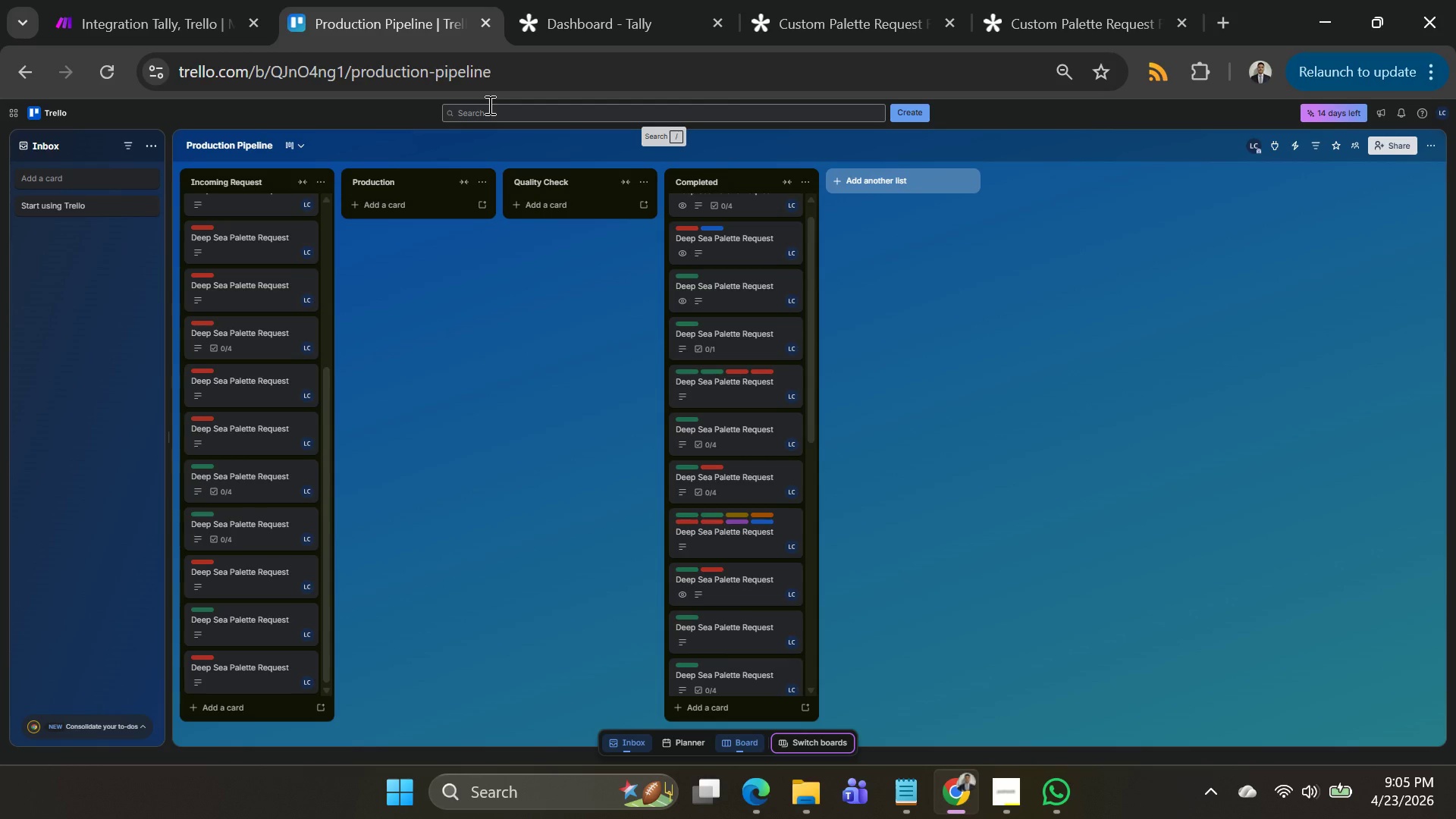 
key(Alt+AltLeft)
 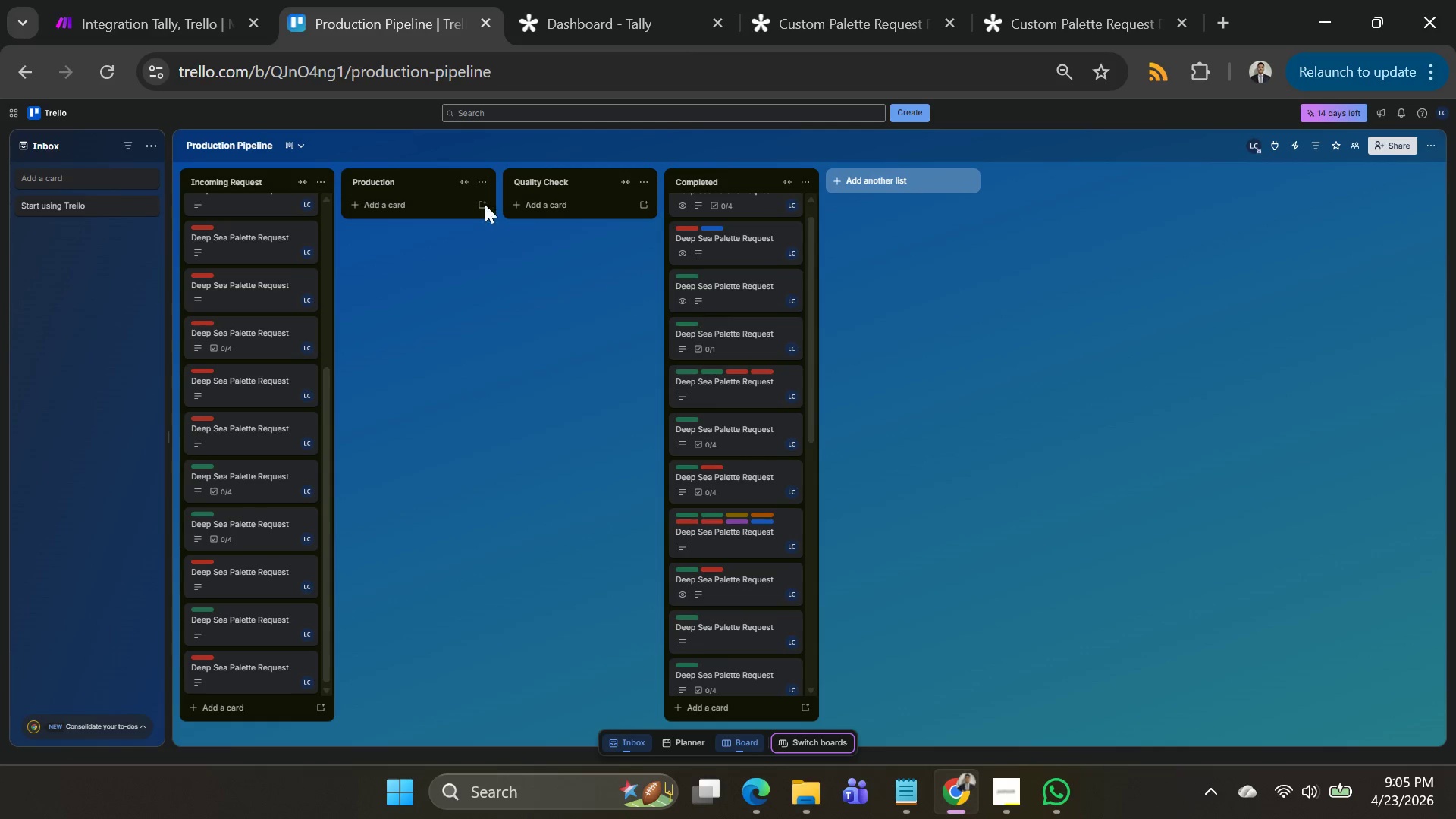 
key(Alt+Tab)